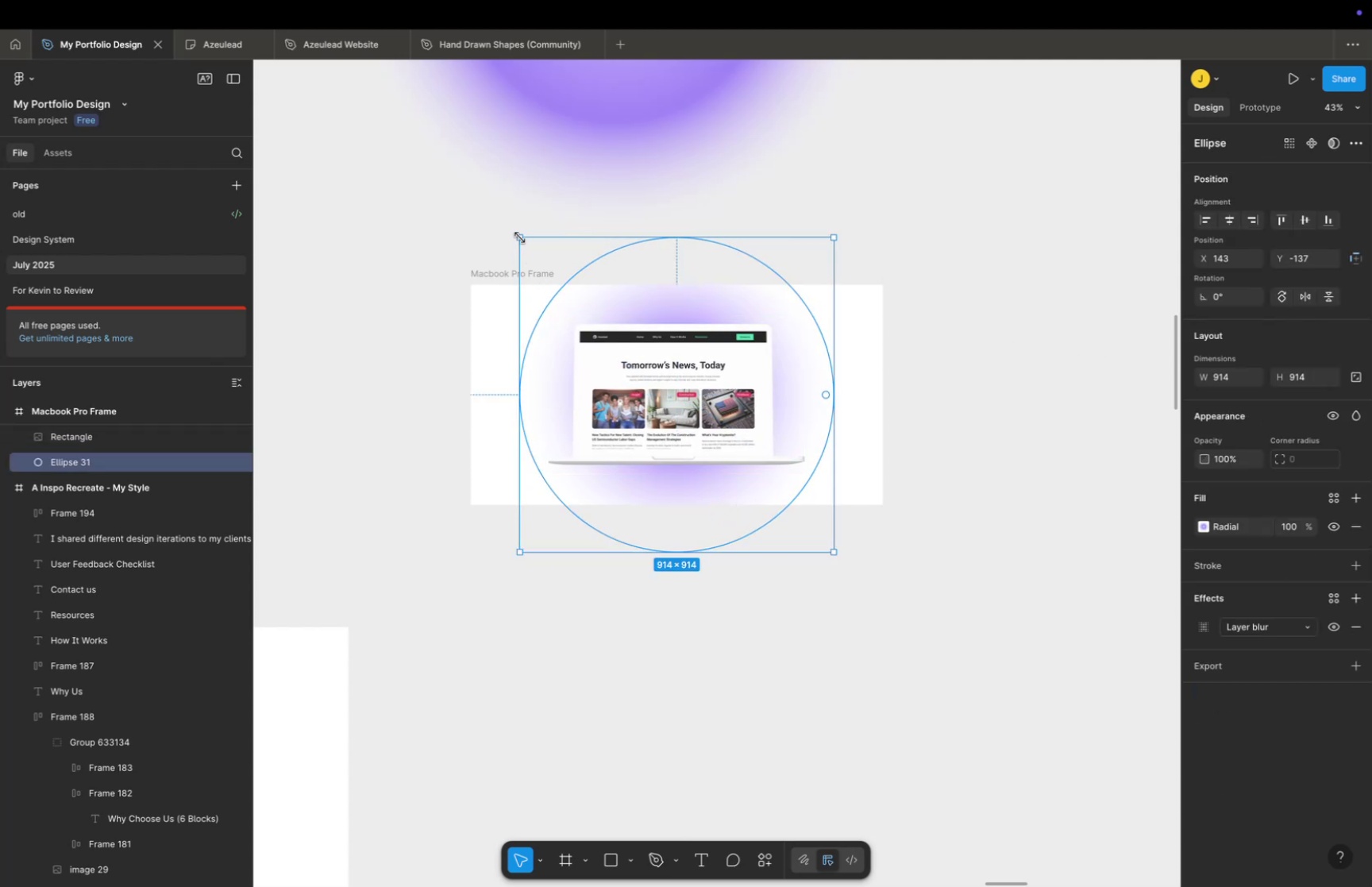 
hold_key(key=OptionLeft, duration=1.26)
hold_key(key=ShiftLeft, duration=1.19)
left_click_drag(start_coordinate=[520, 237], to_coordinate=[507, 236])
 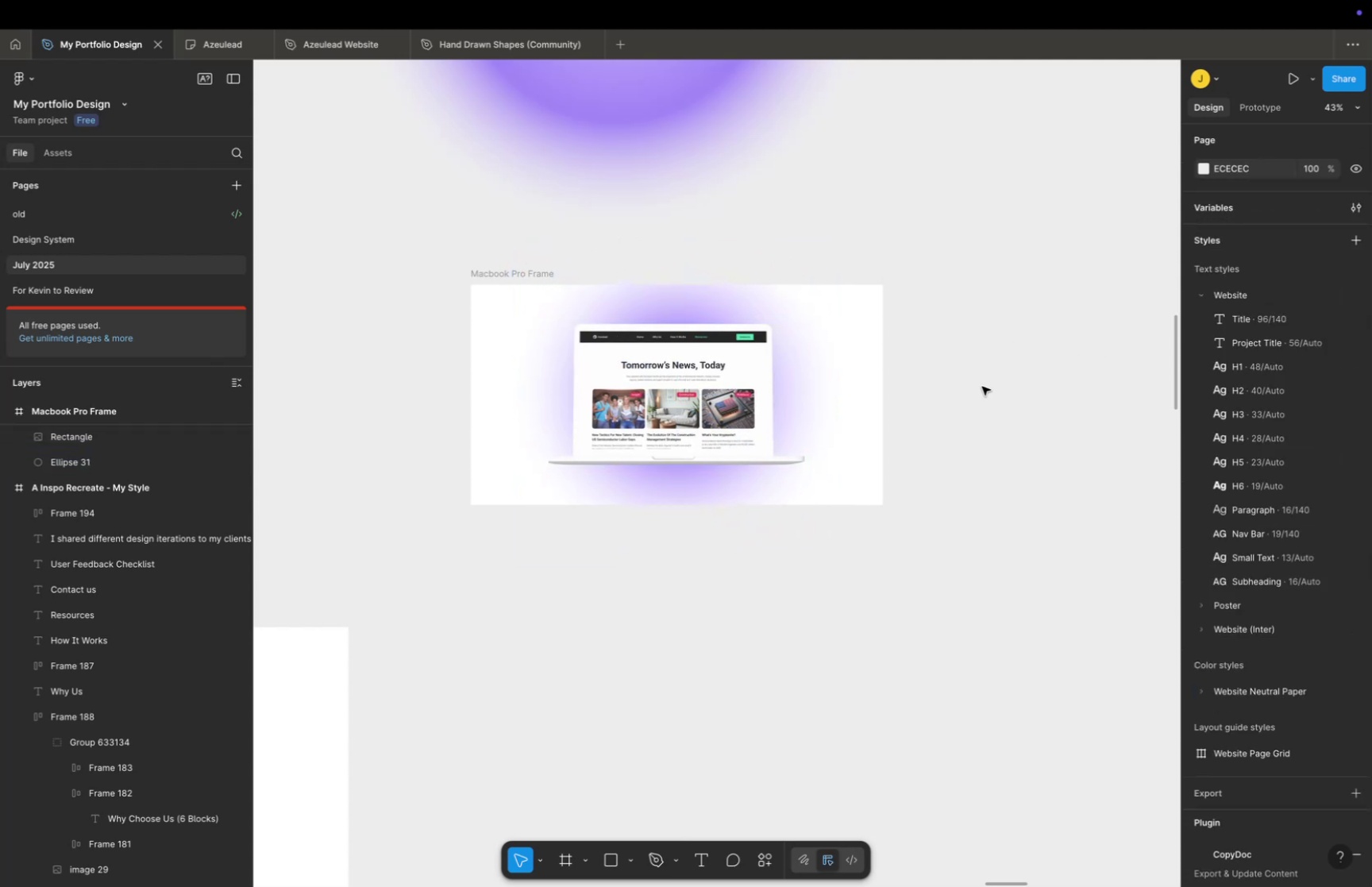 
double_click([982, 386])
 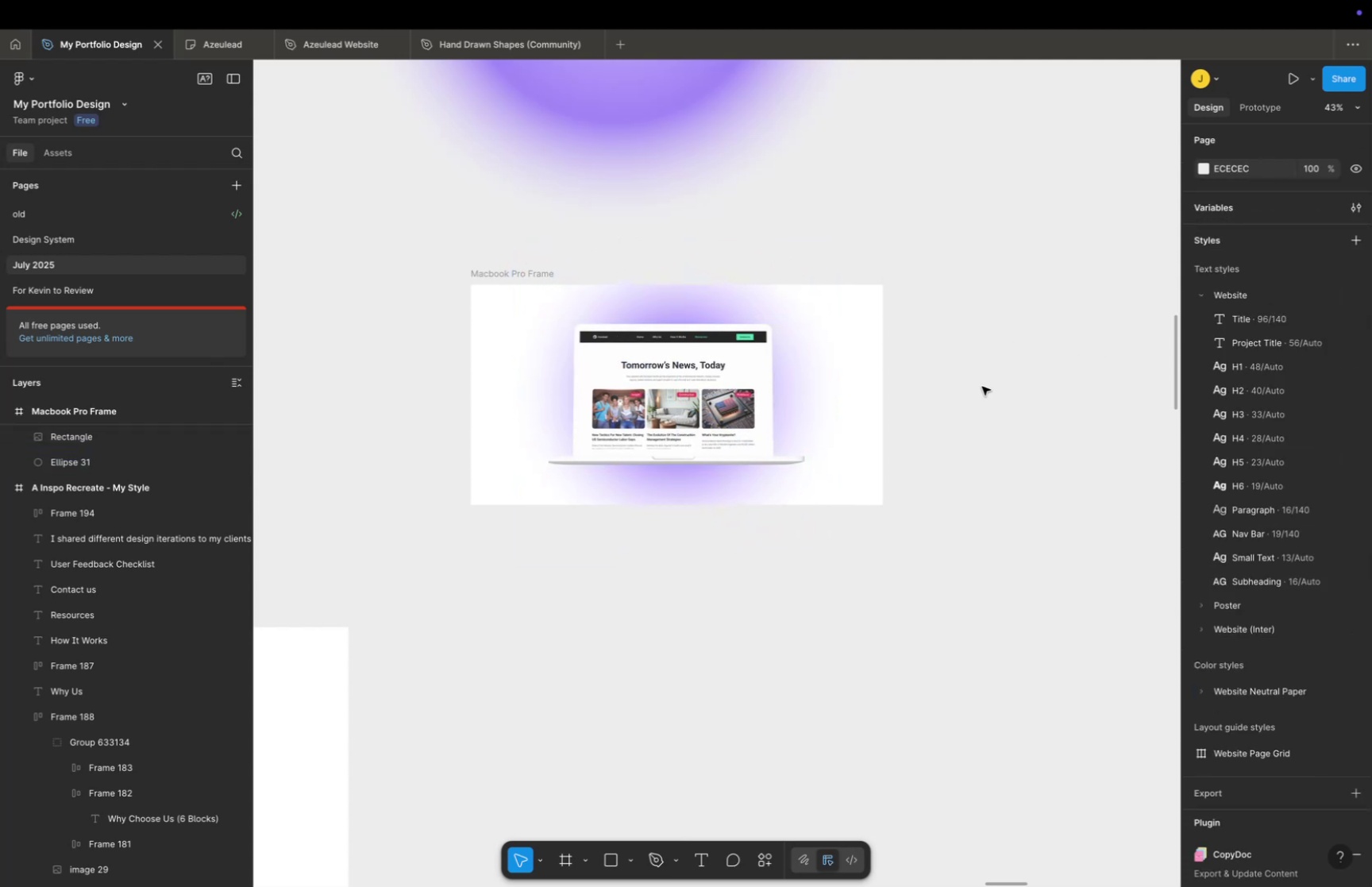 
key(Space)
 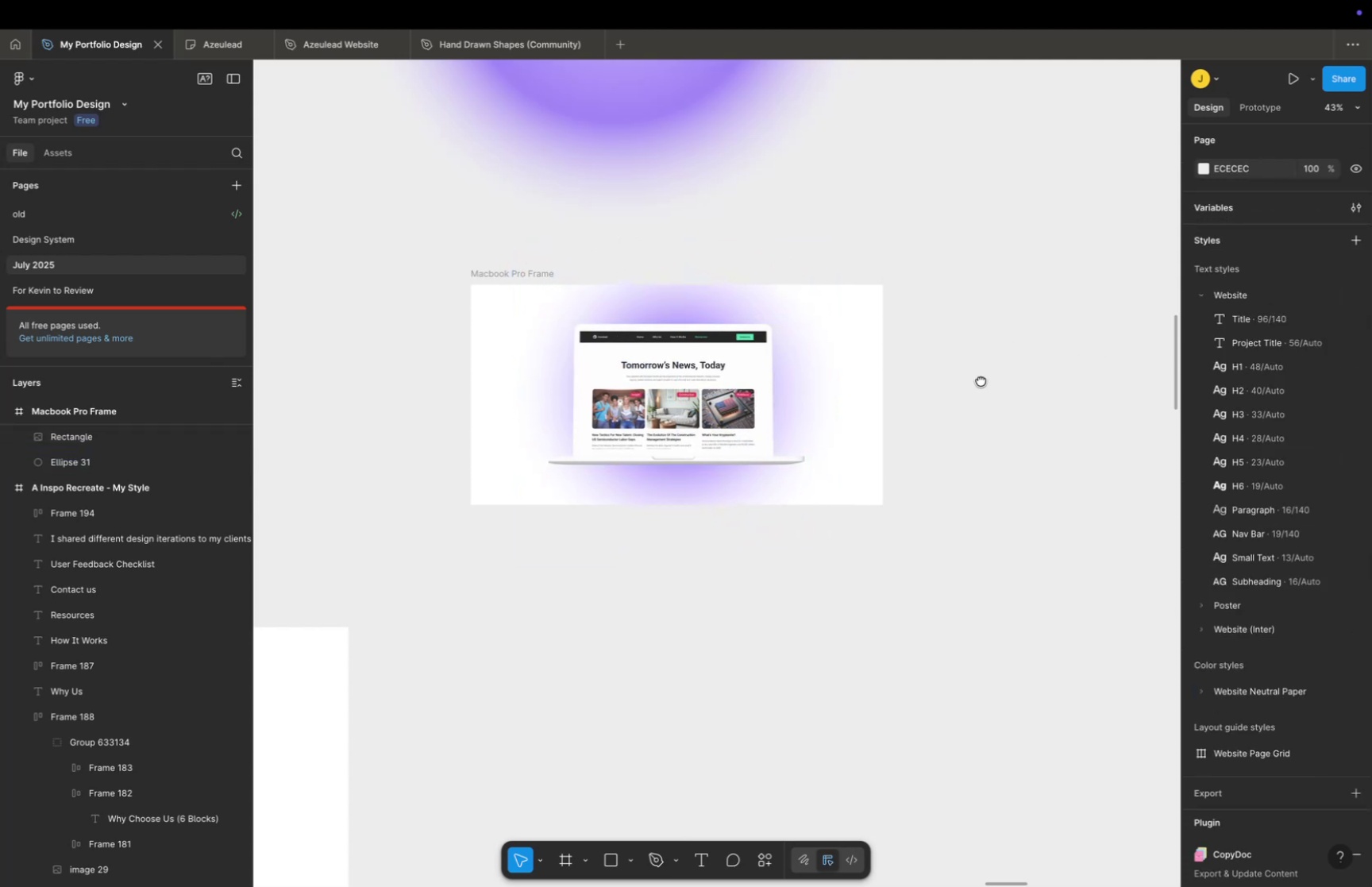 
left_click_drag(start_coordinate=[982, 386], to_coordinate=[977, 351])
 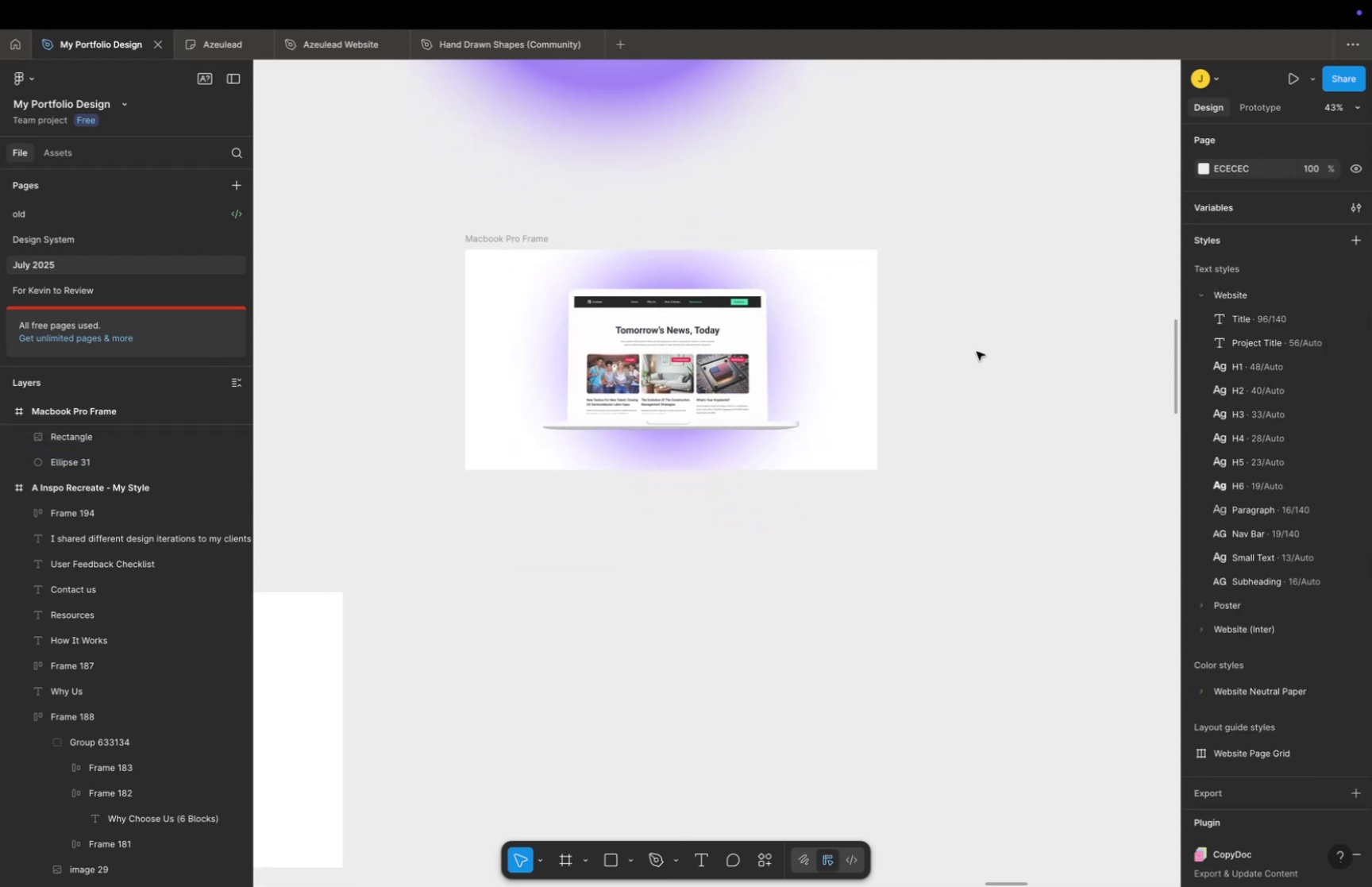 
key(Meta+CommandLeft)
 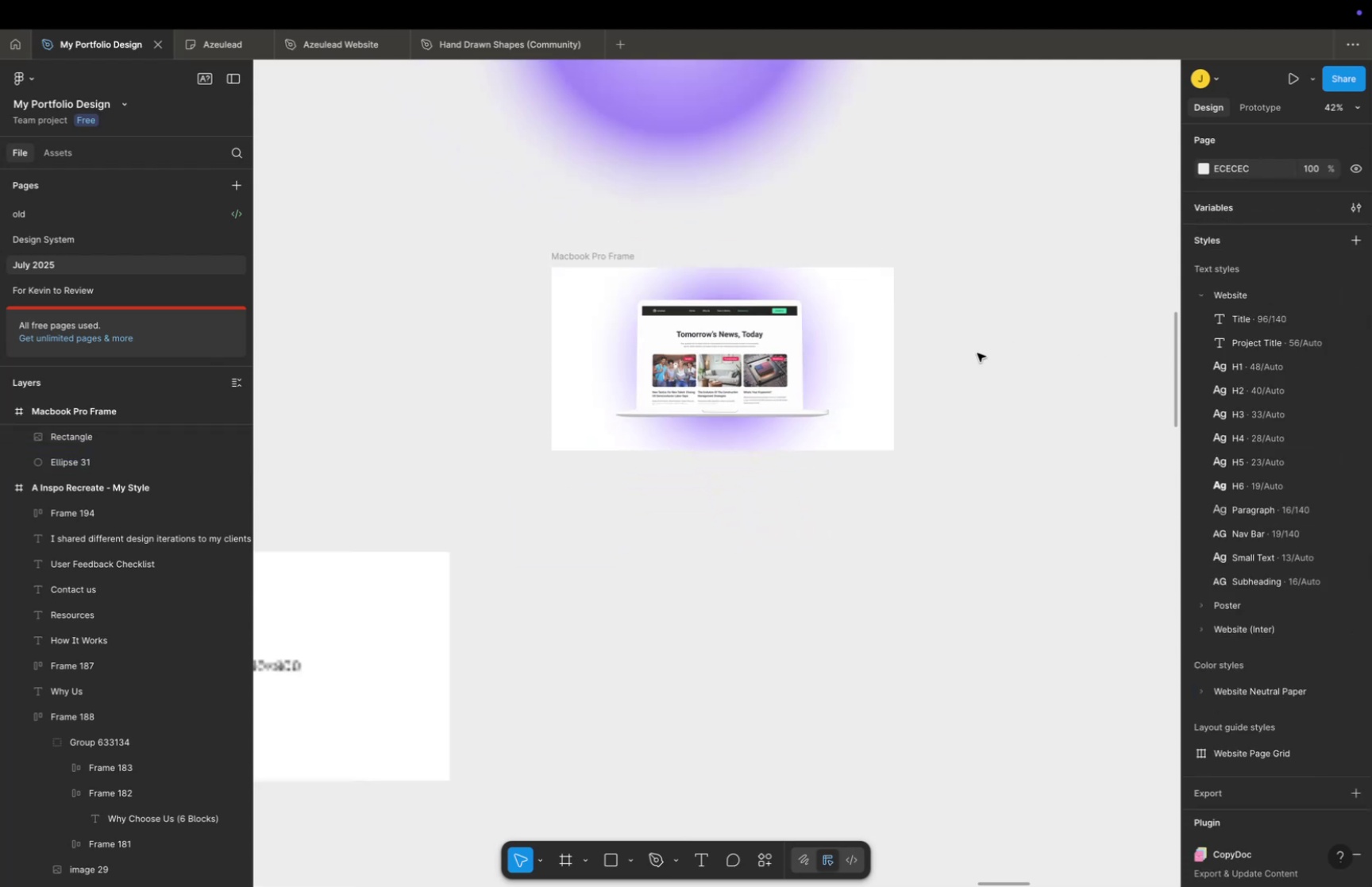 
scroll: coordinate [978, 353], scroll_direction: down, amount: 5.0
 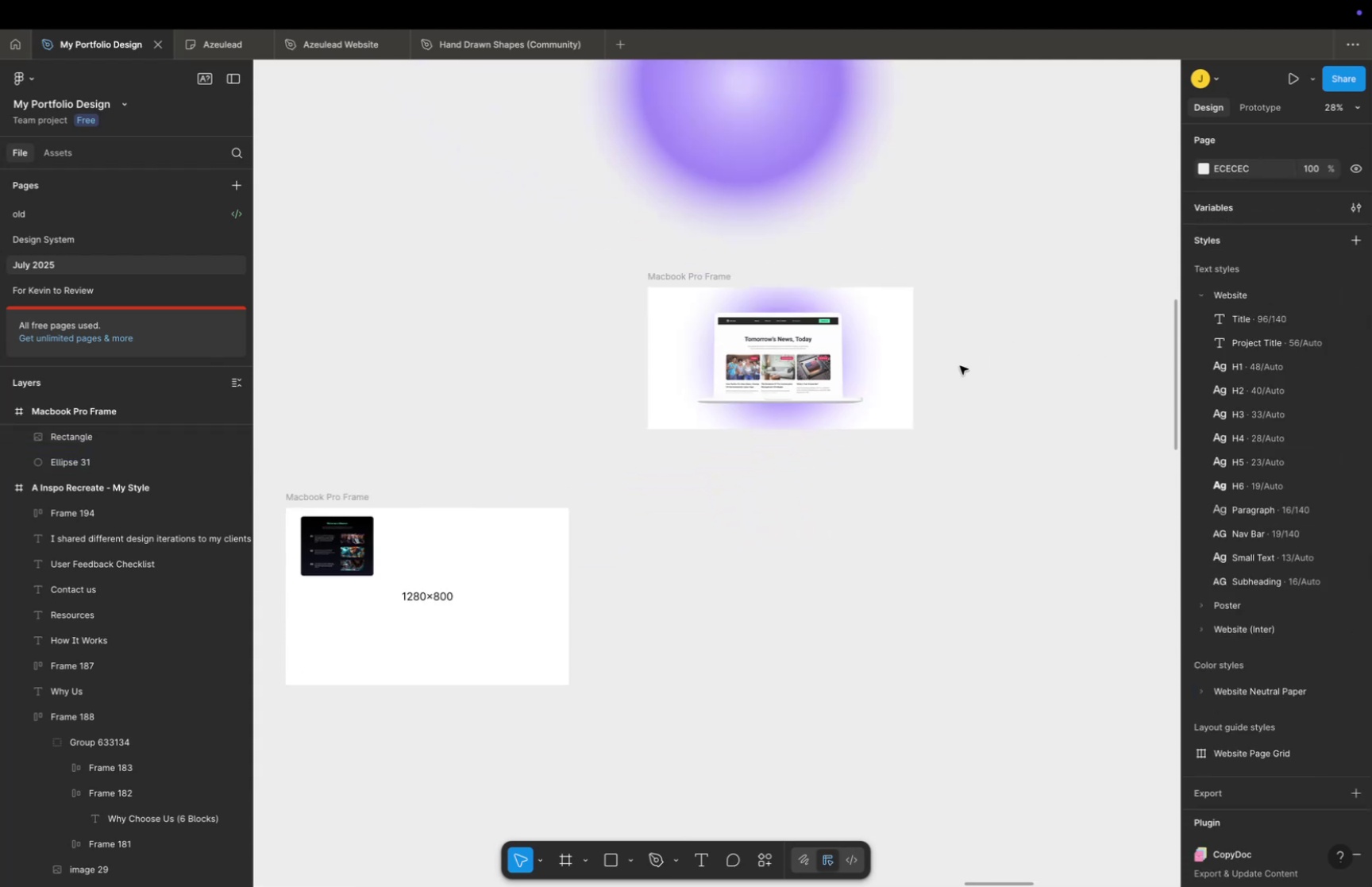 
key(Space)
 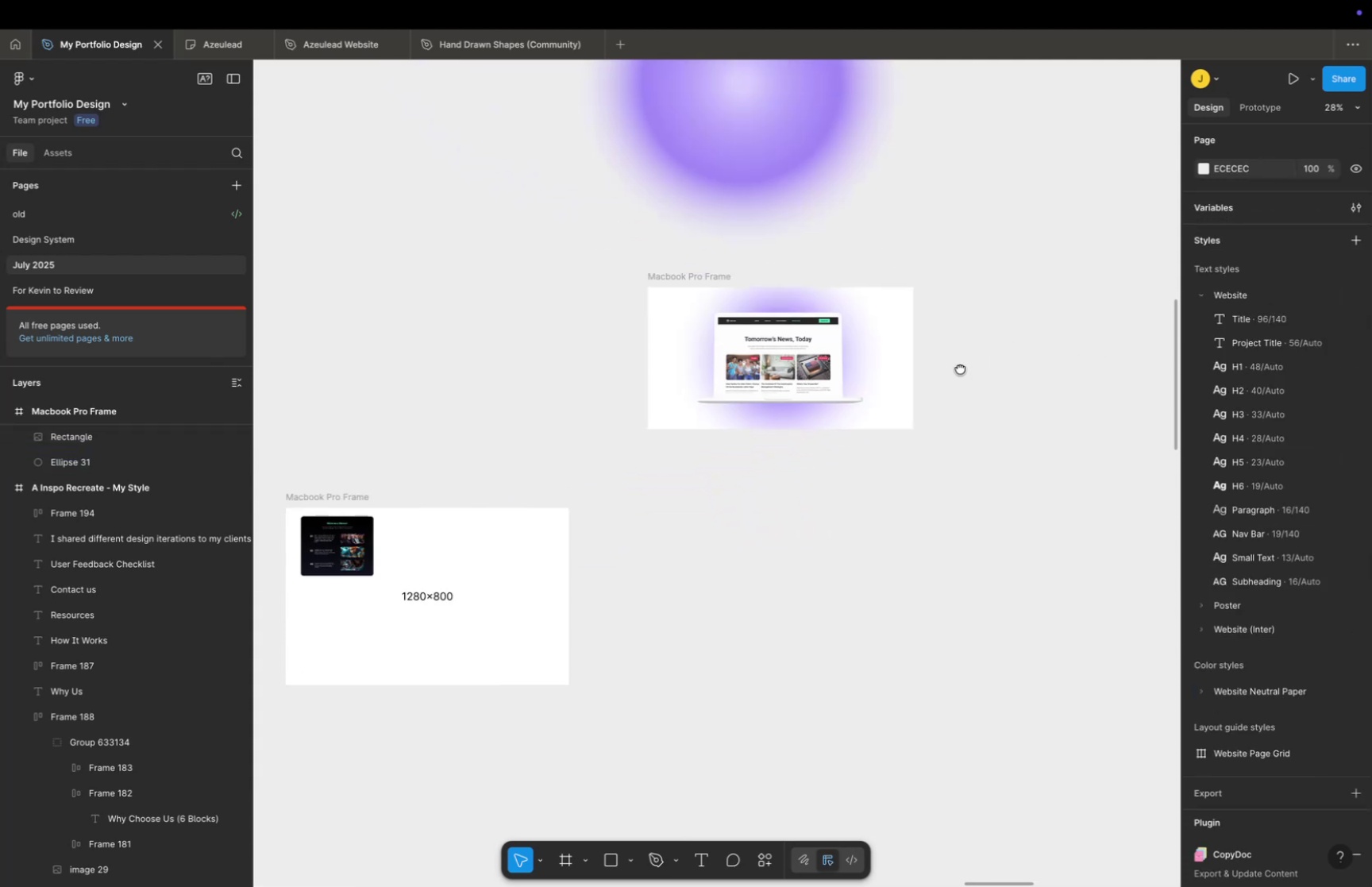 
left_click_drag(start_coordinate=[960, 366], to_coordinate=[968, 391])
 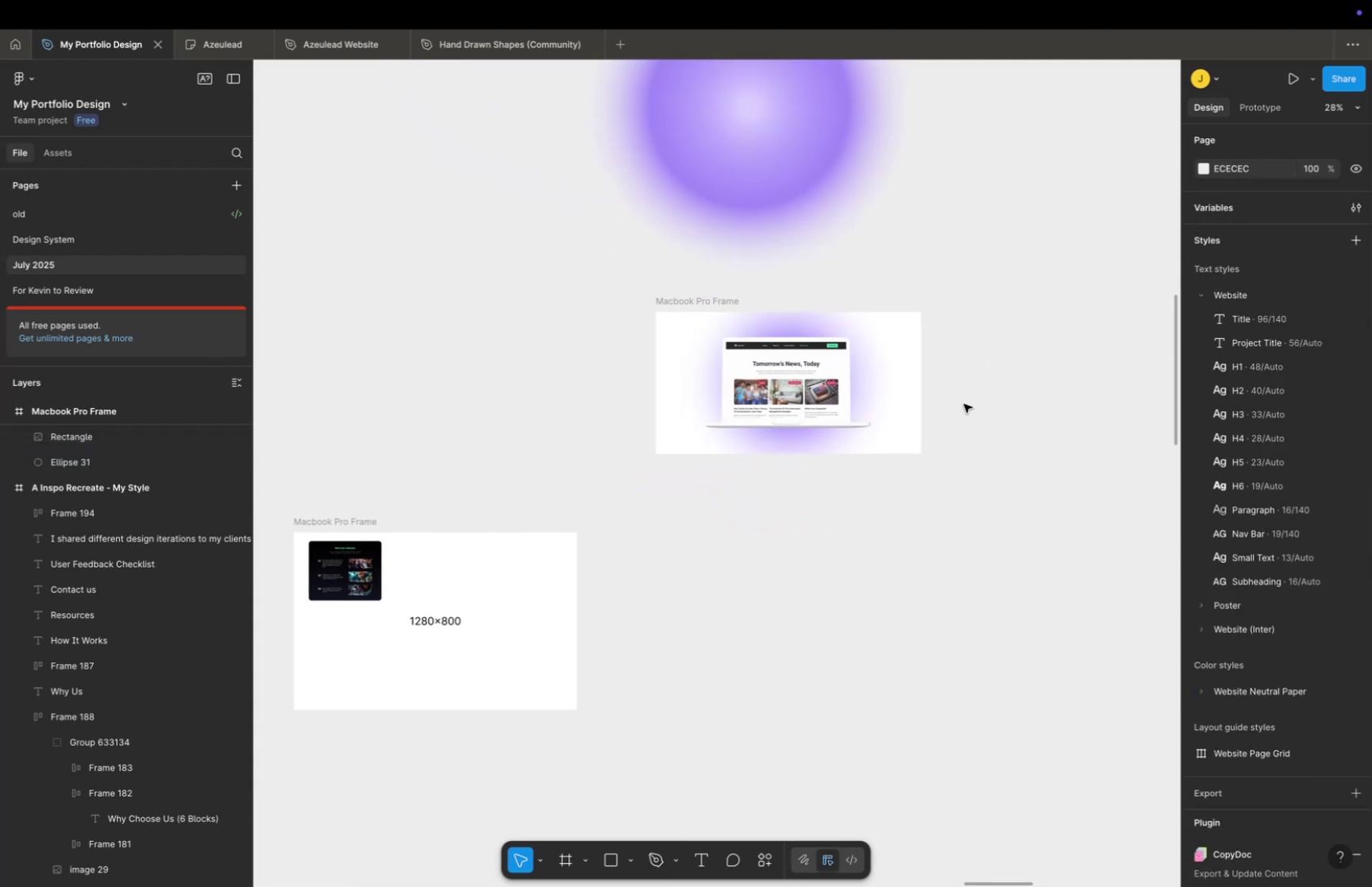 
hold_key(key=CommandLeft, duration=0.46)
scroll: coordinate [952, 406], scroll_direction: up, amount: 21.0
 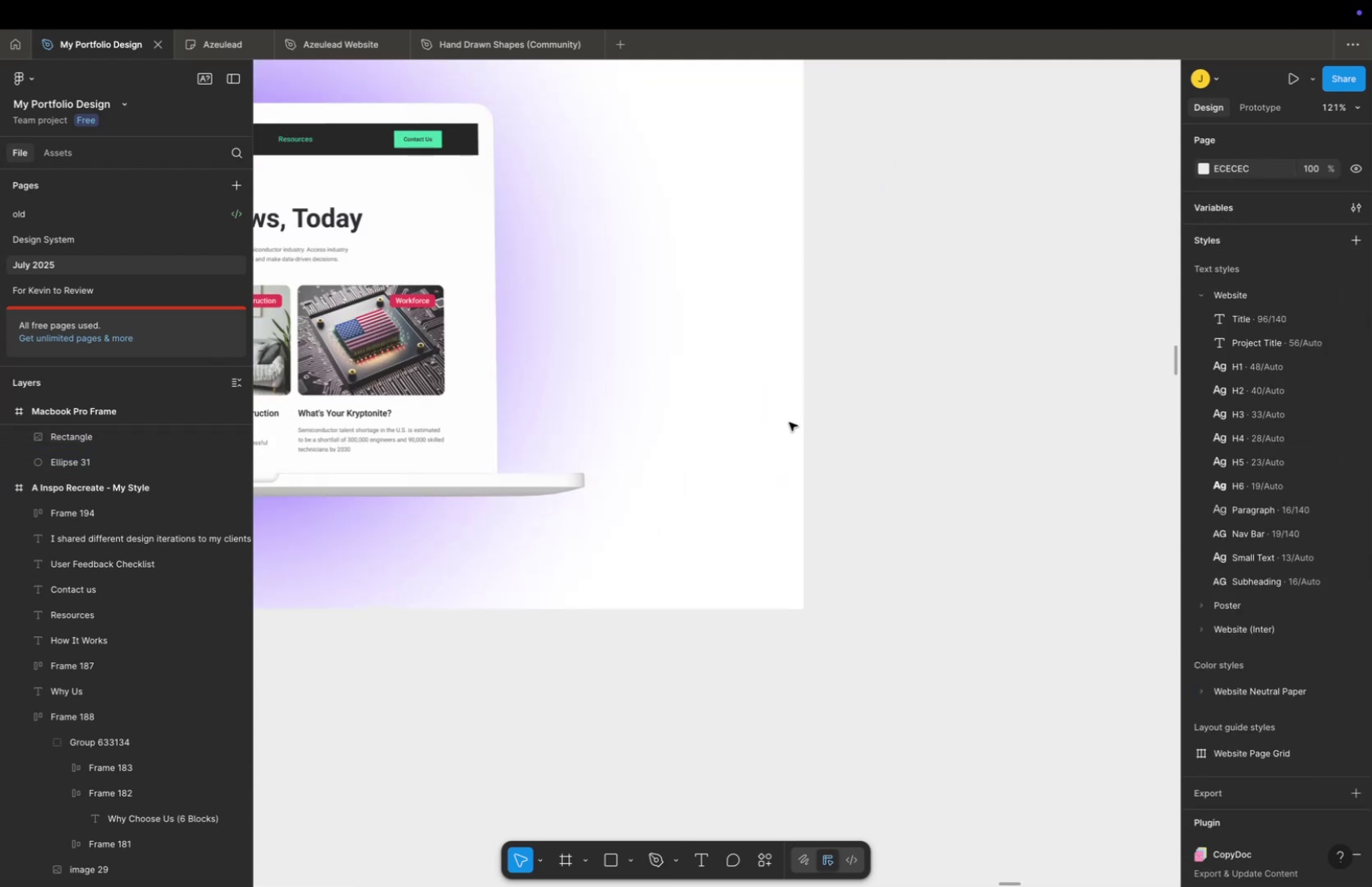 
key(Space)
 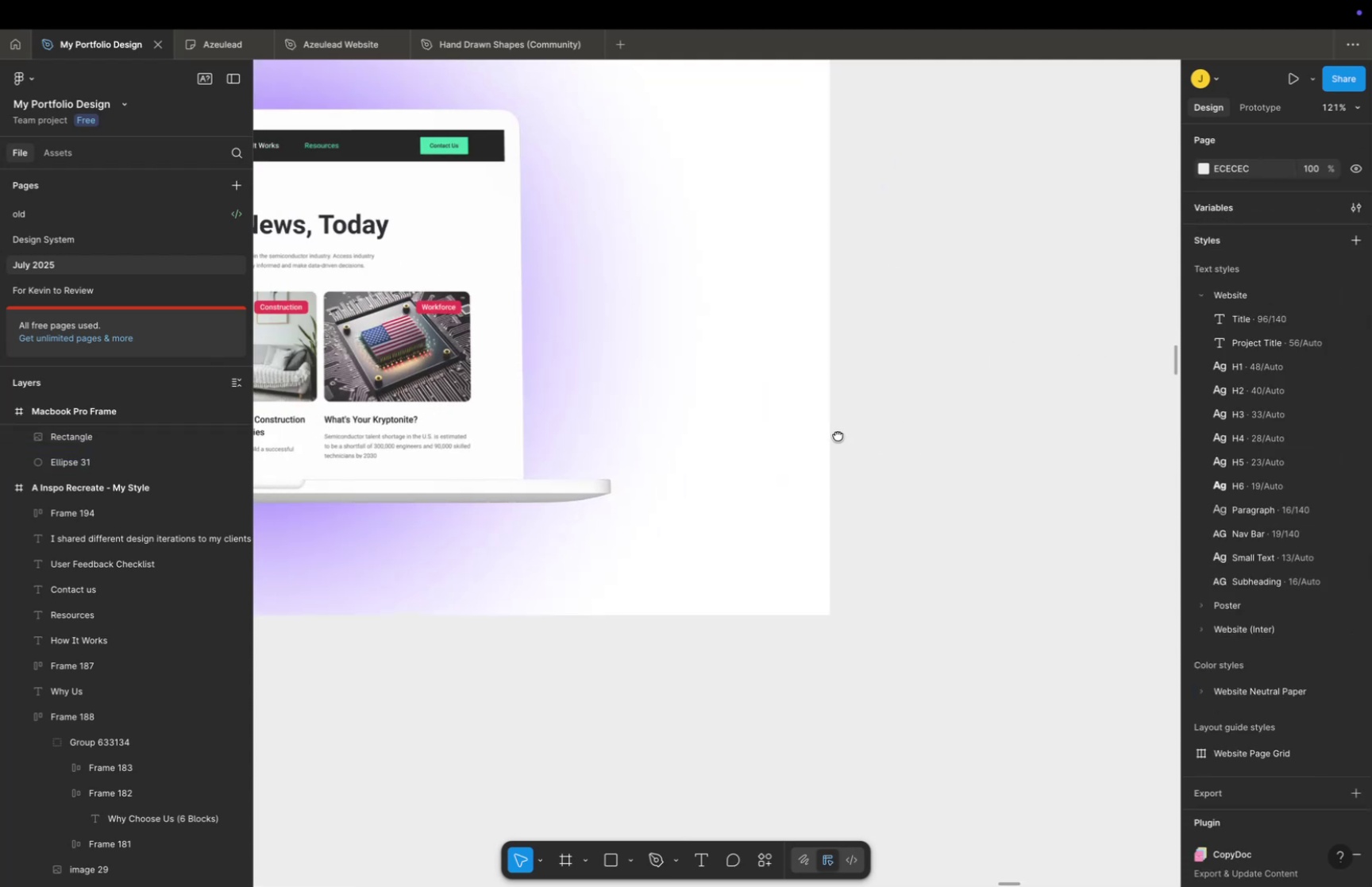 
left_click_drag(start_coordinate=[792, 424], to_coordinate=[1049, 450])
 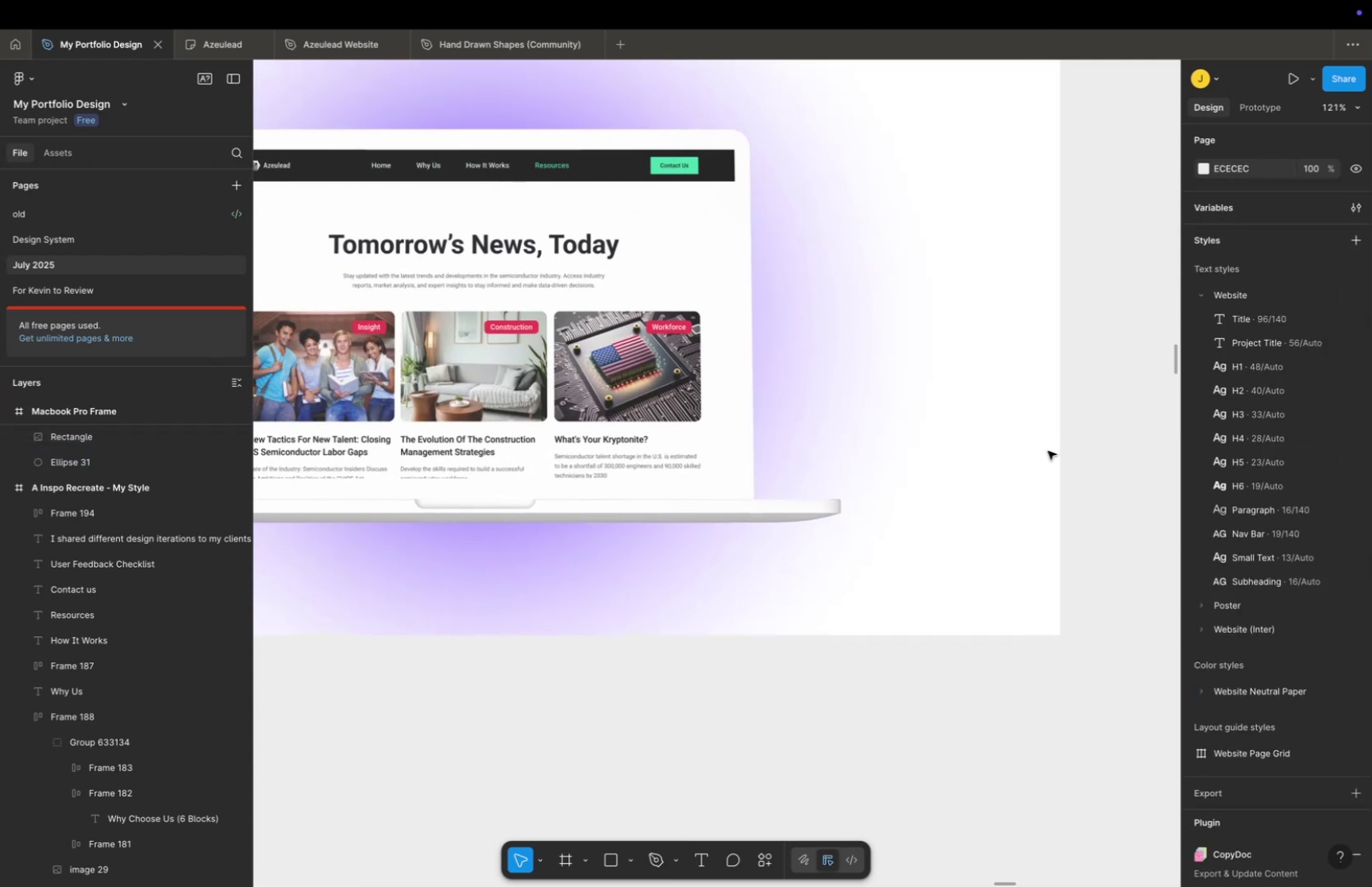 
key(Meta+CommandLeft)
 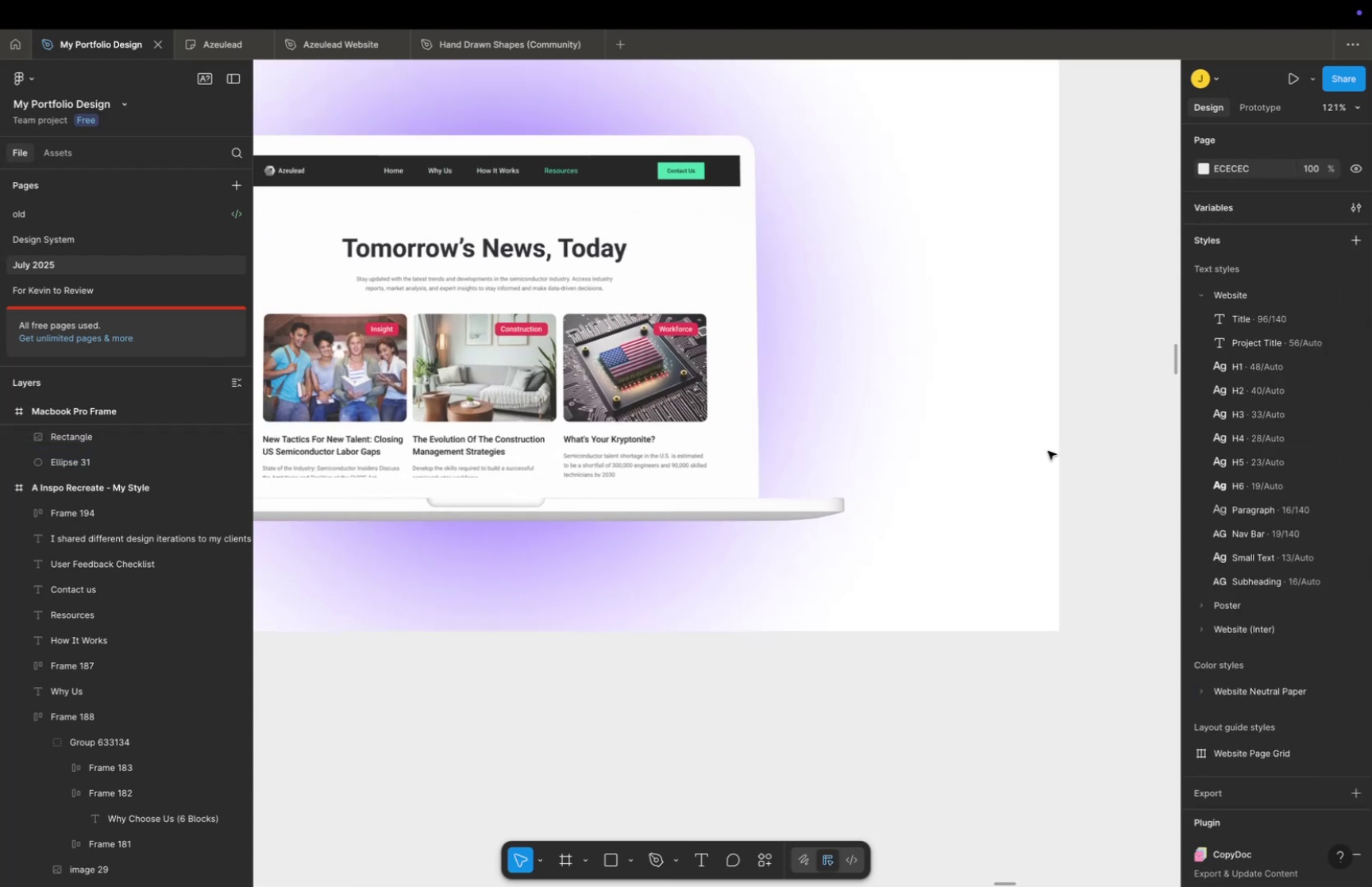 
scroll: coordinate [1048, 450], scroll_direction: down, amount: 5.0
 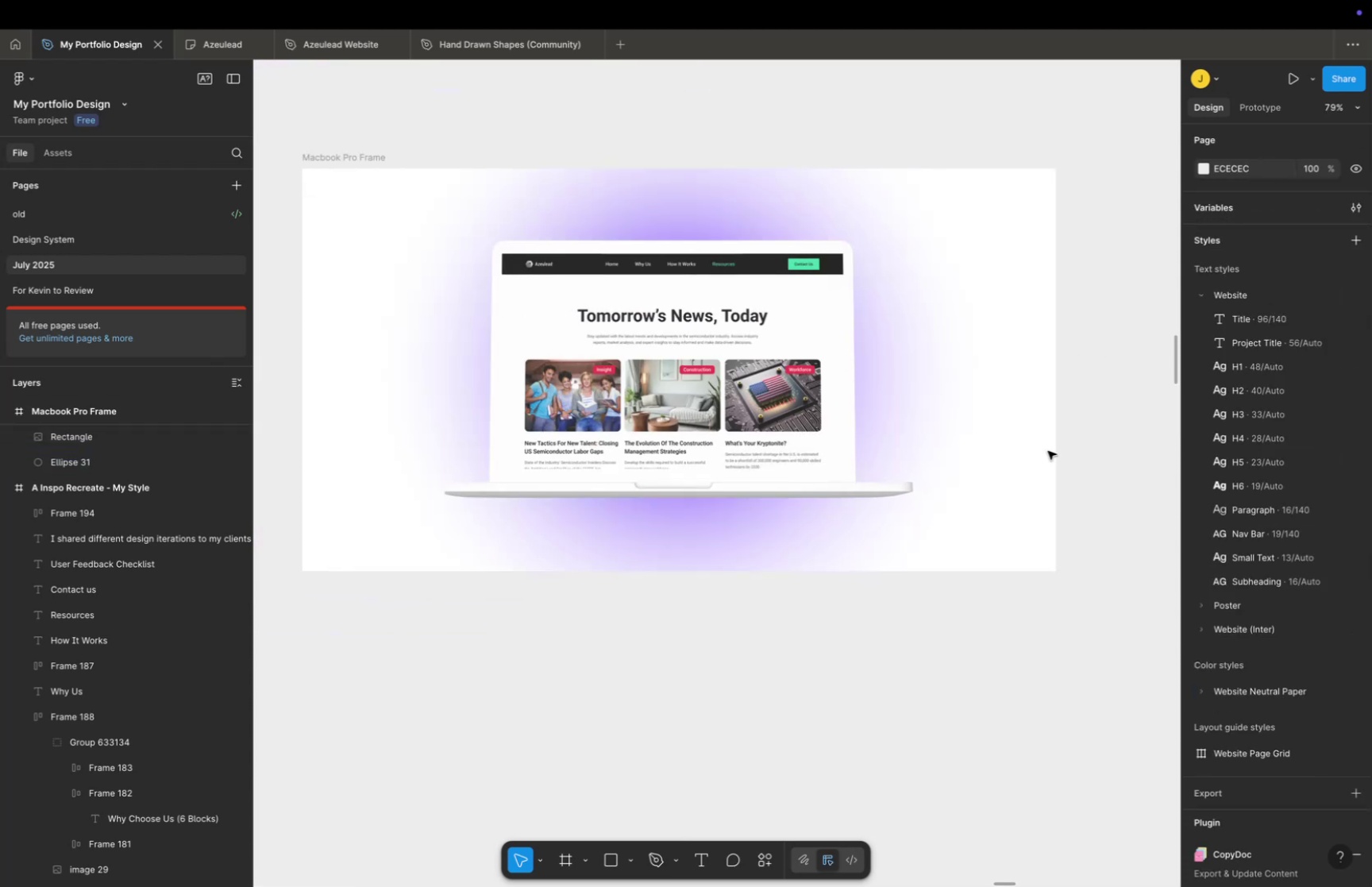 
hold_key(key=CommandLeft, duration=0.74)
scroll: coordinate [1062, 444], scroll_direction: down, amount: 12.0
 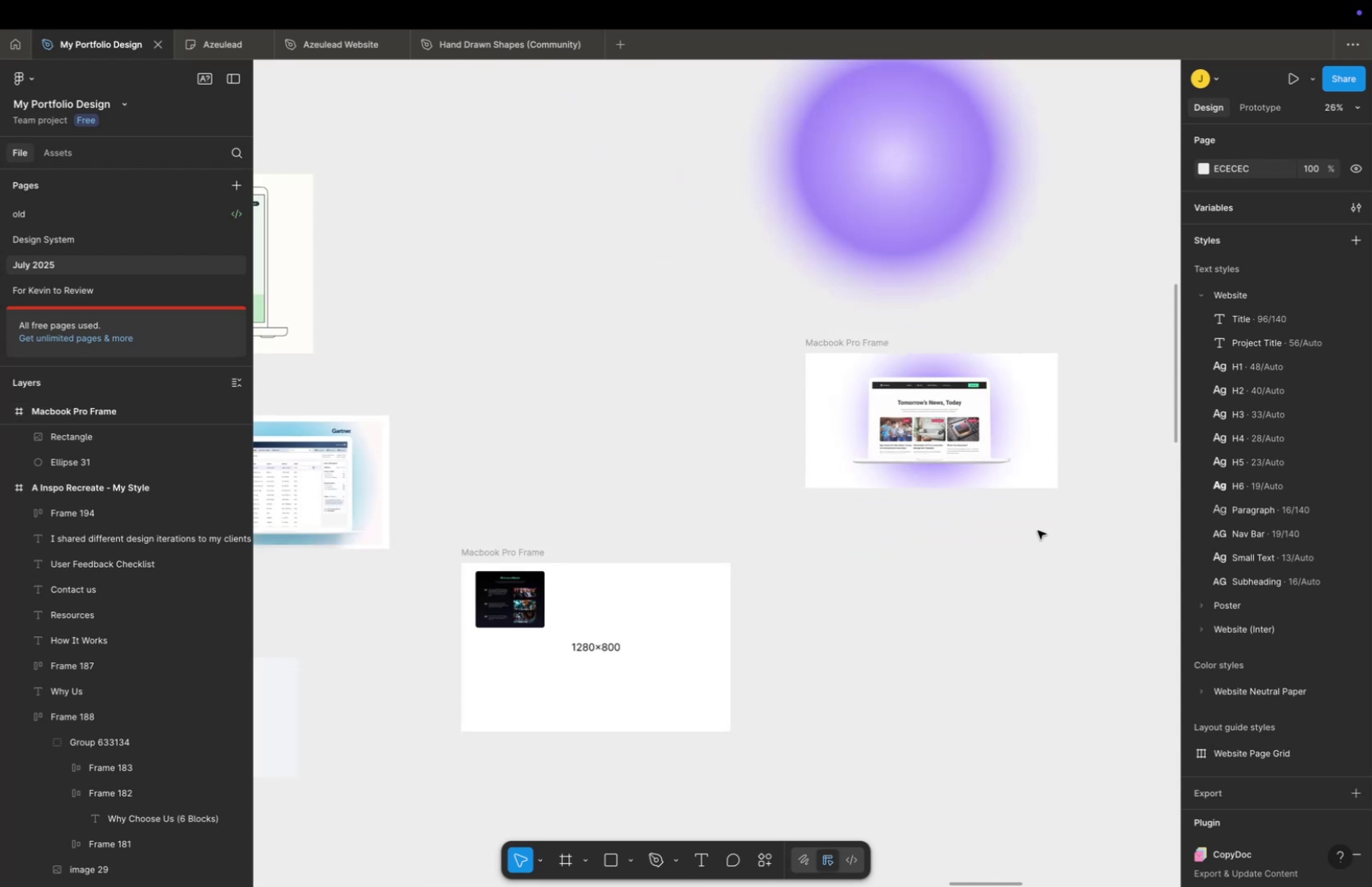 
key(Space)
 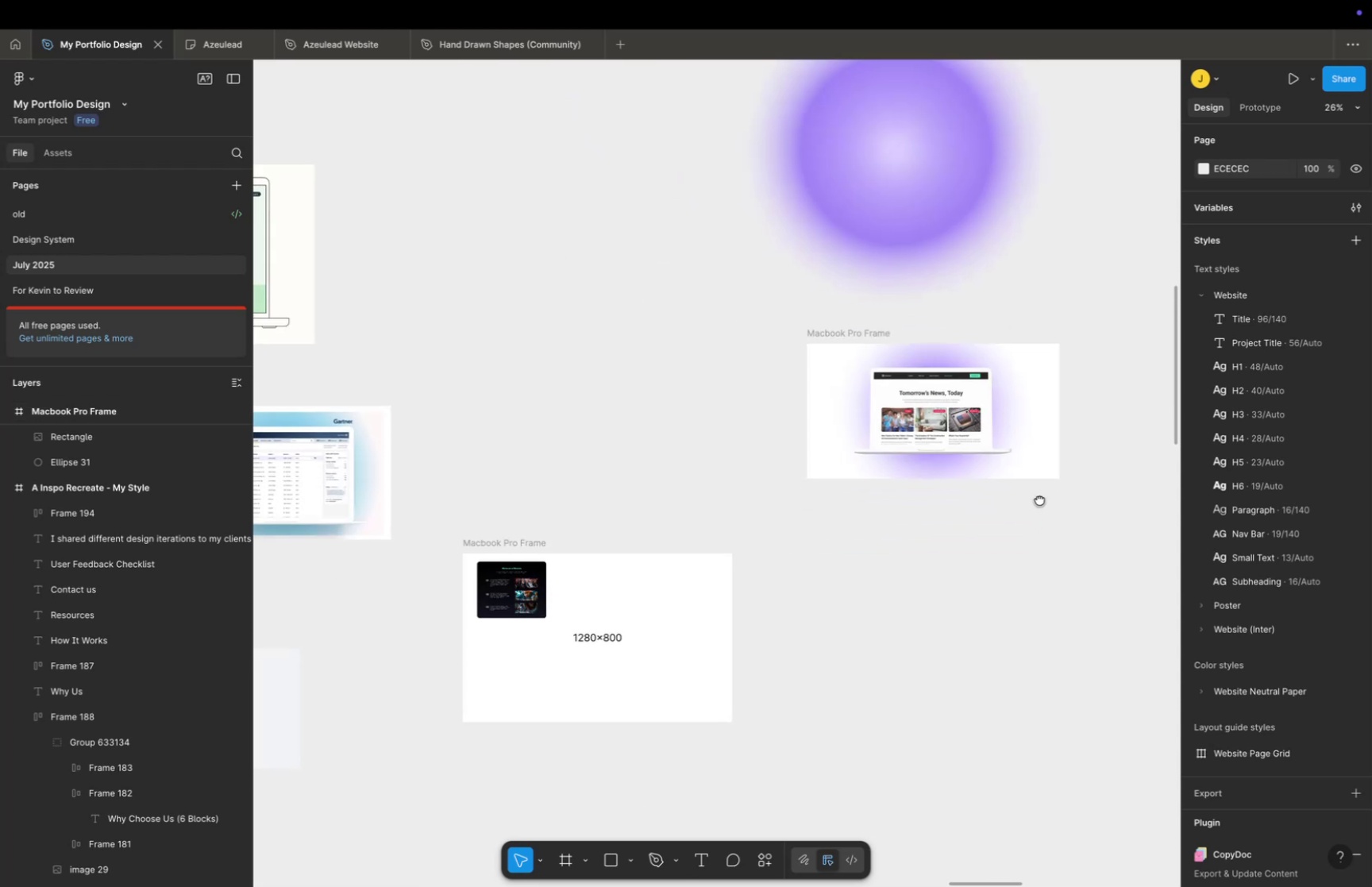 
left_click_drag(start_coordinate=[1038, 513], to_coordinate=[1040, 483])
 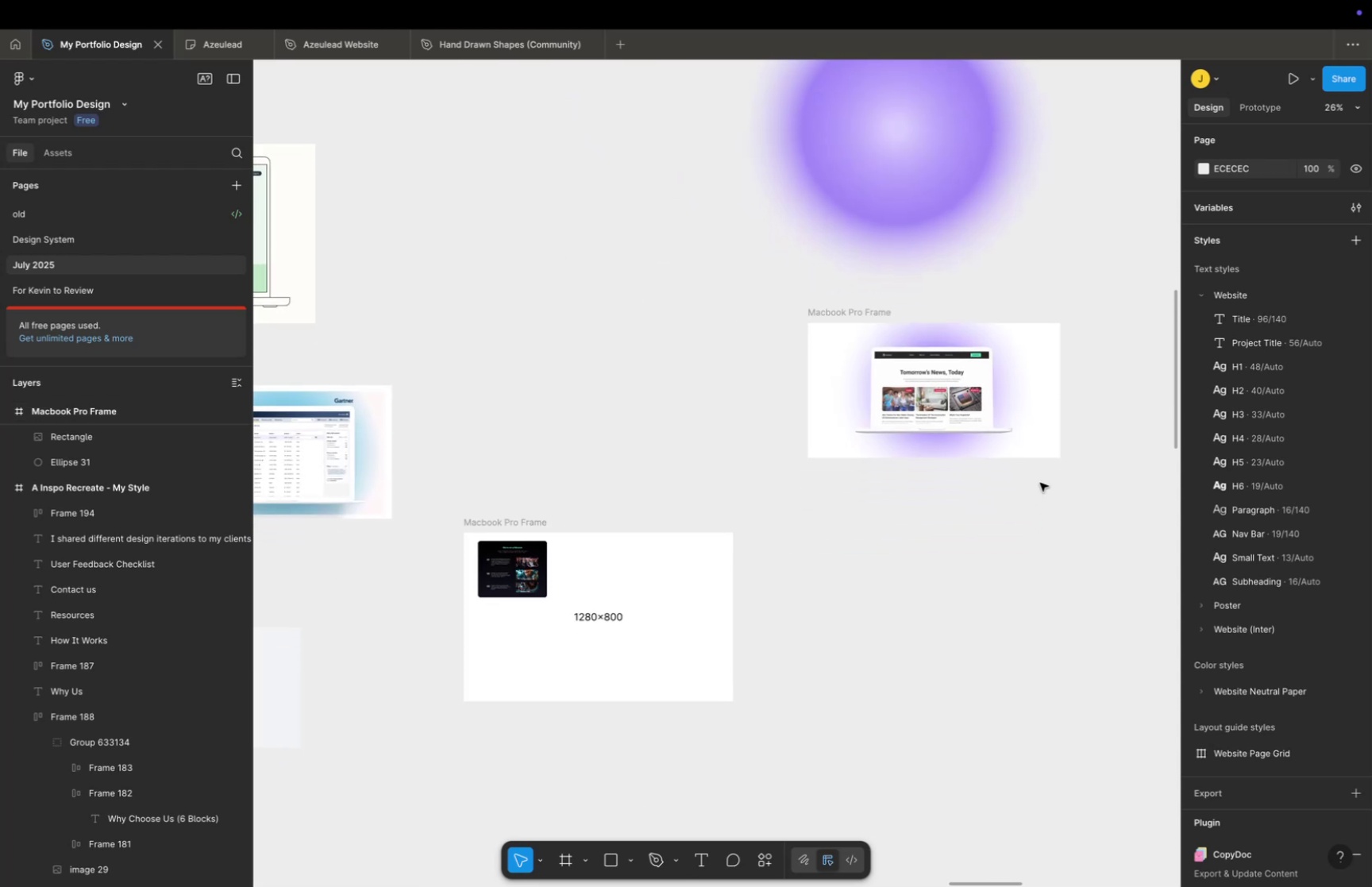 
hold_key(key=CommandLeft, duration=0.3)
scroll: coordinate [1040, 482], scroll_direction: down, amount: 5.0
 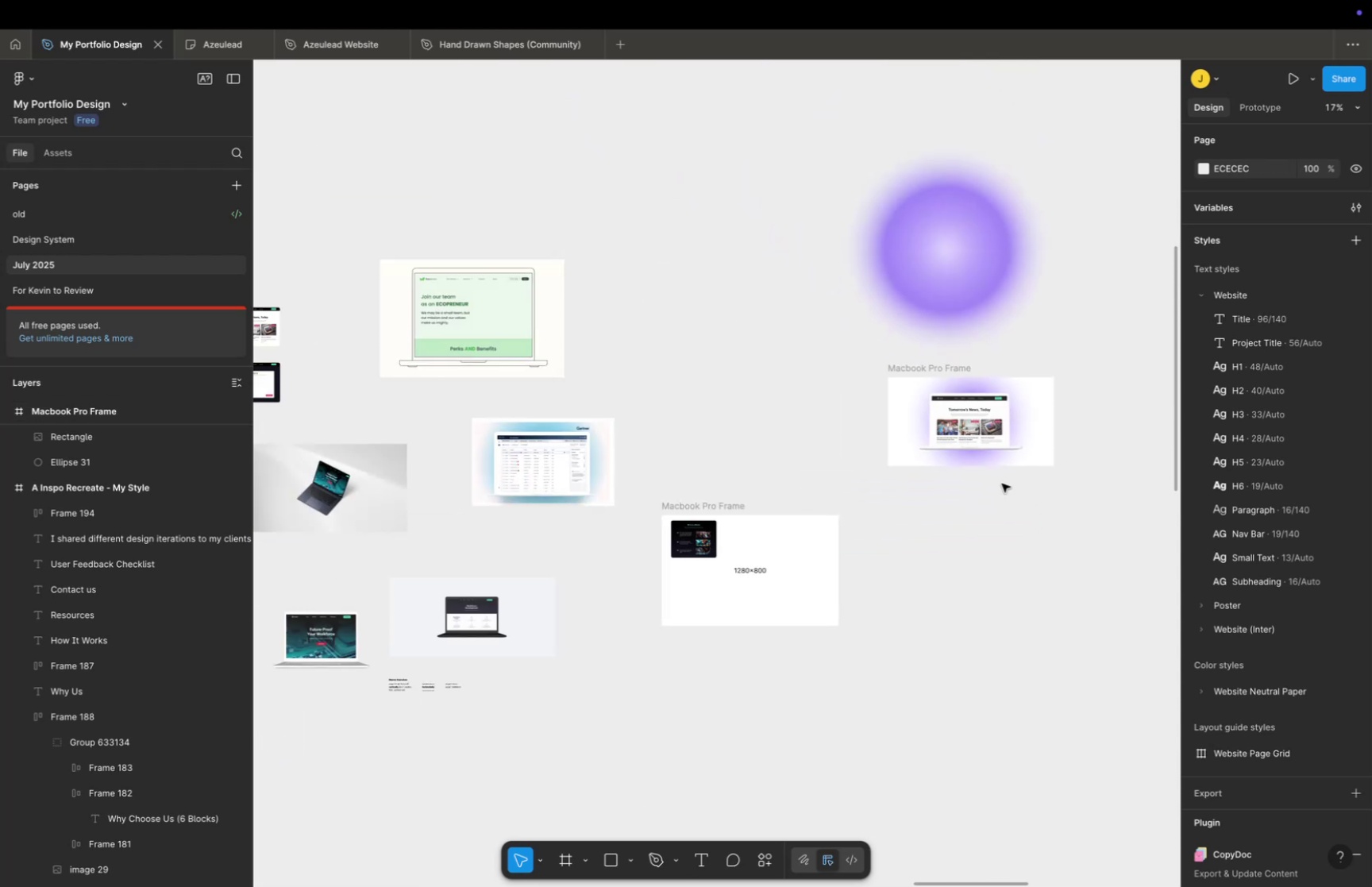 
hold_key(key=CommandLeft, duration=1.06)
scroll: coordinate [757, 488], scroll_direction: up, amount: 13.0
 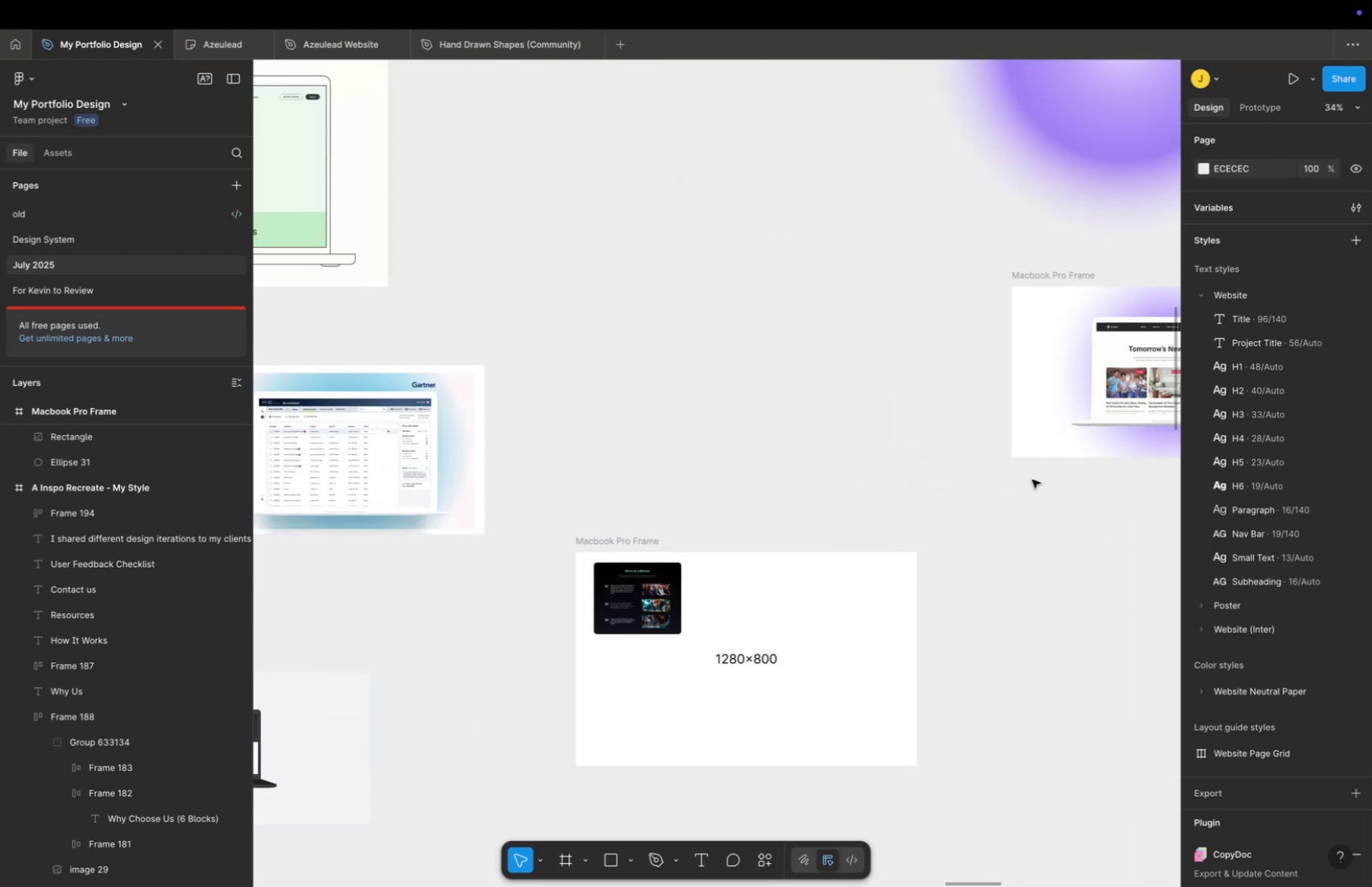 
hold_key(key=Space, duration=0.67)
 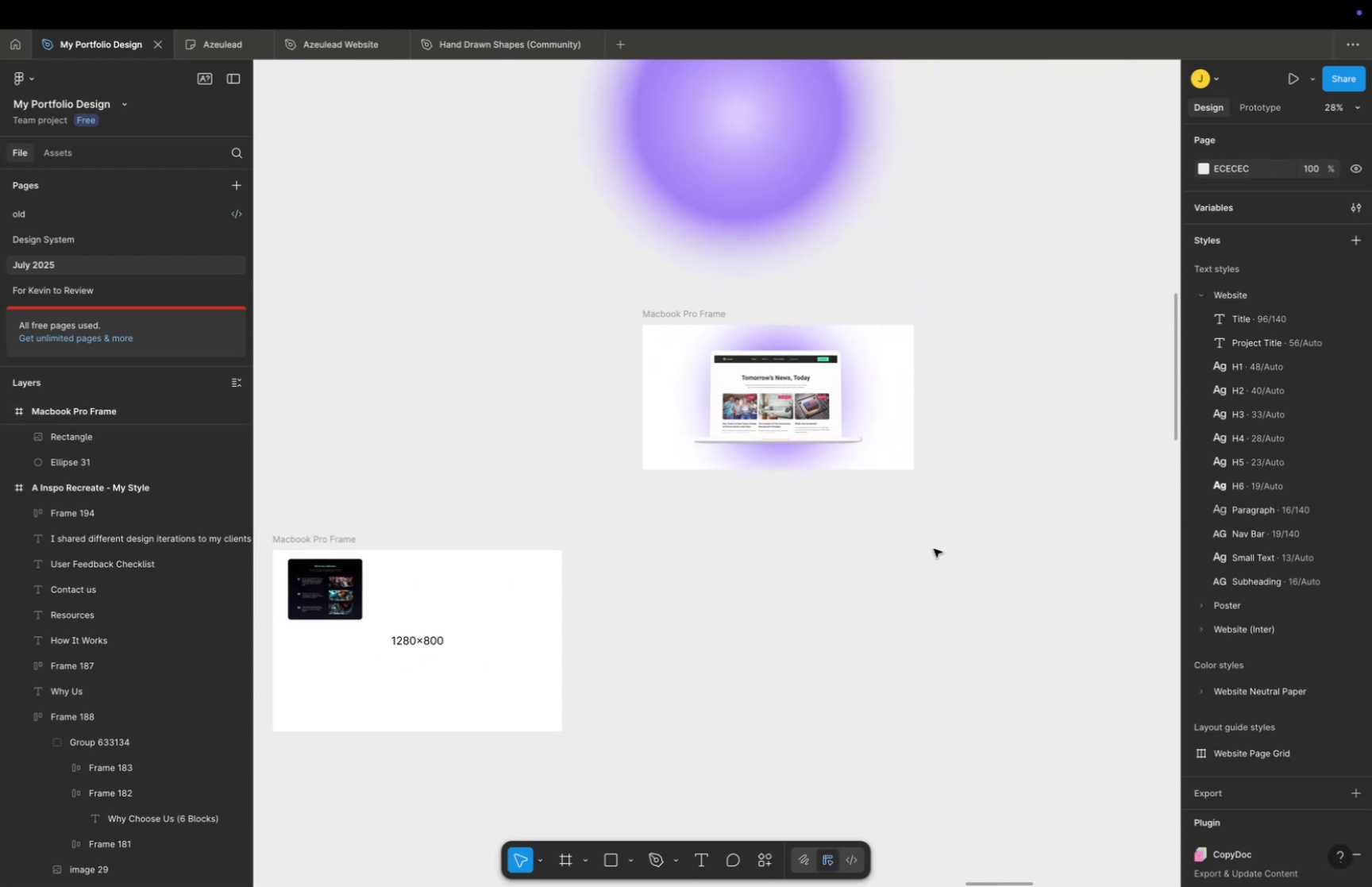 
left_click_drag(start_coordinate=[1043, 480], to_coordinate=[662, 490])
 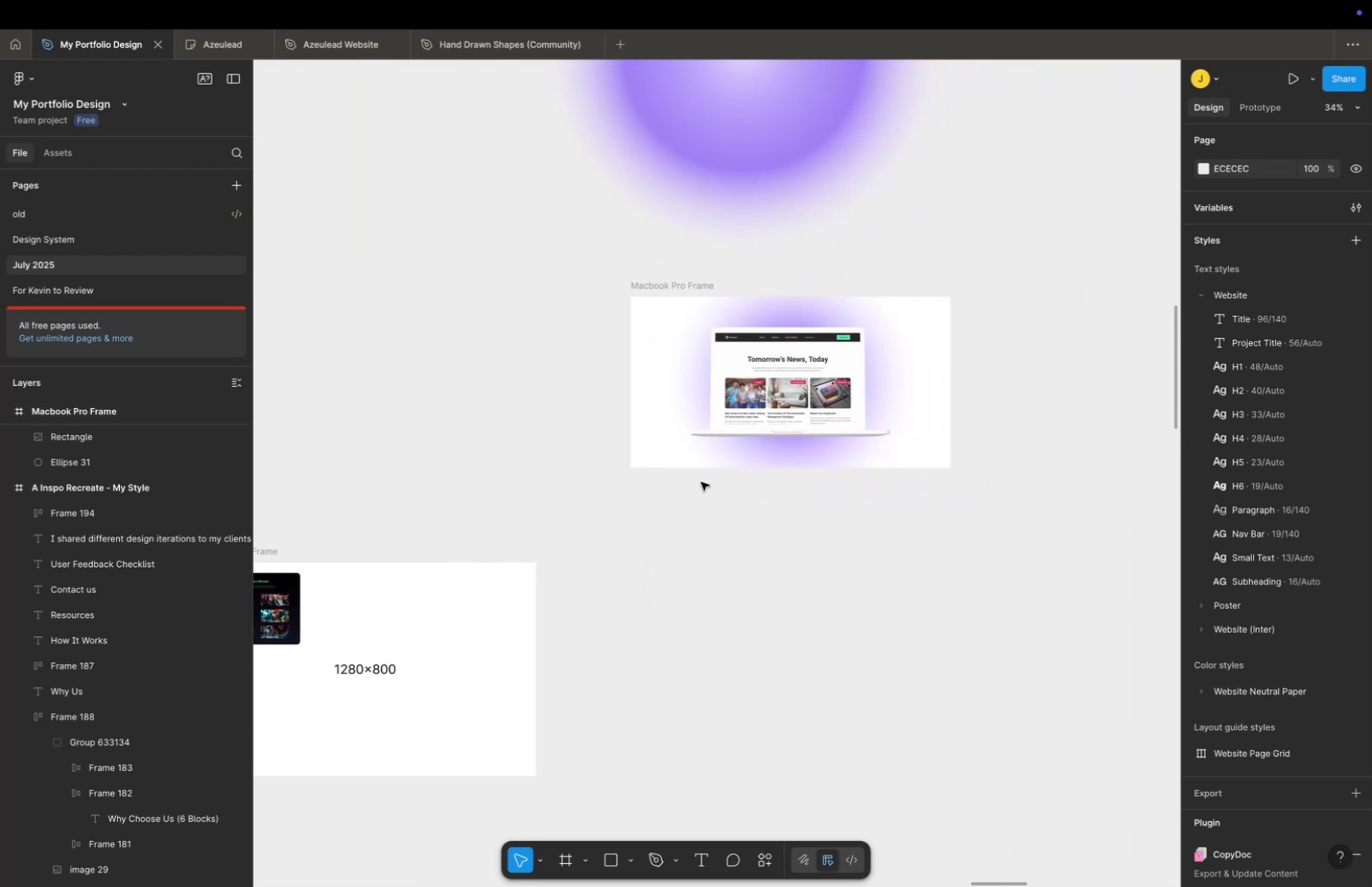 
key(Meta+CommandLeft)
 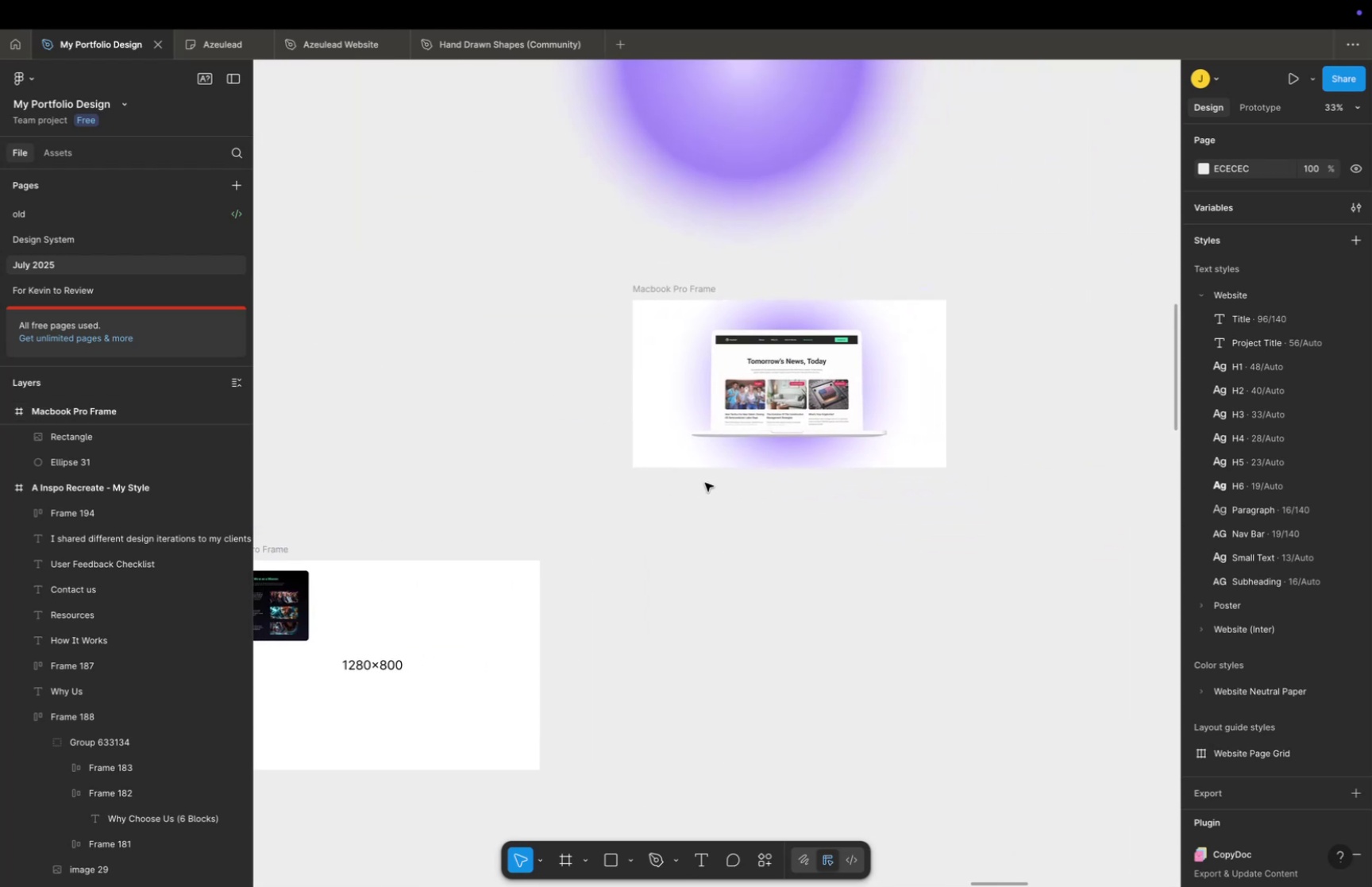 
scroll: coordinate [708, 484], scroll_direction: down, amount: 2.0
 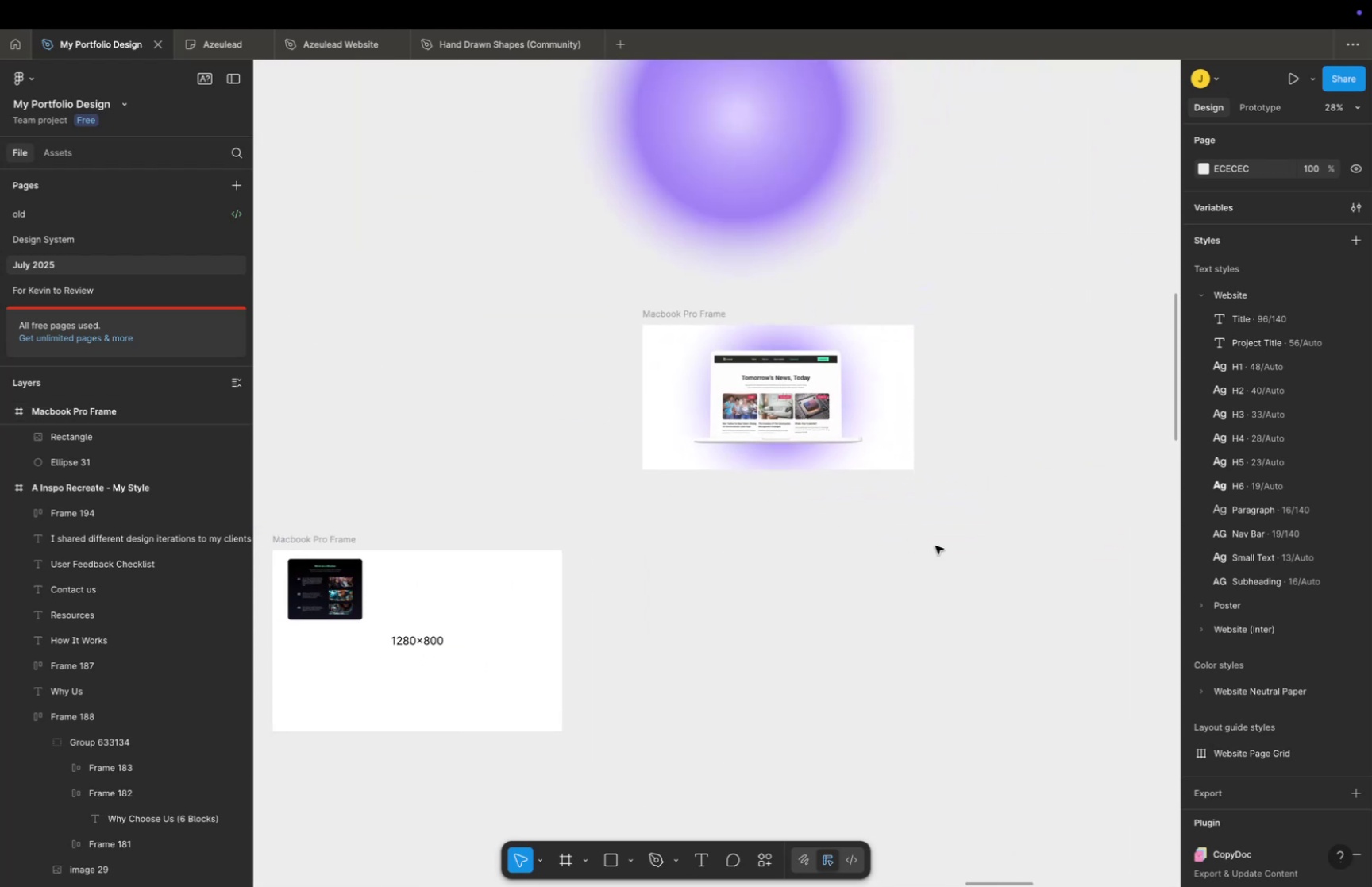 
hold_key(key=CommandLeft, duration=0.46)
scroll: coordinate [940, 398], scroll_direction: up, amount: 18.0
 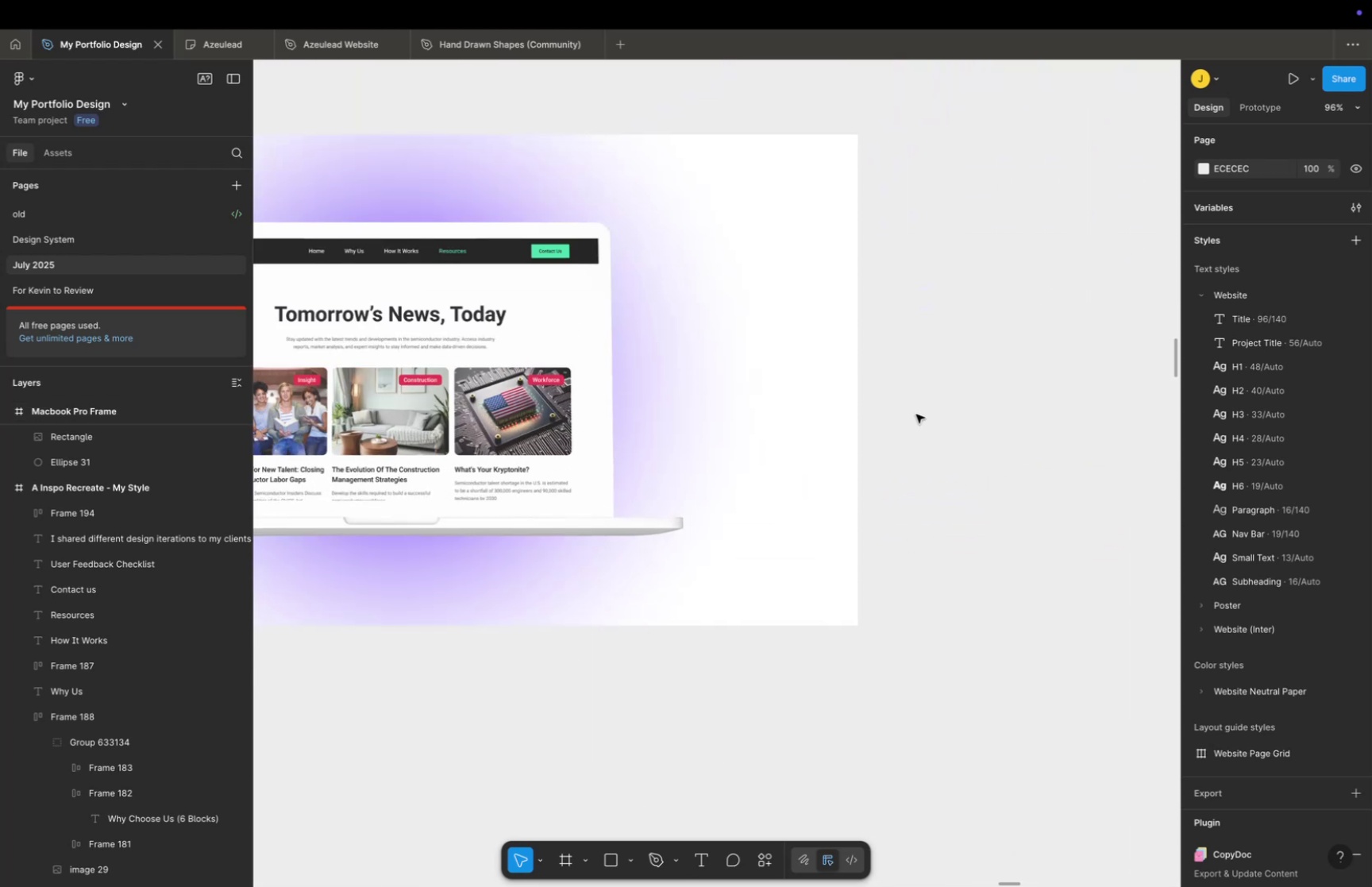 
key(Space)
 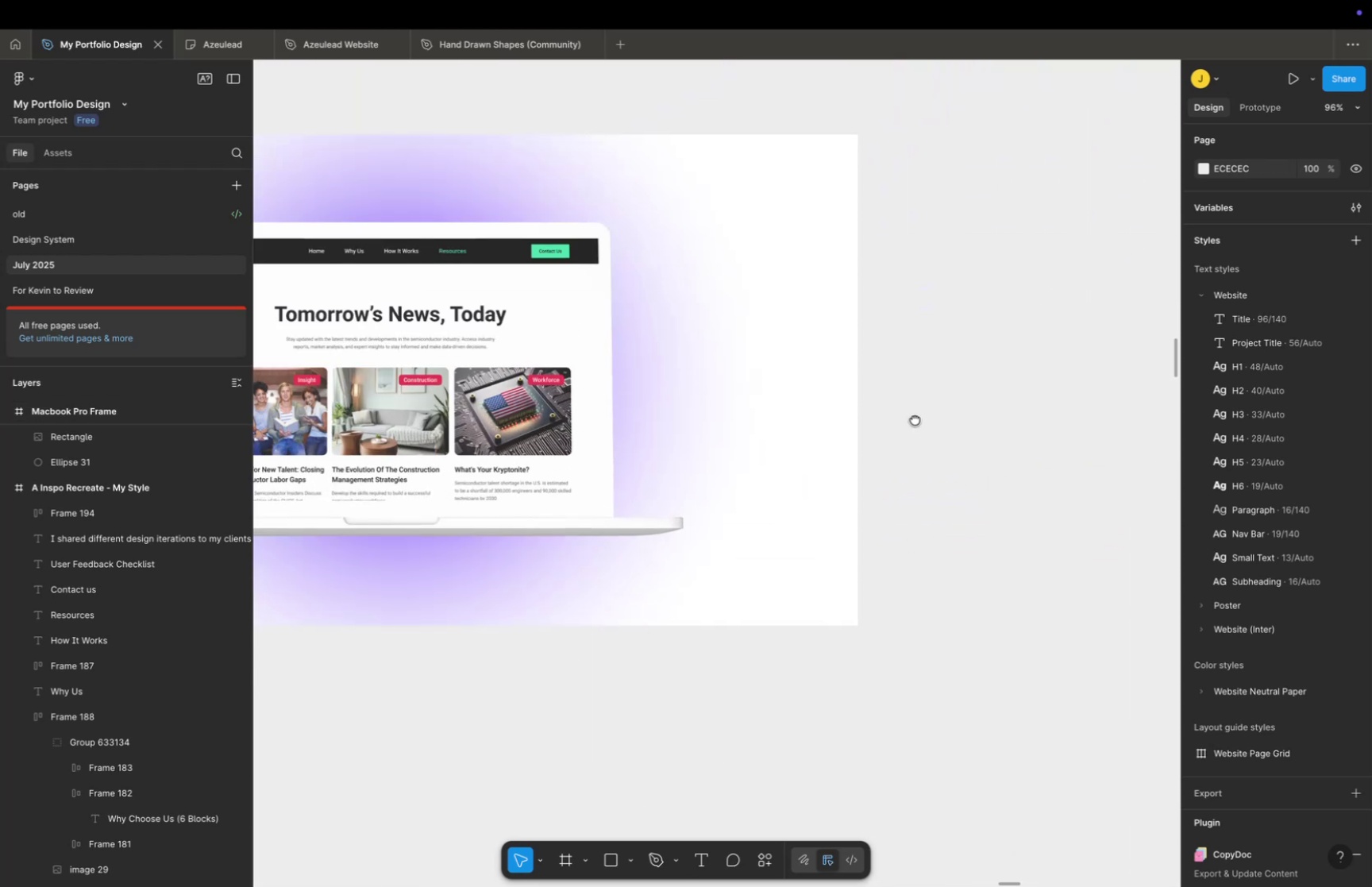 
left_click_drag(start_coordinate=[913, 416], to_coordinate=[927, 424])
 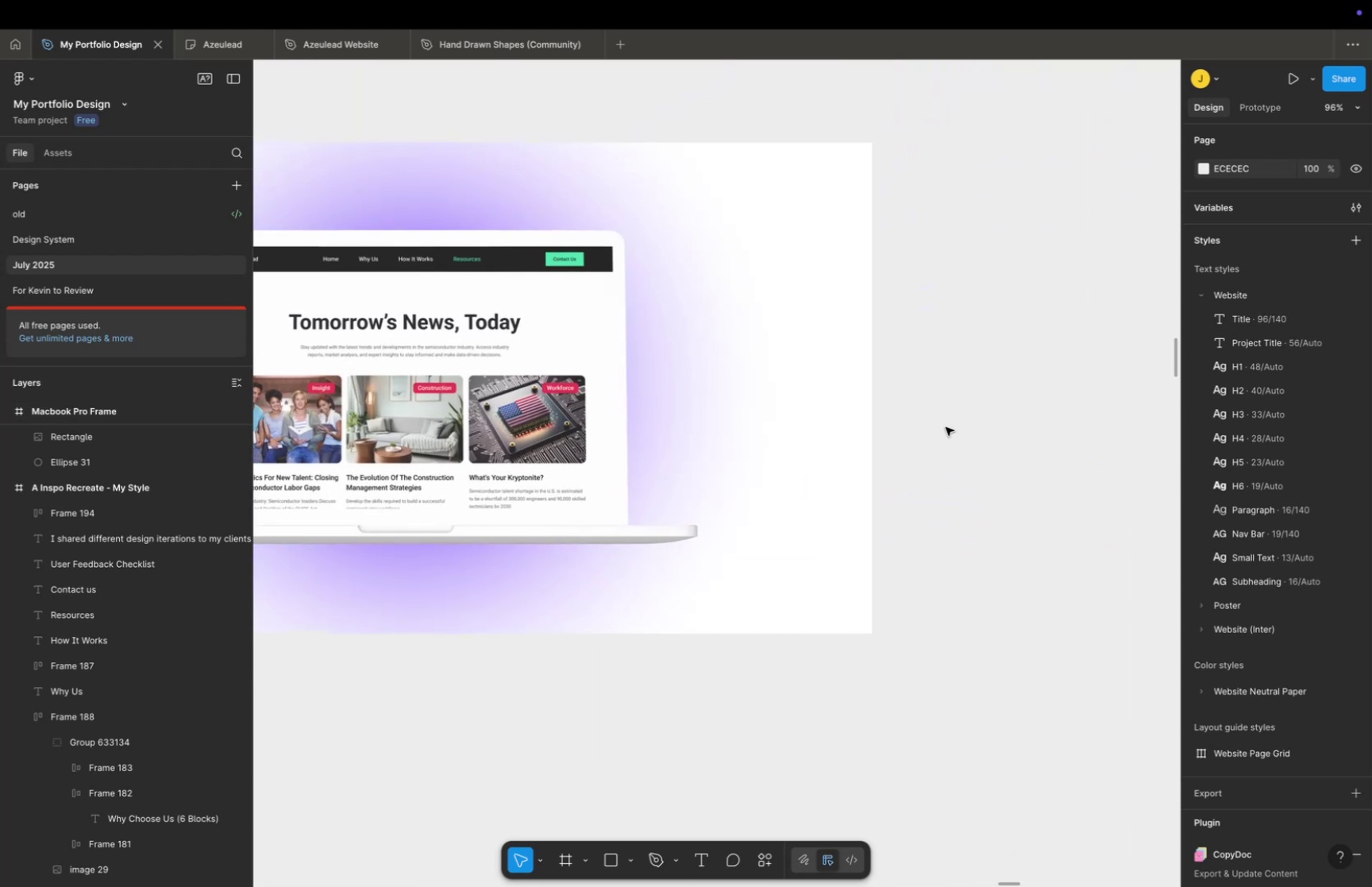 
key(Meta+CommandLeft)
 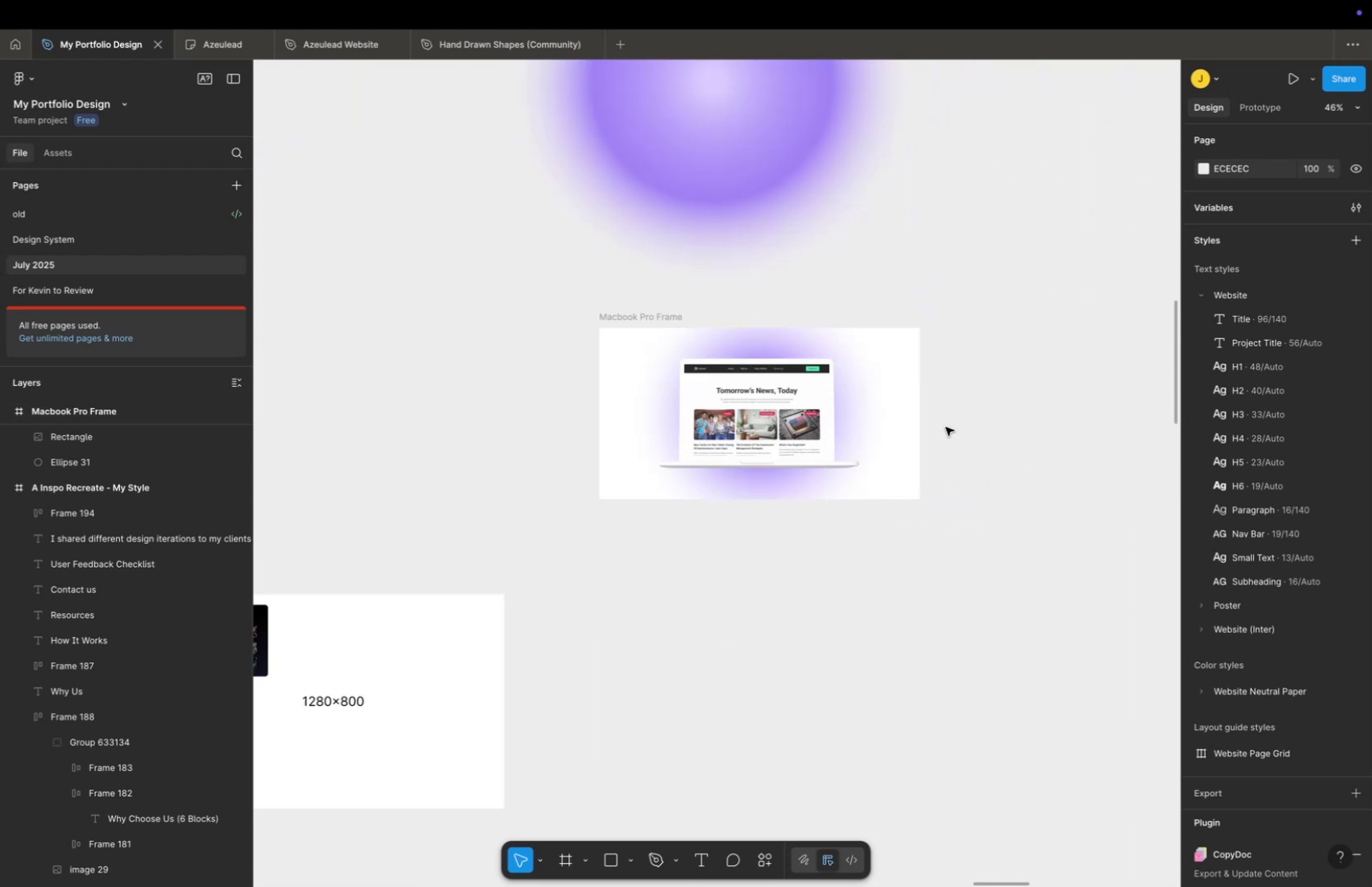 
scroll: coordinate [946, 426], scroll_direction: down, amount: 24.0
 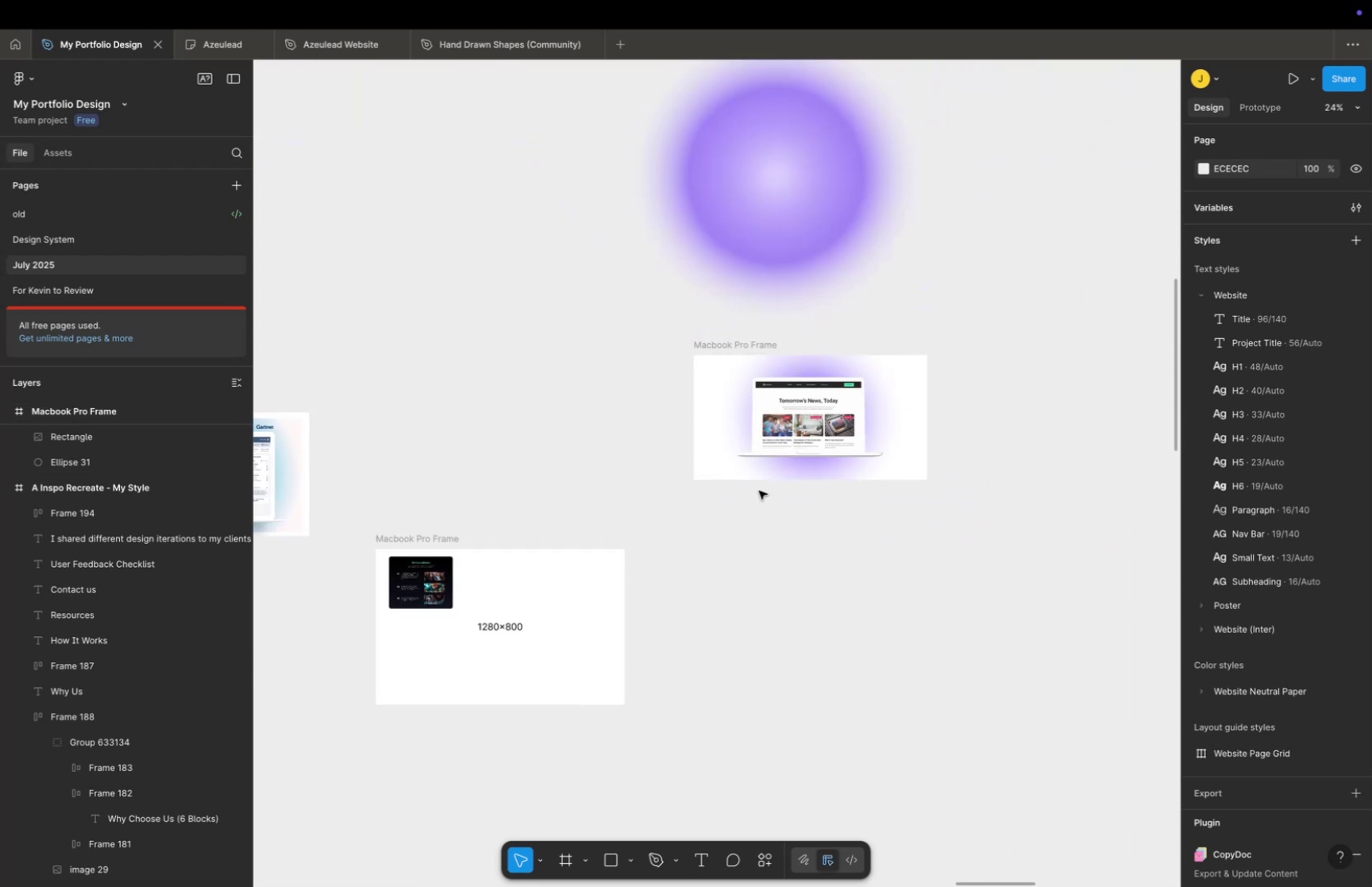 
hold_key(key=Space, duration=0.85)
 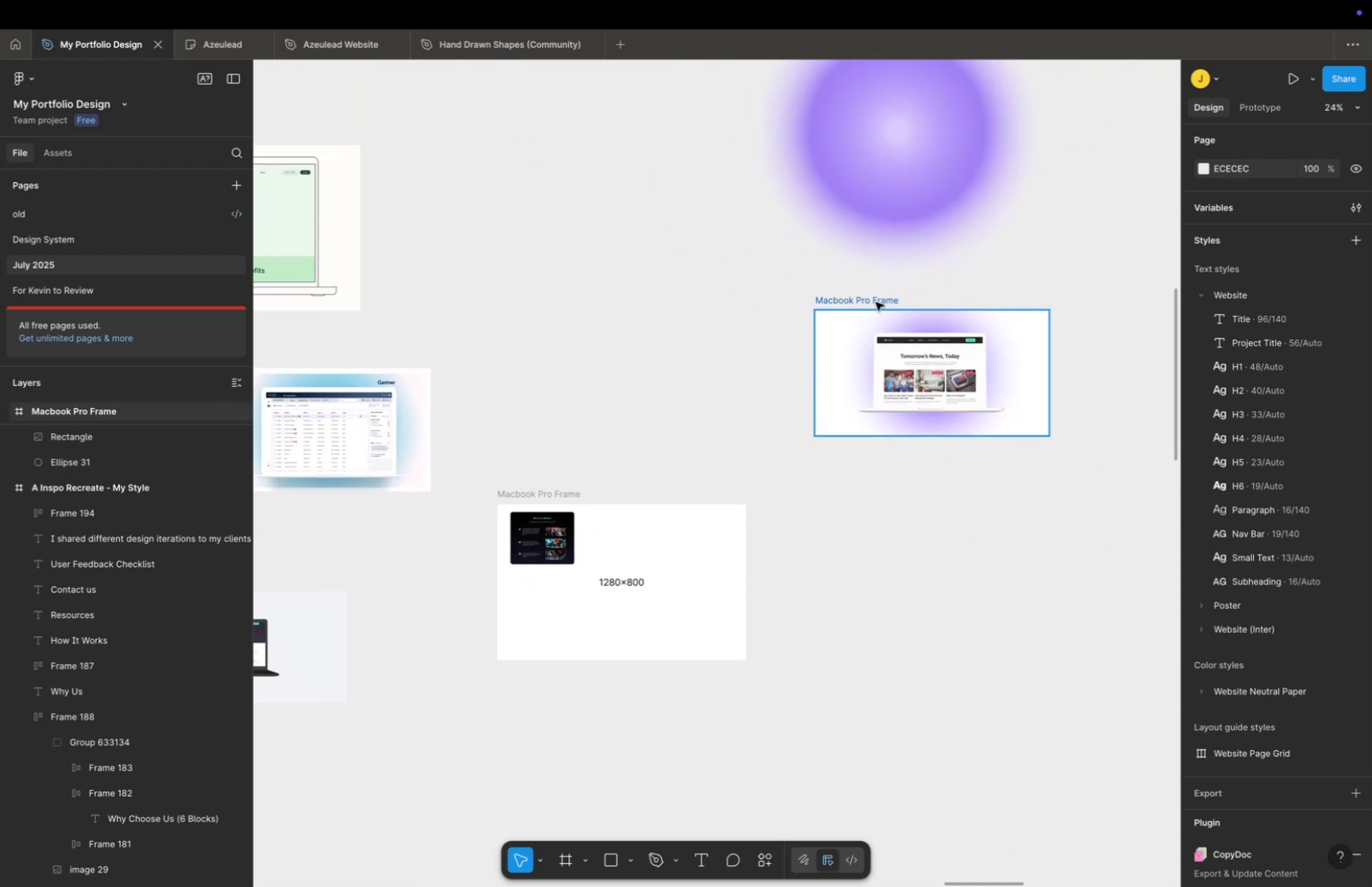 
left_click_drag(start_coordinate=[753, 492], to_coordinate=[874, 448])
 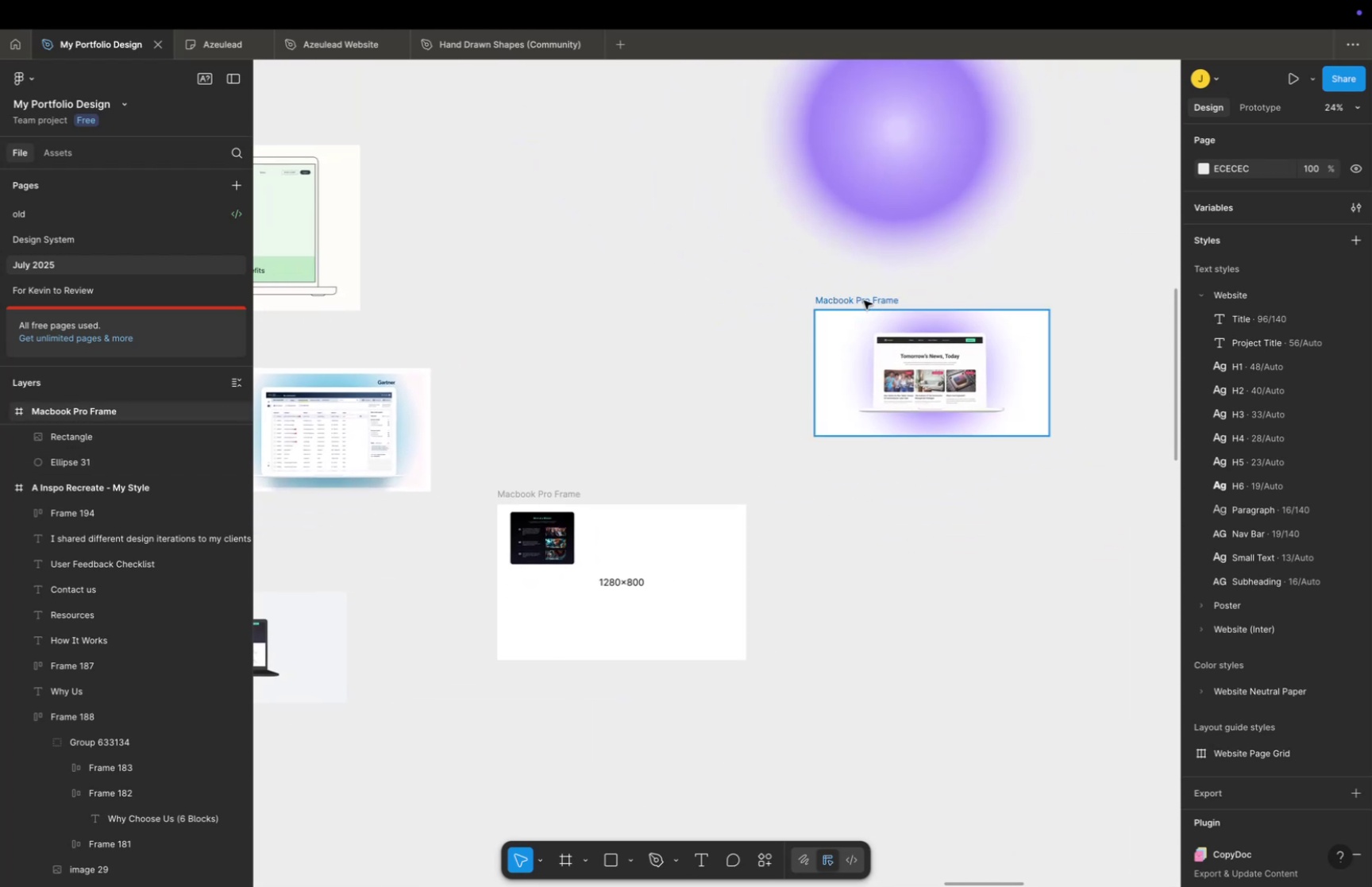 
left_click([857, 299])
 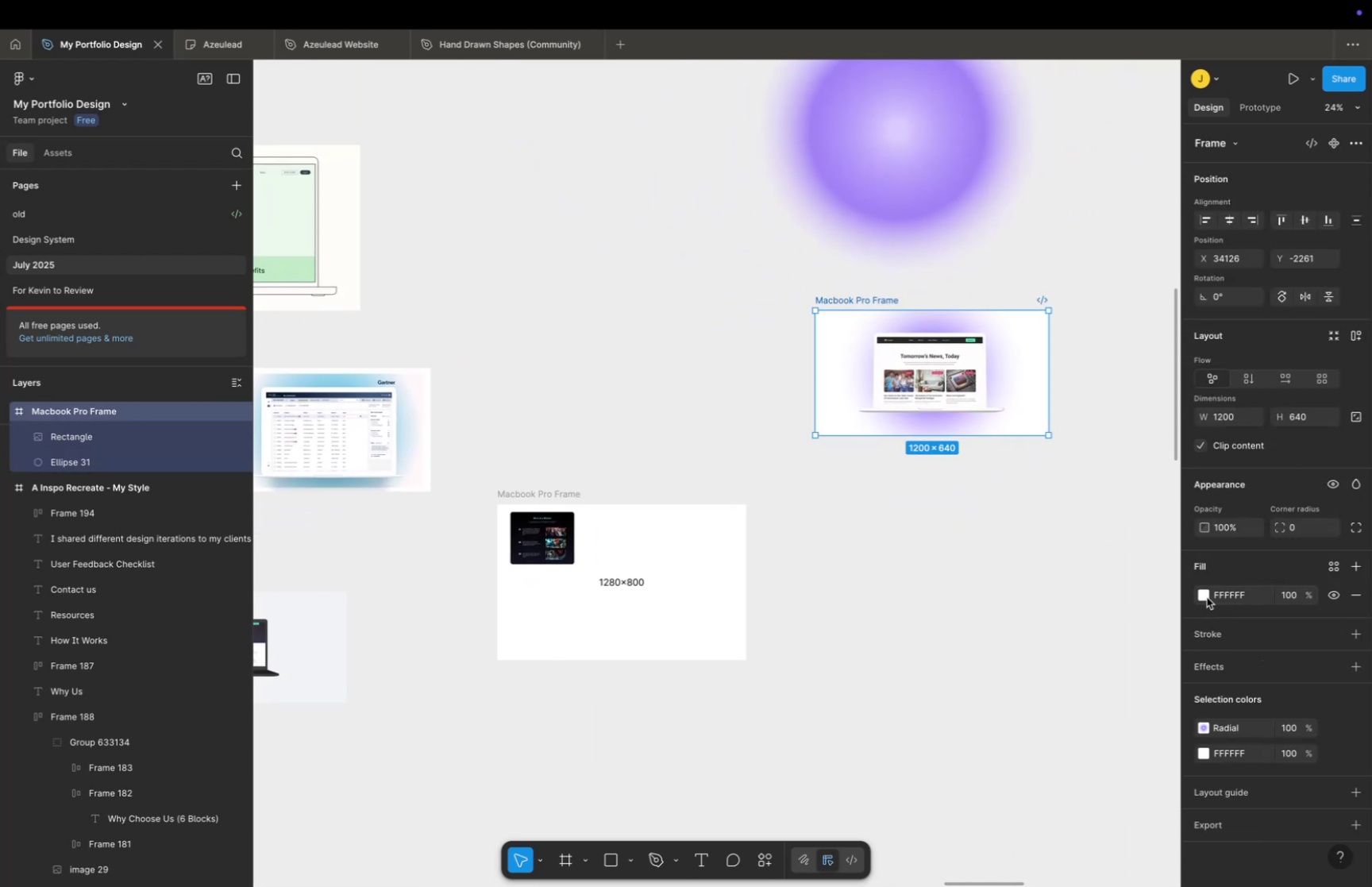 
left_click([1203, 596])
 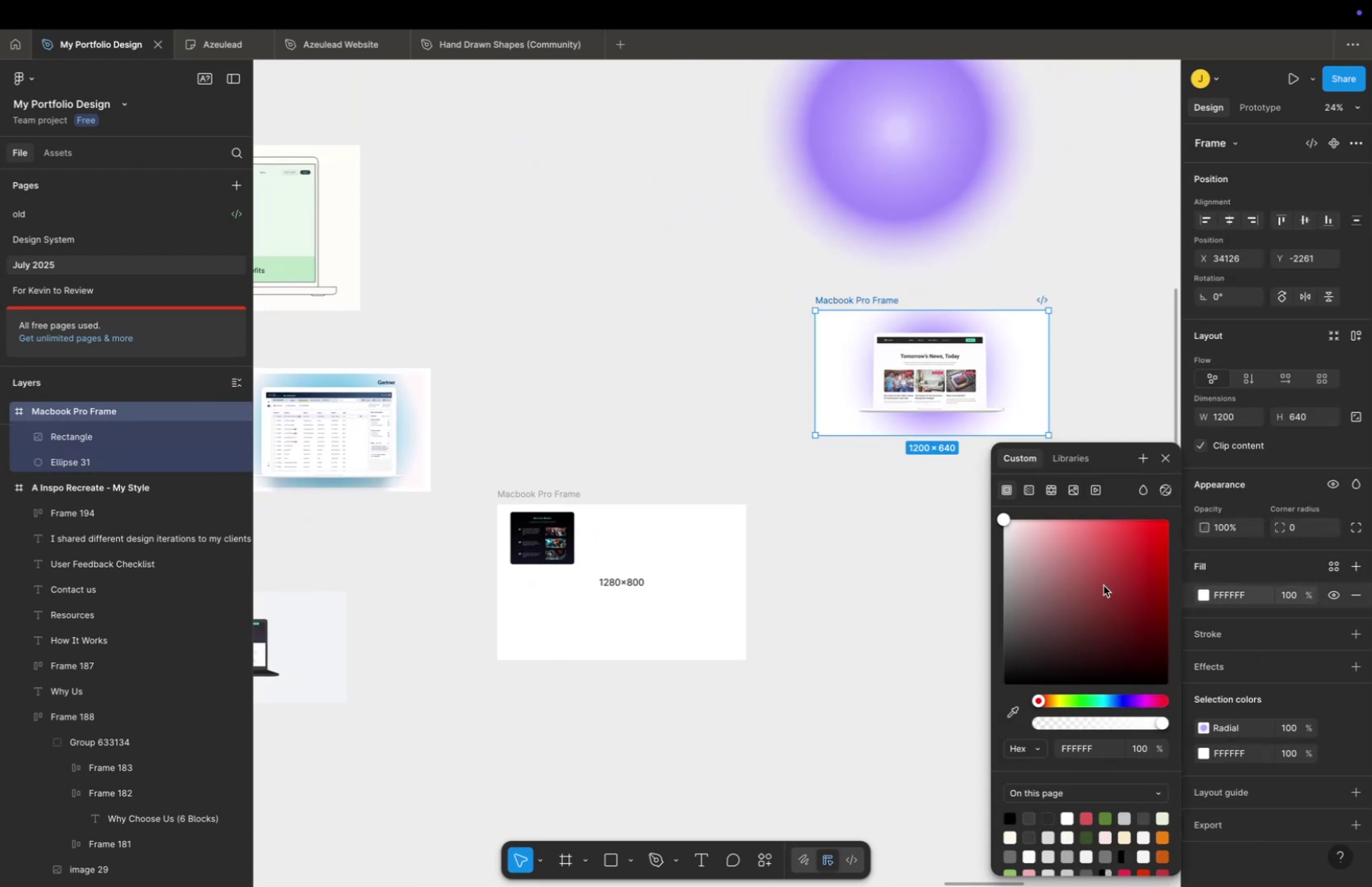 
left_click_drag(start_coordinate=[1098, 588], to_coordinate=[992, 521])
 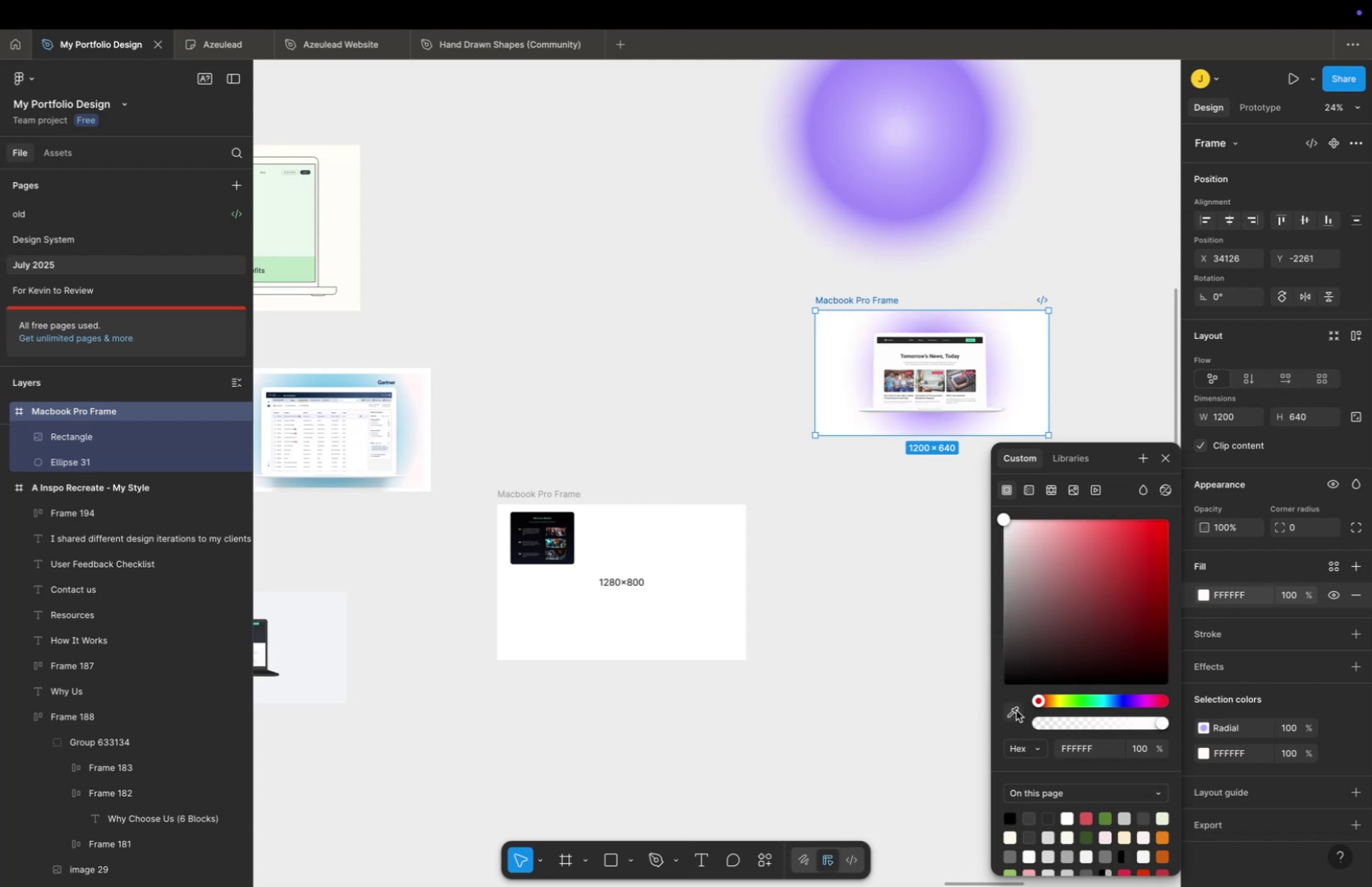 
left_click([1016, 709])
 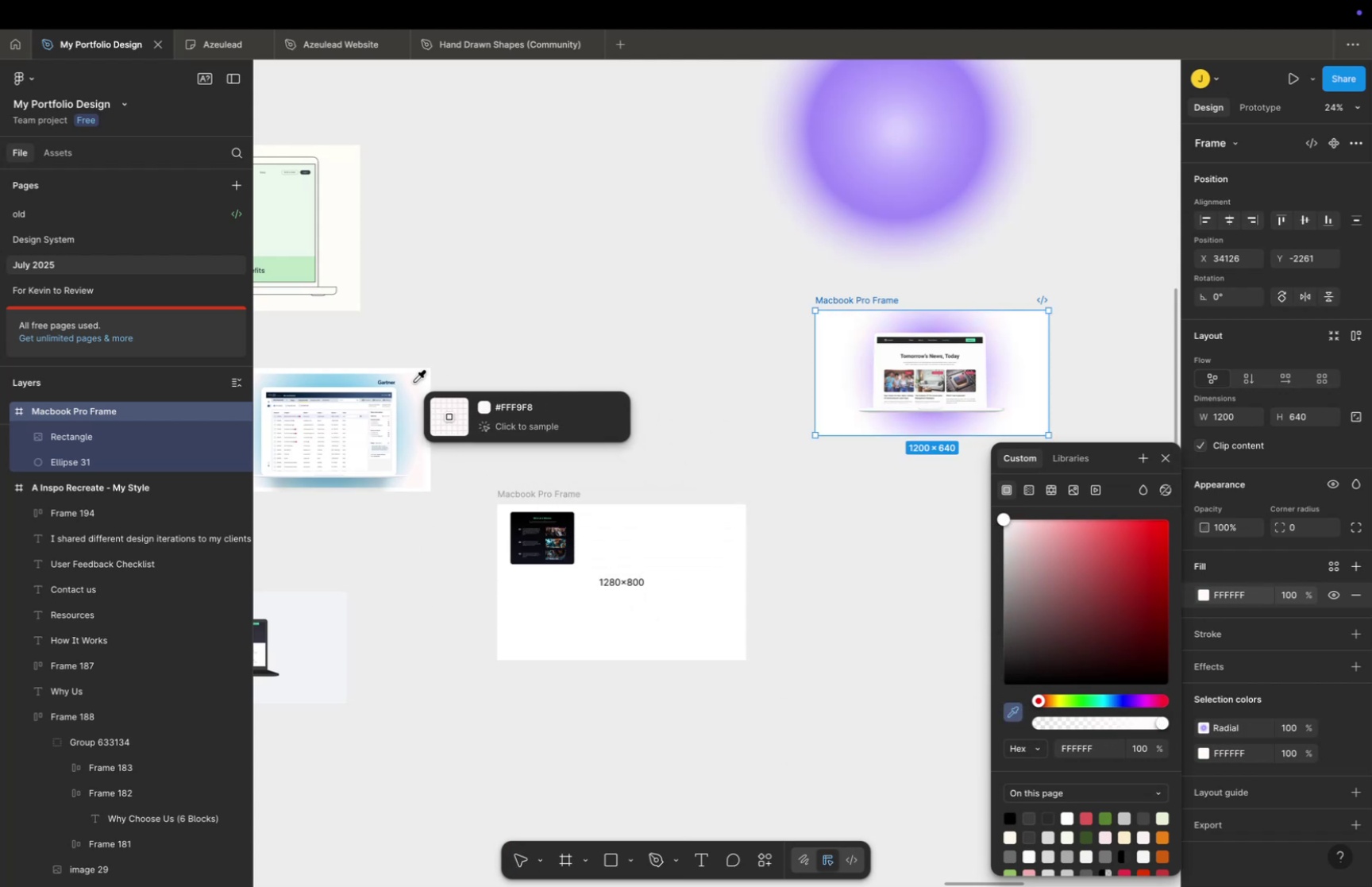 
left_click([418, 378])
 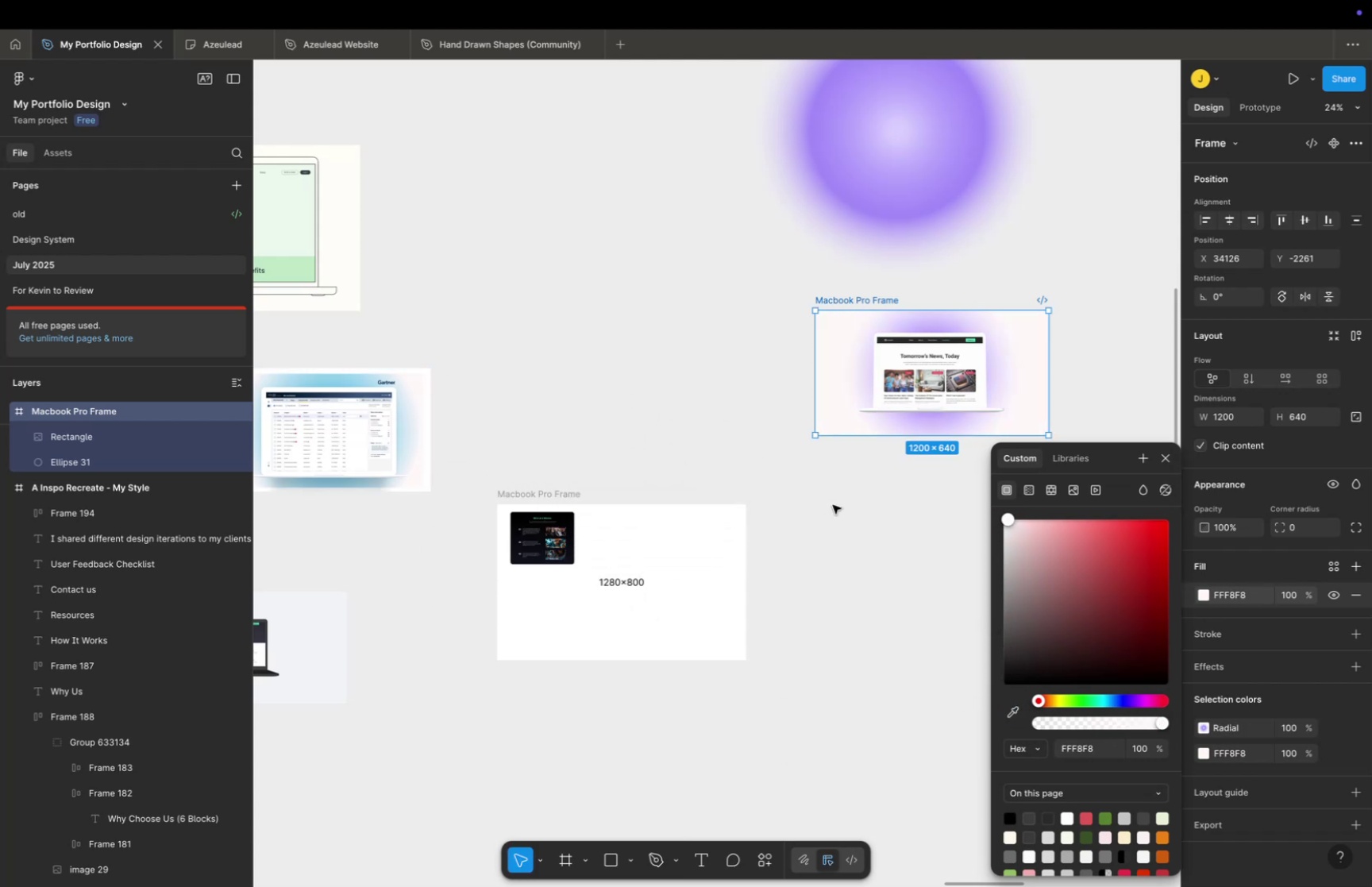 
double_click([833, 504])
 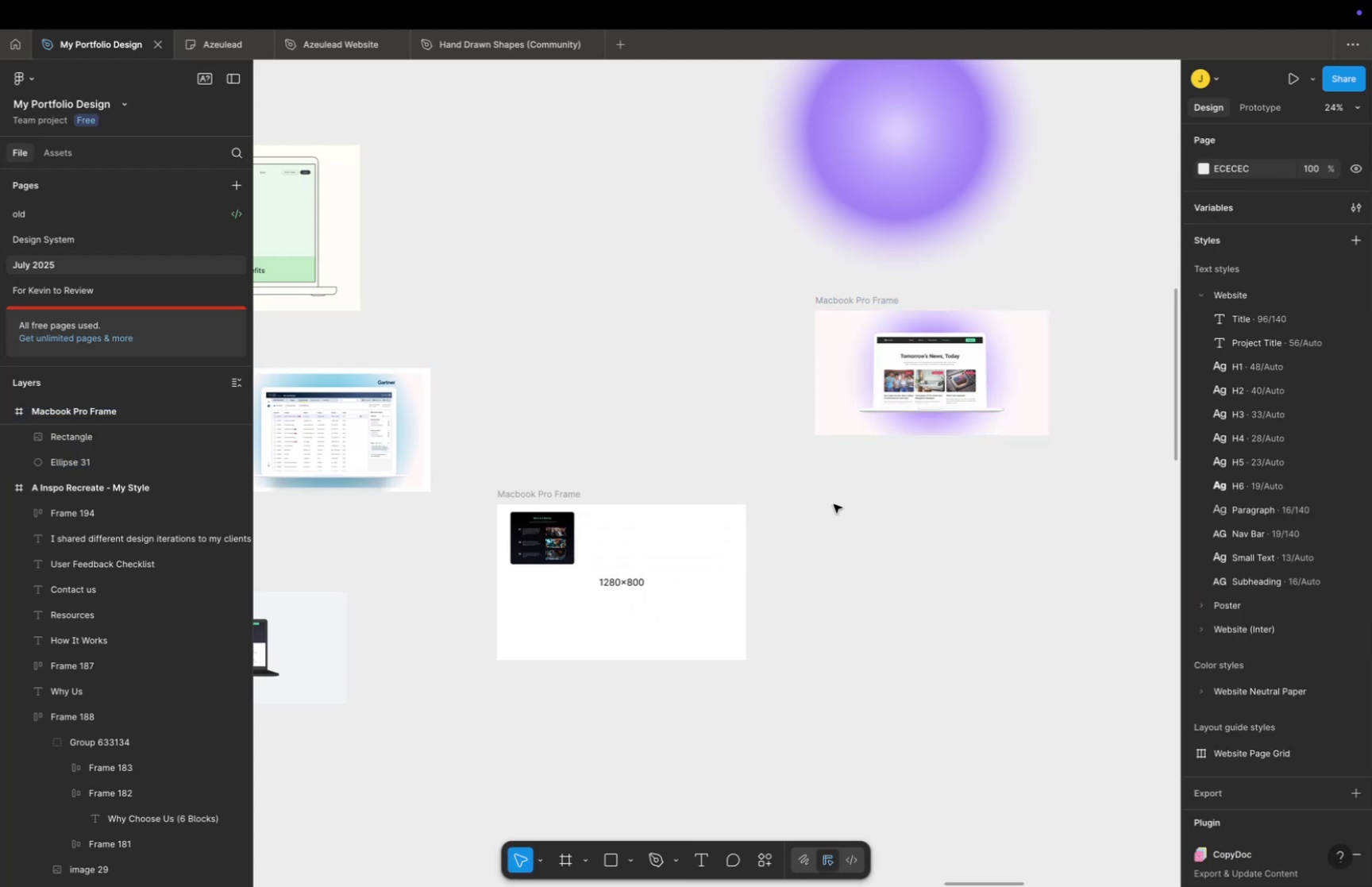 
triple_click([833, 504])
 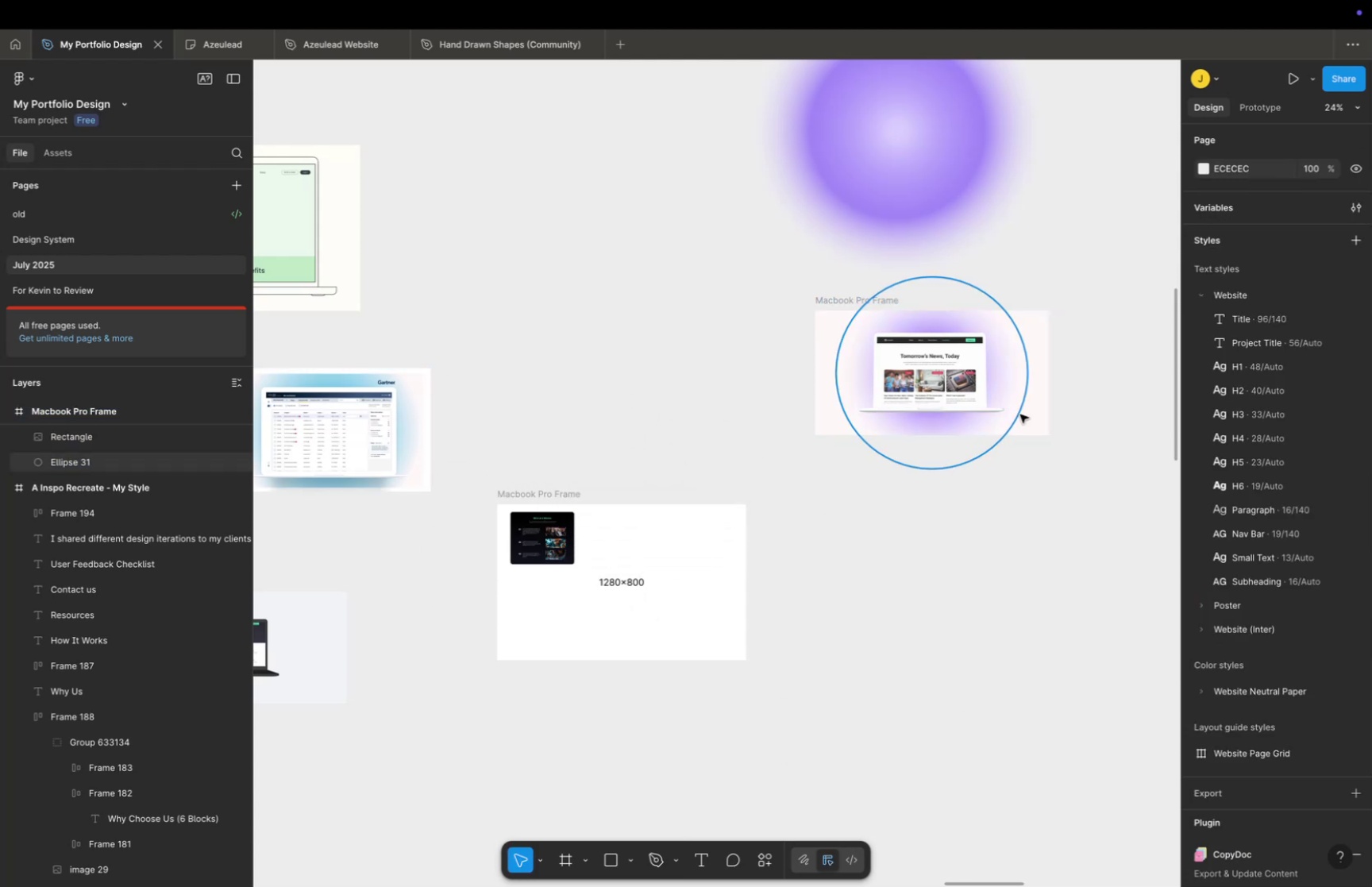 
hold_key(key=CommandLeft, duration=0.49)
scroll: coordinate [1032, 424], scroll_direction: up, amount: 14.0
 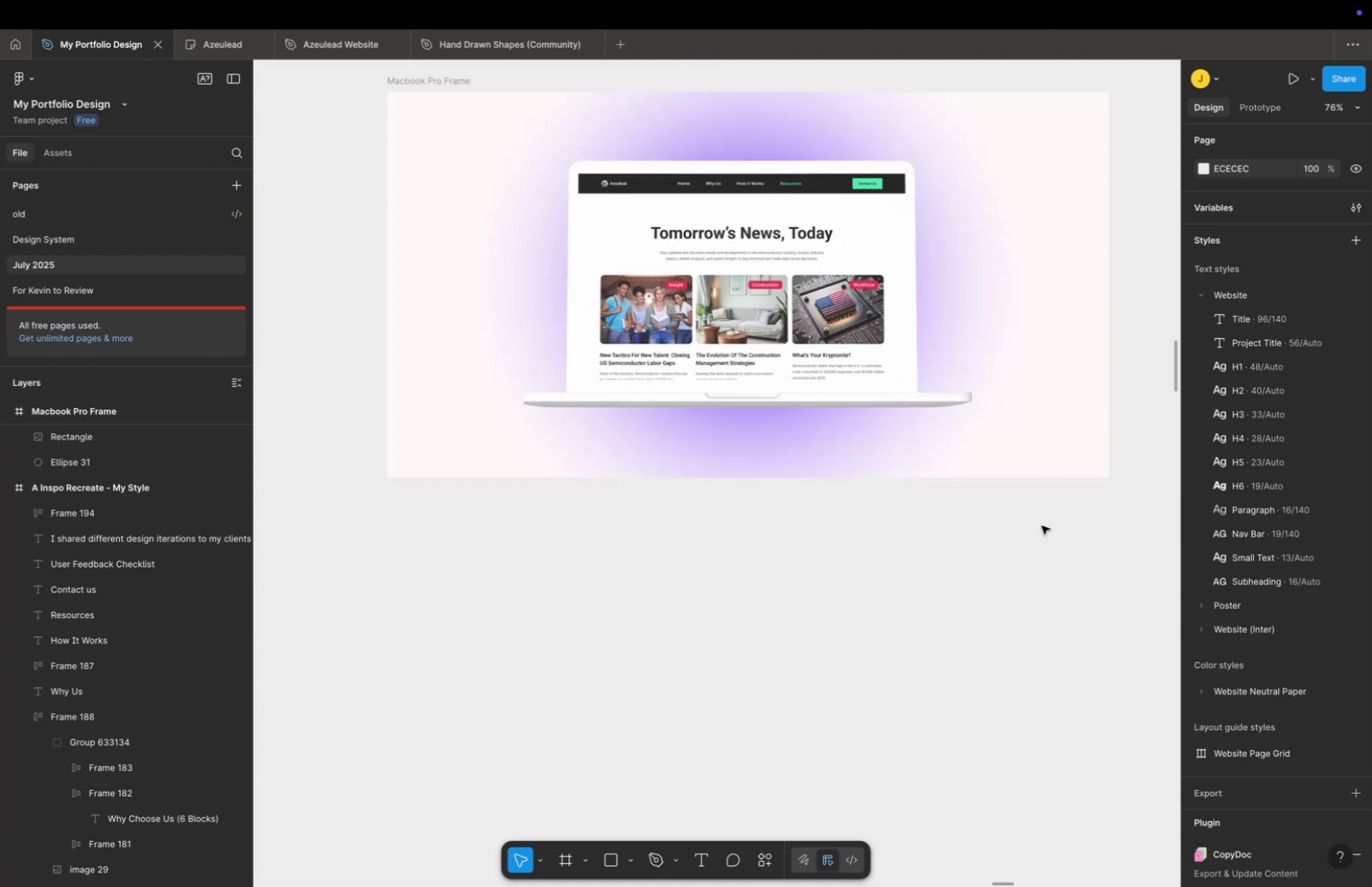 
key(Space)
 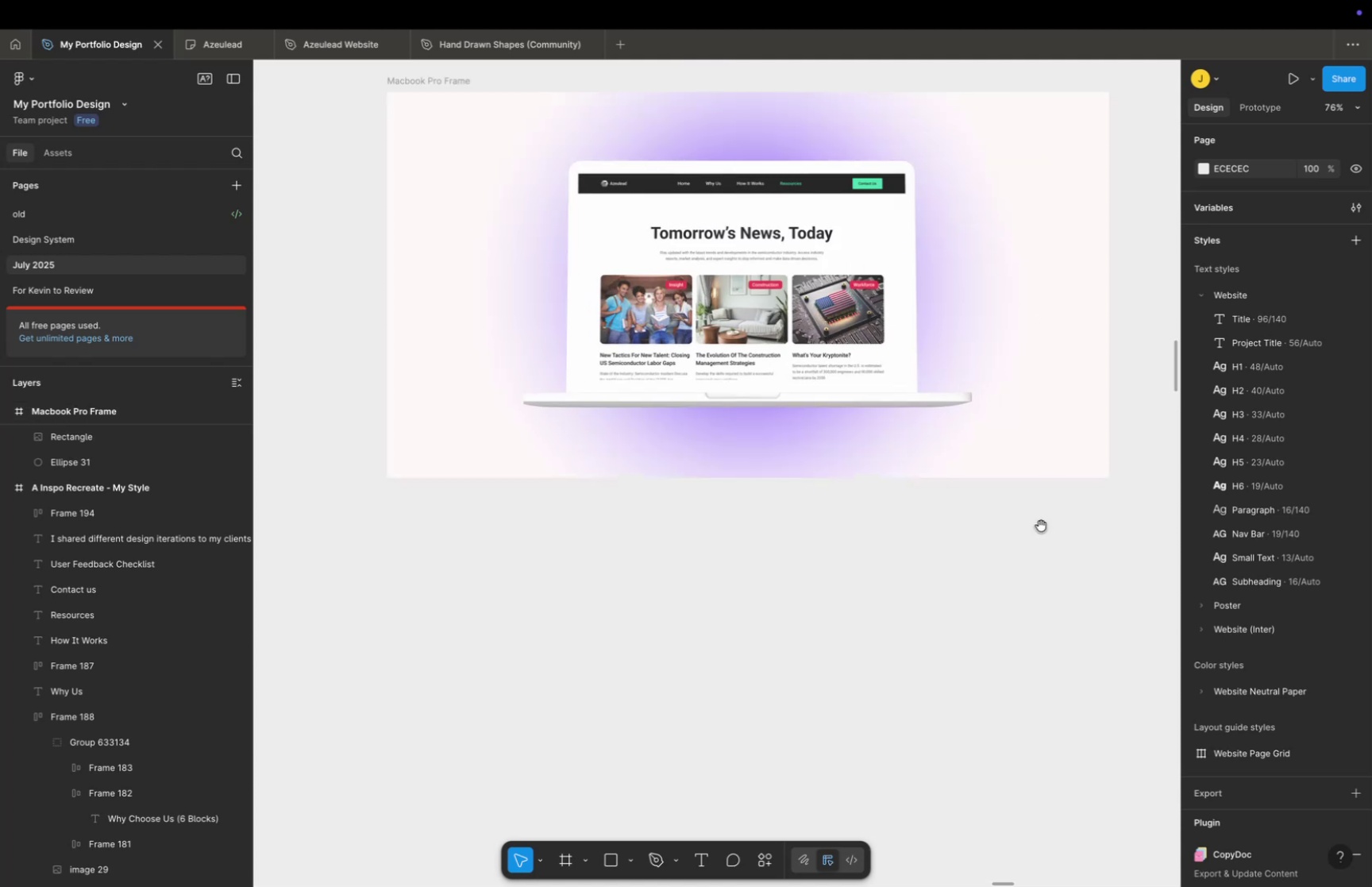 
left_click_drag(start_coordinate=[1041, 525], to_coordinate=[1006, 524])
 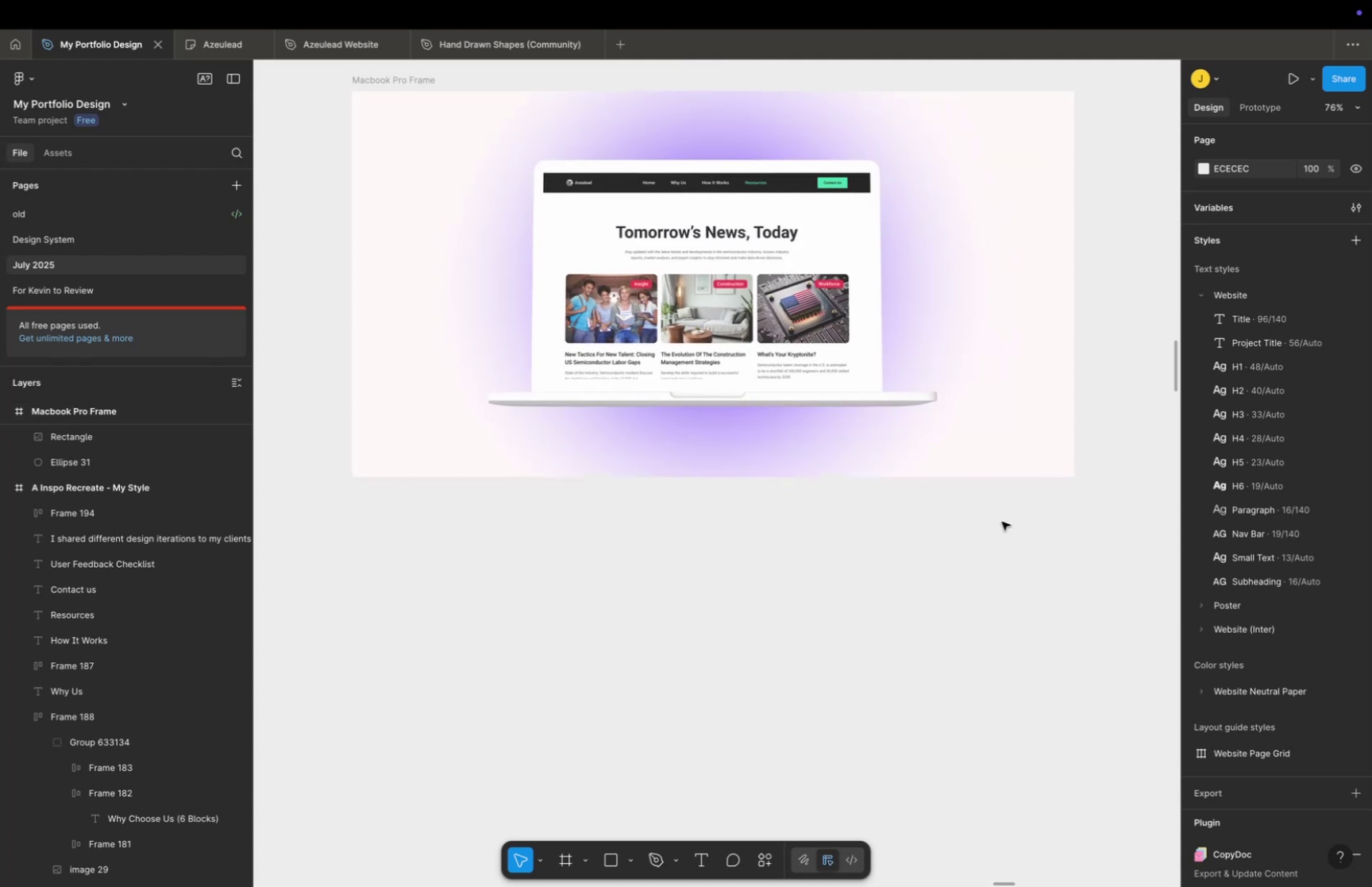 
hold_key(key=CommandLeft, duration=0.35)
scroll: coordinate [1000, 520], scroll_direction: down, amount: 16.0
 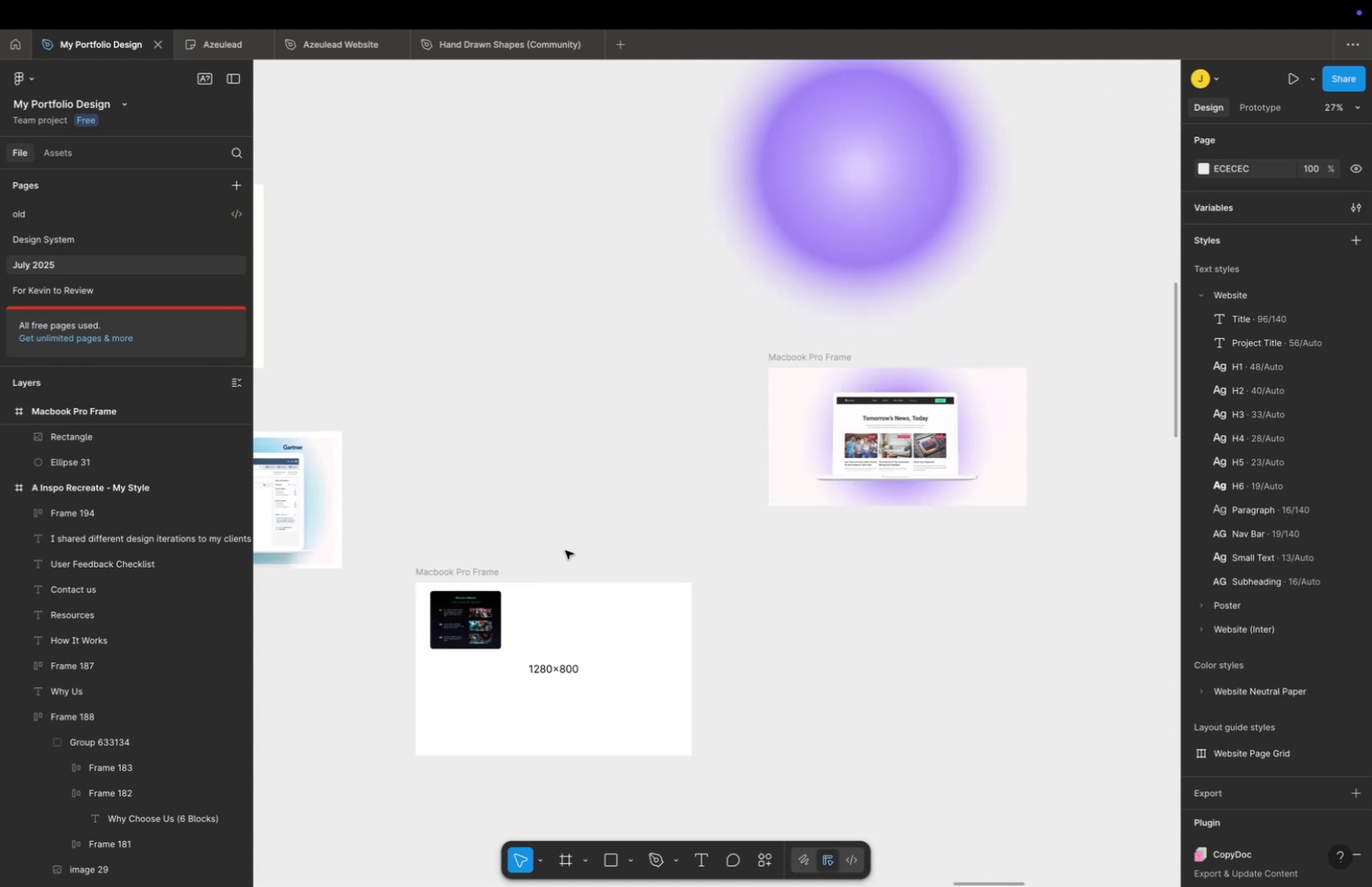 
key(Space)
 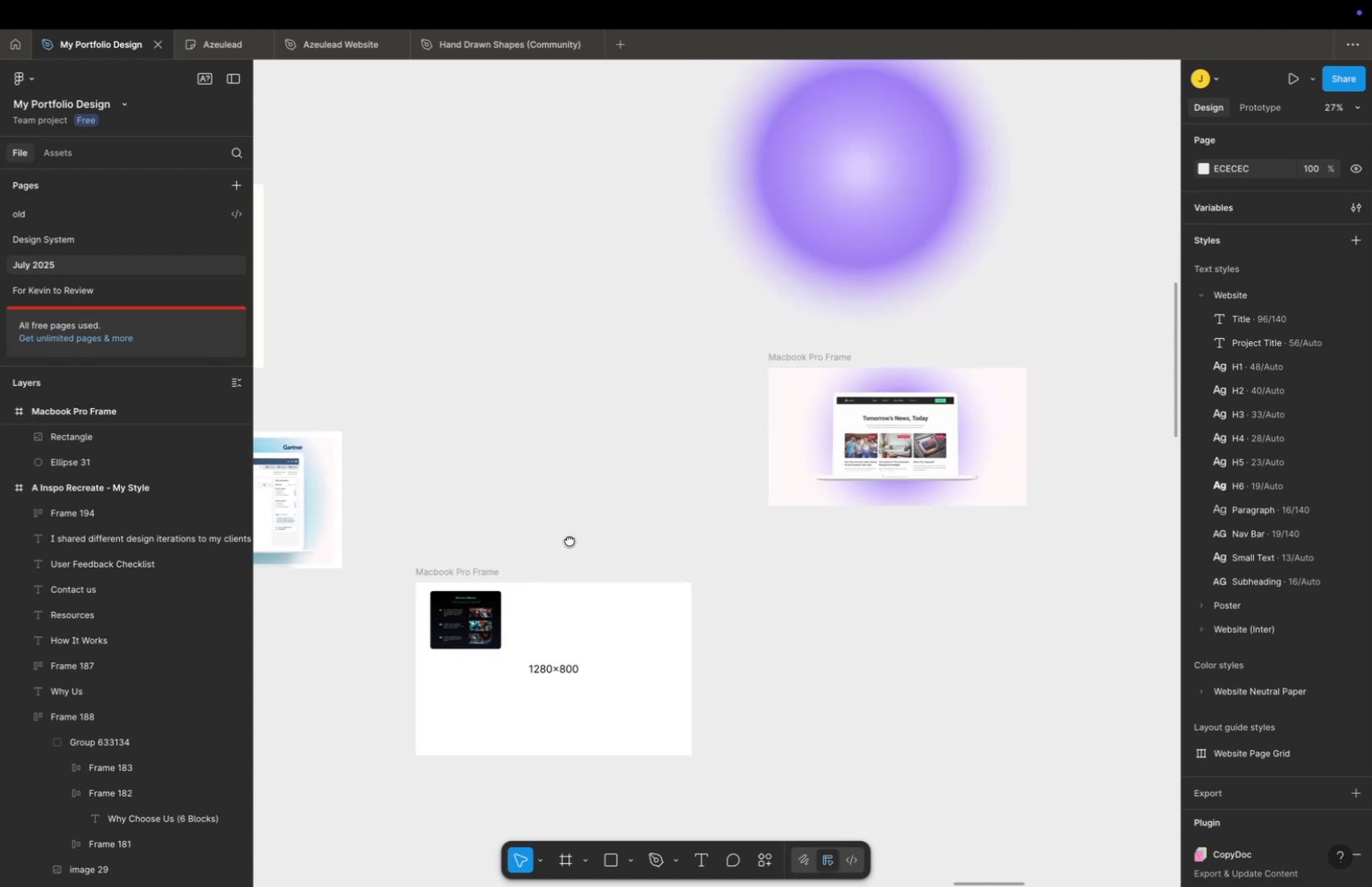 
left_click_drag(start_coordinate=[552, 544], to_coordinate=[831, 499])
 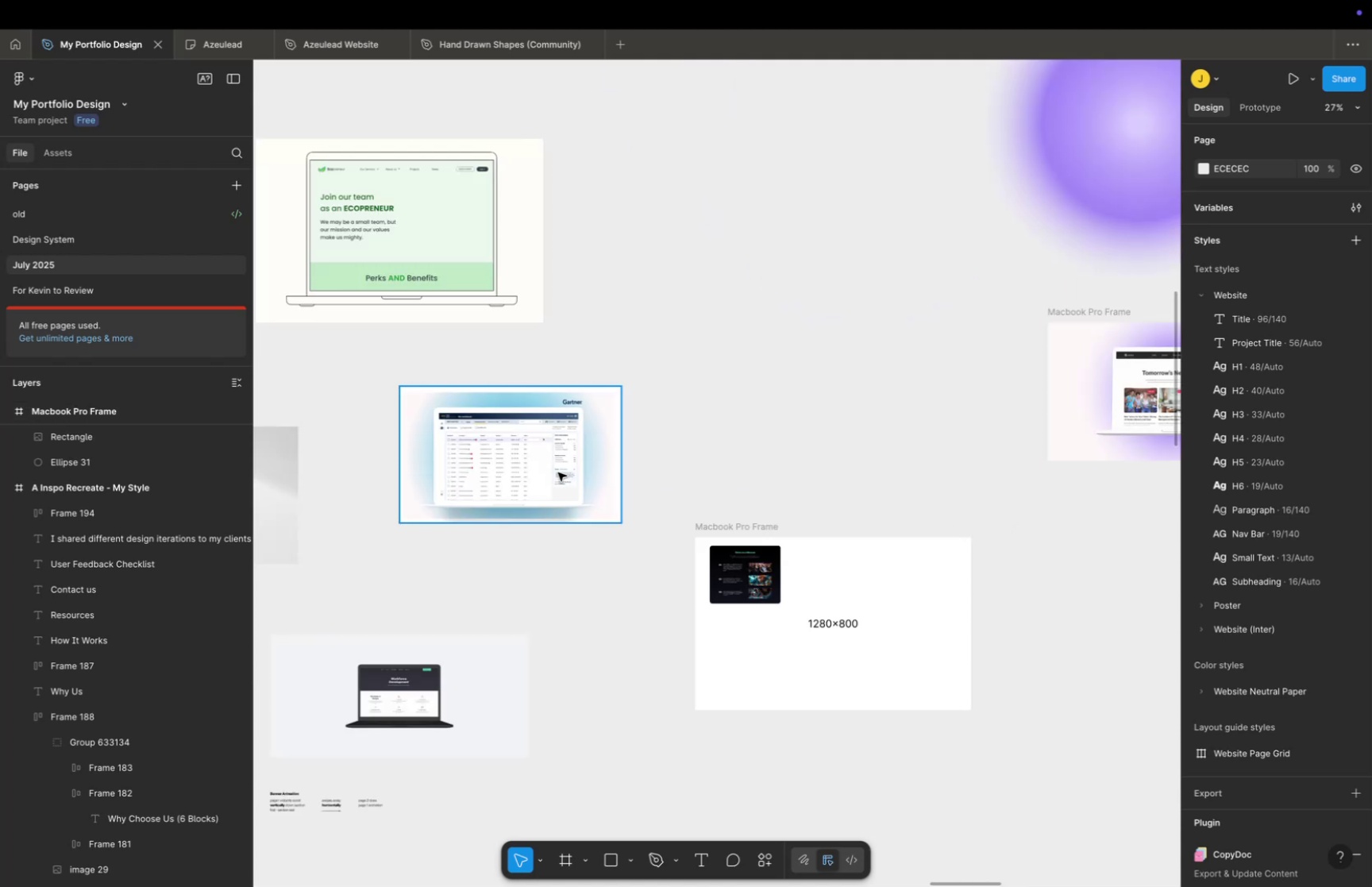 
hold_key(key=CommandLeft, duration=1.35)
scroll: coordinate [851, 463], scroll_direction: down, amount: 1.0
 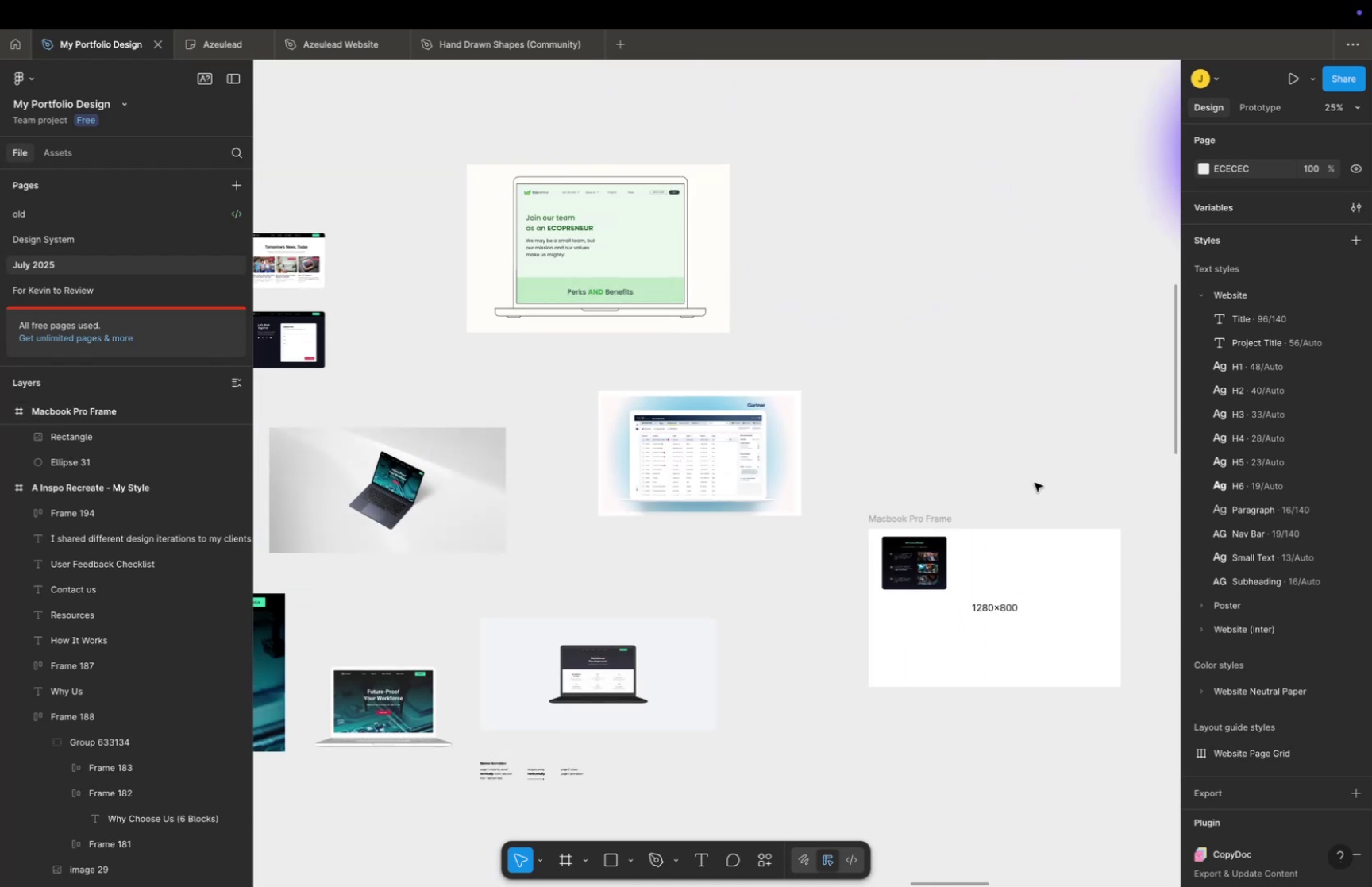 
hold_key(key=Space, duration=0.46)
 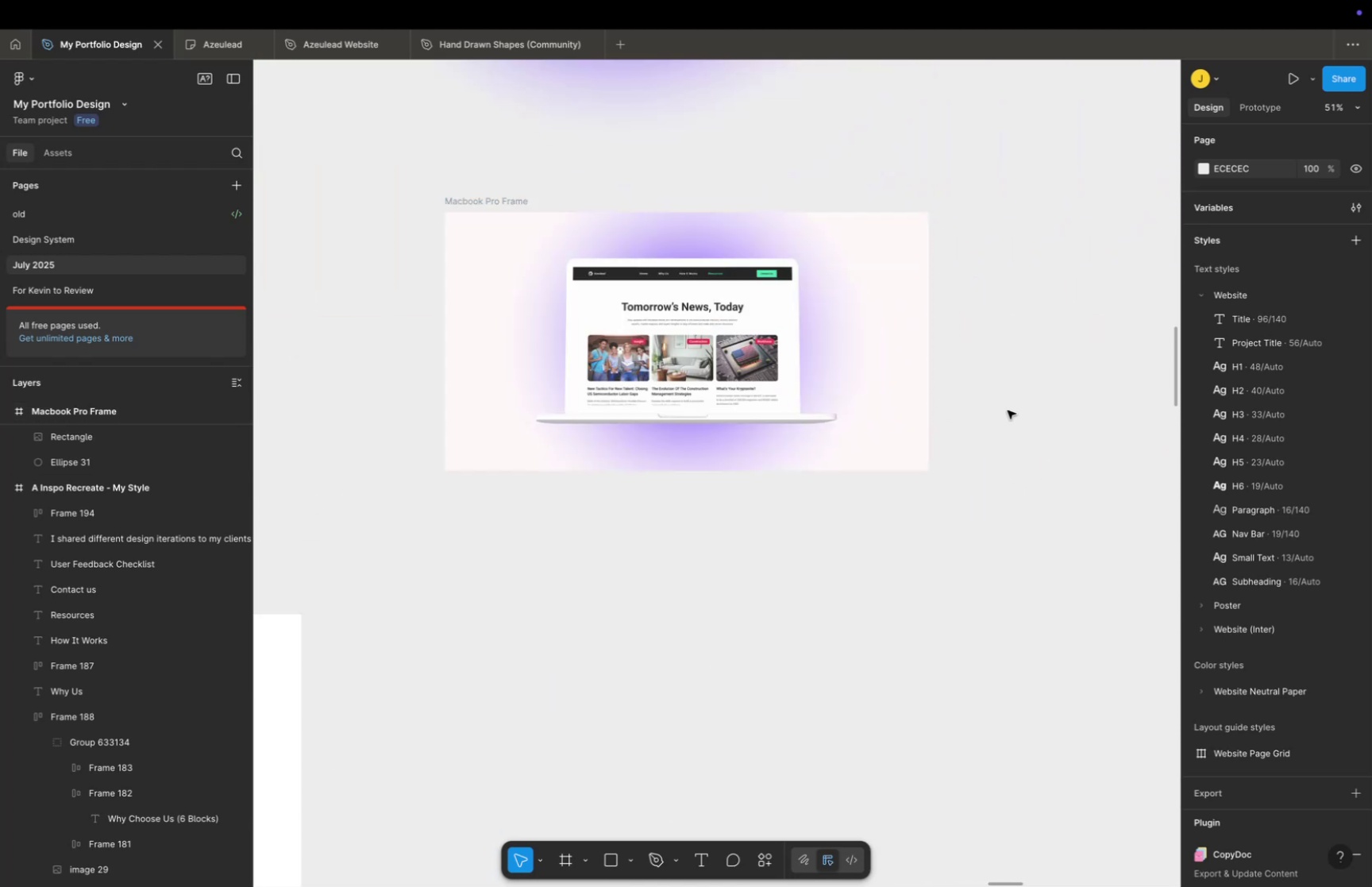 
left_click_drag(start_coordinate=[1034, 482], to_coordinate=[534, 462])
 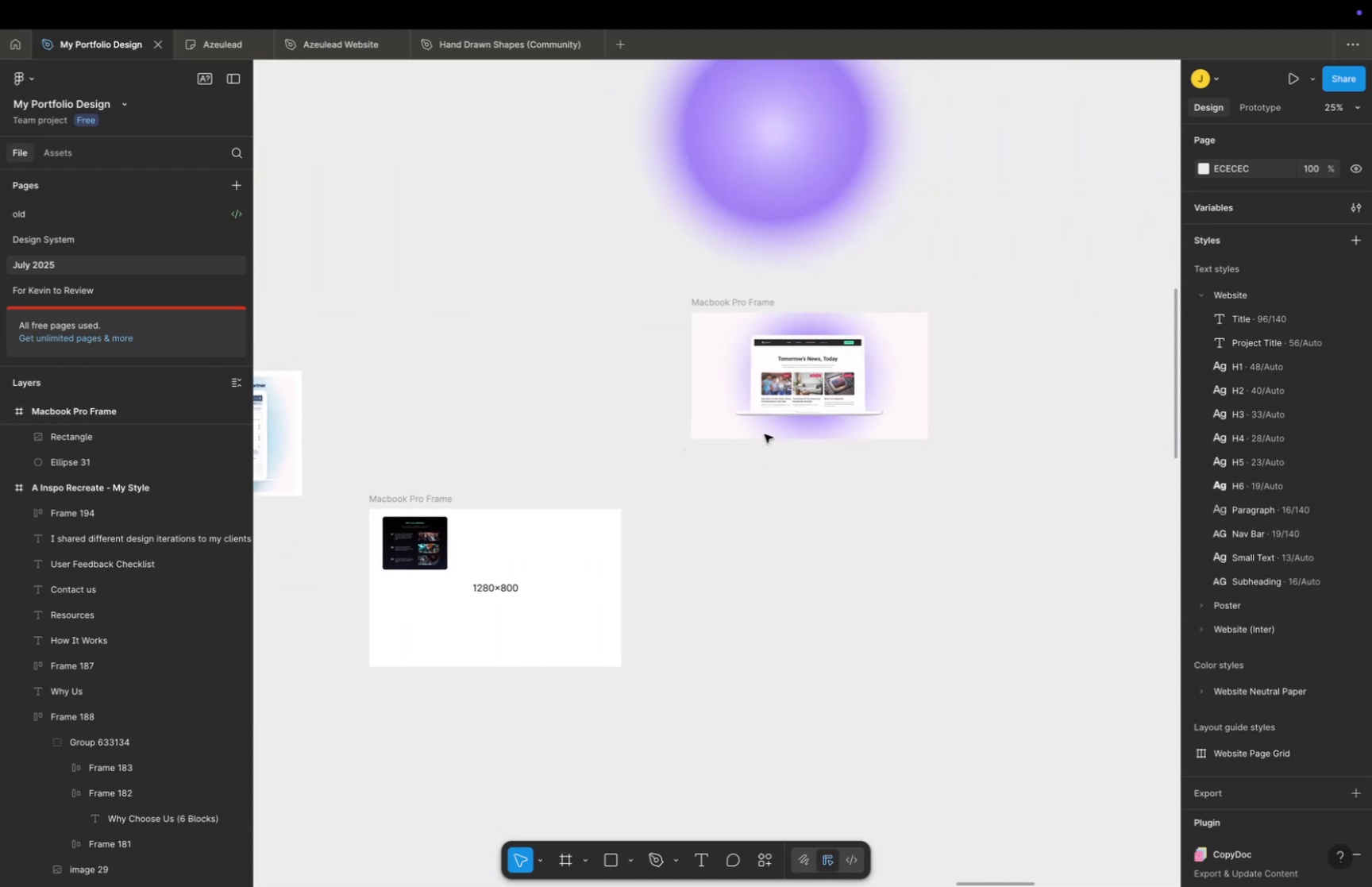 
hold_key(key=CommandLeft, duration=0.34)
scroll: coordinate [929, 408], scroll_direction: up, amount: 9.0
 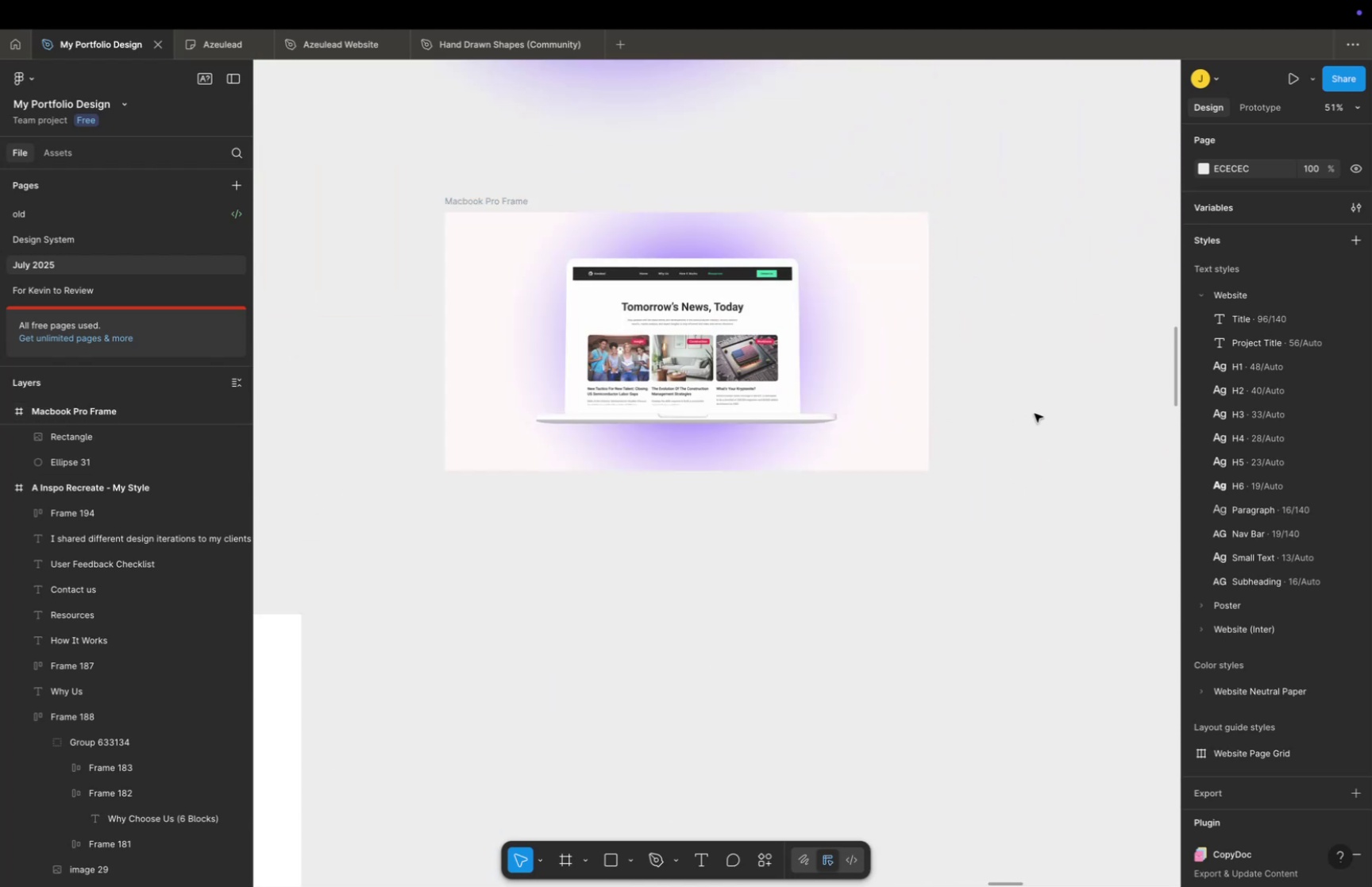 
key(Space)
 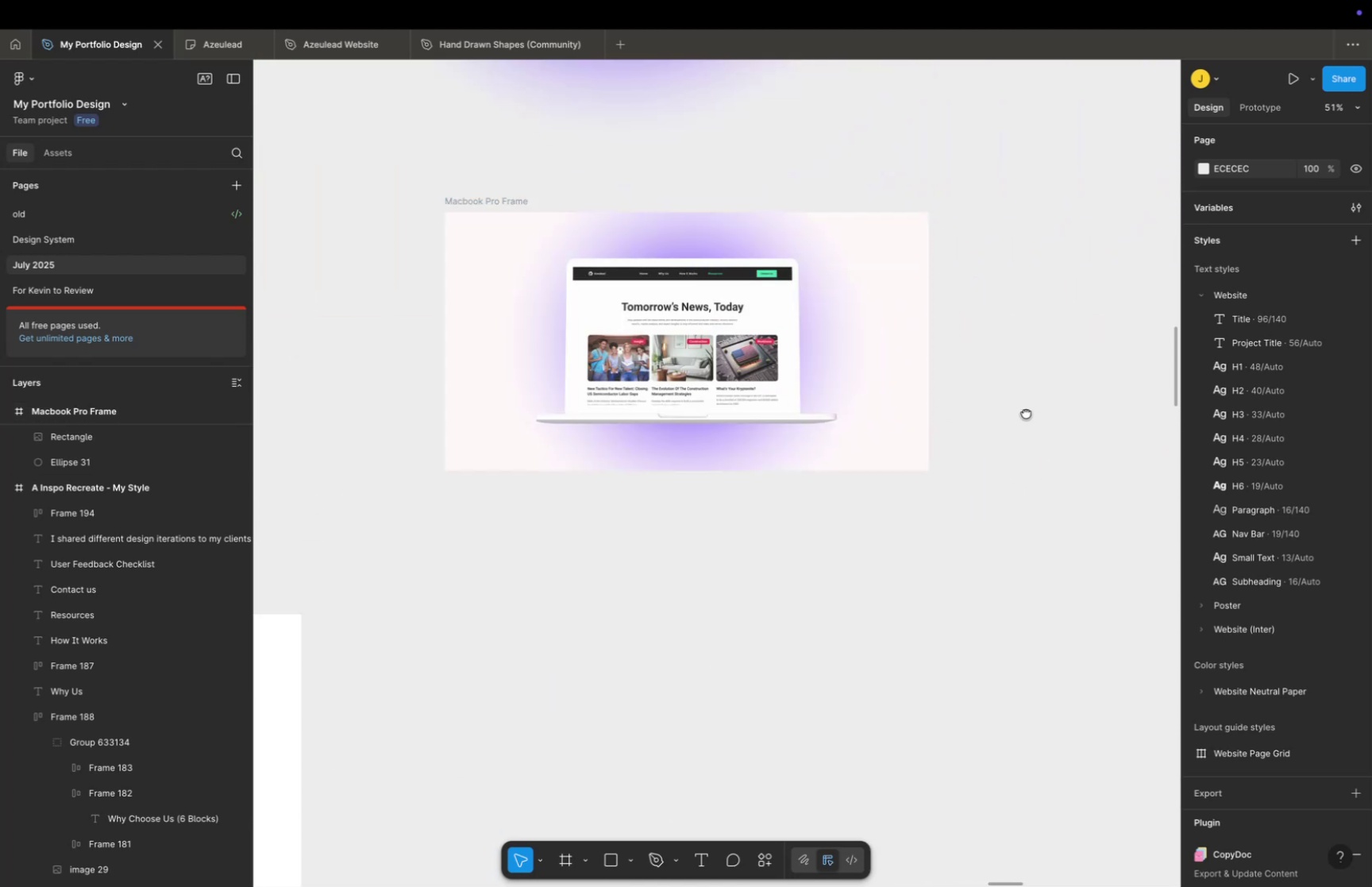 
left_click_drag(start_coordinate=[1029, 413], to_coordinate=[1018, 410])
 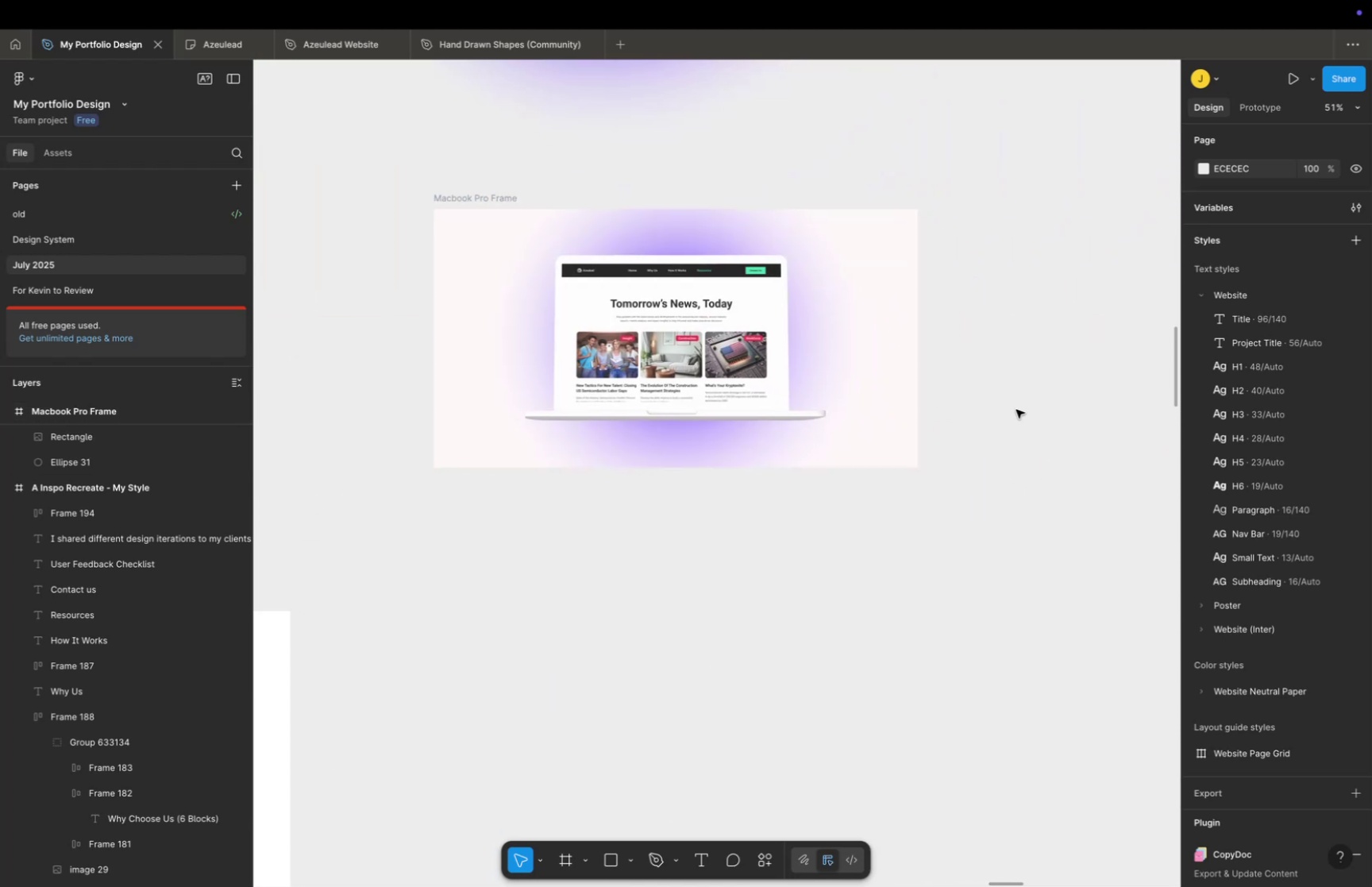 
hold_key(key=CommandLeft, duration=0.36)
scroll: coordinate [985, 411], scroll_direction: up, amount: 5.0
 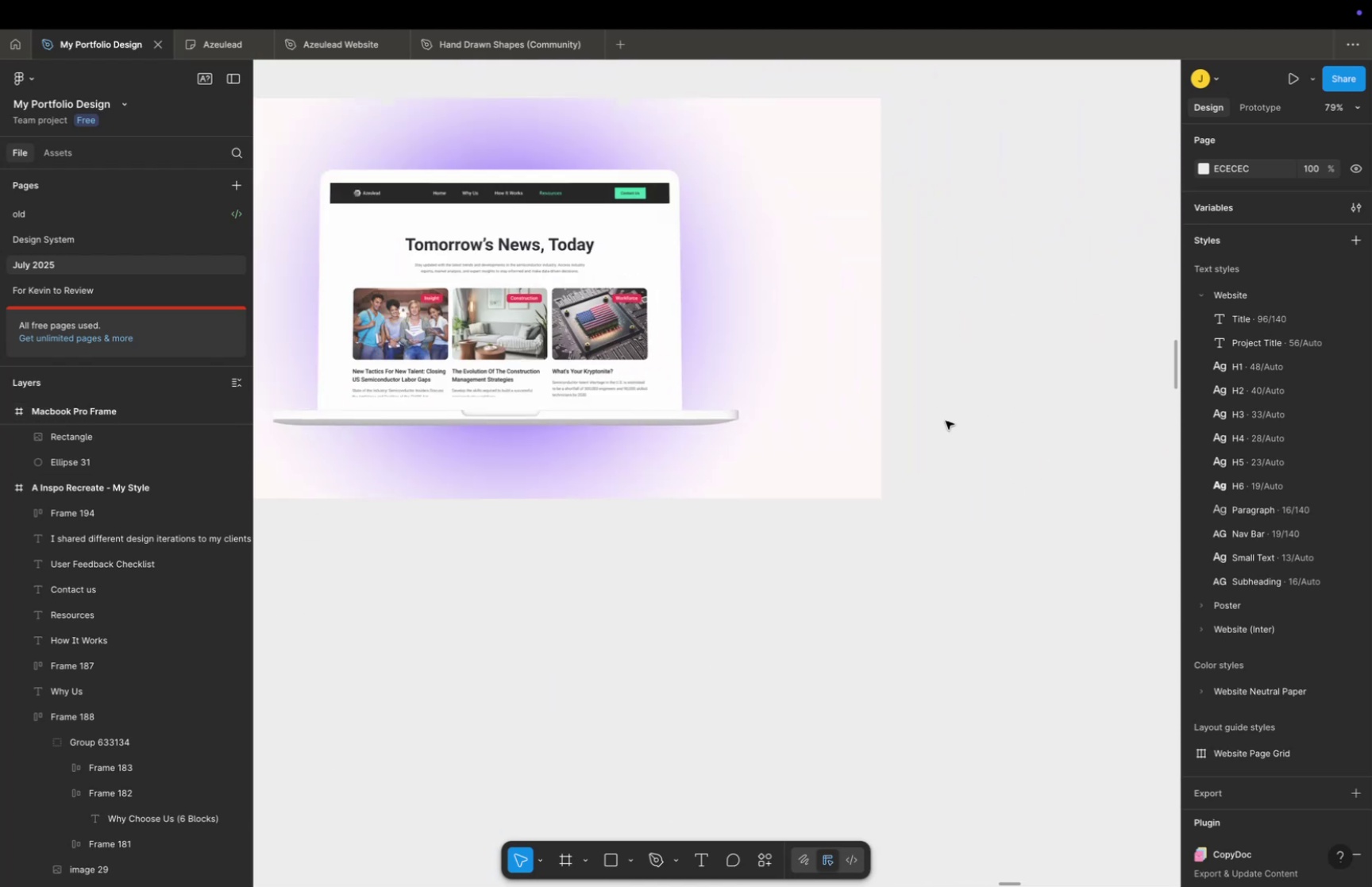 
key(Space)
 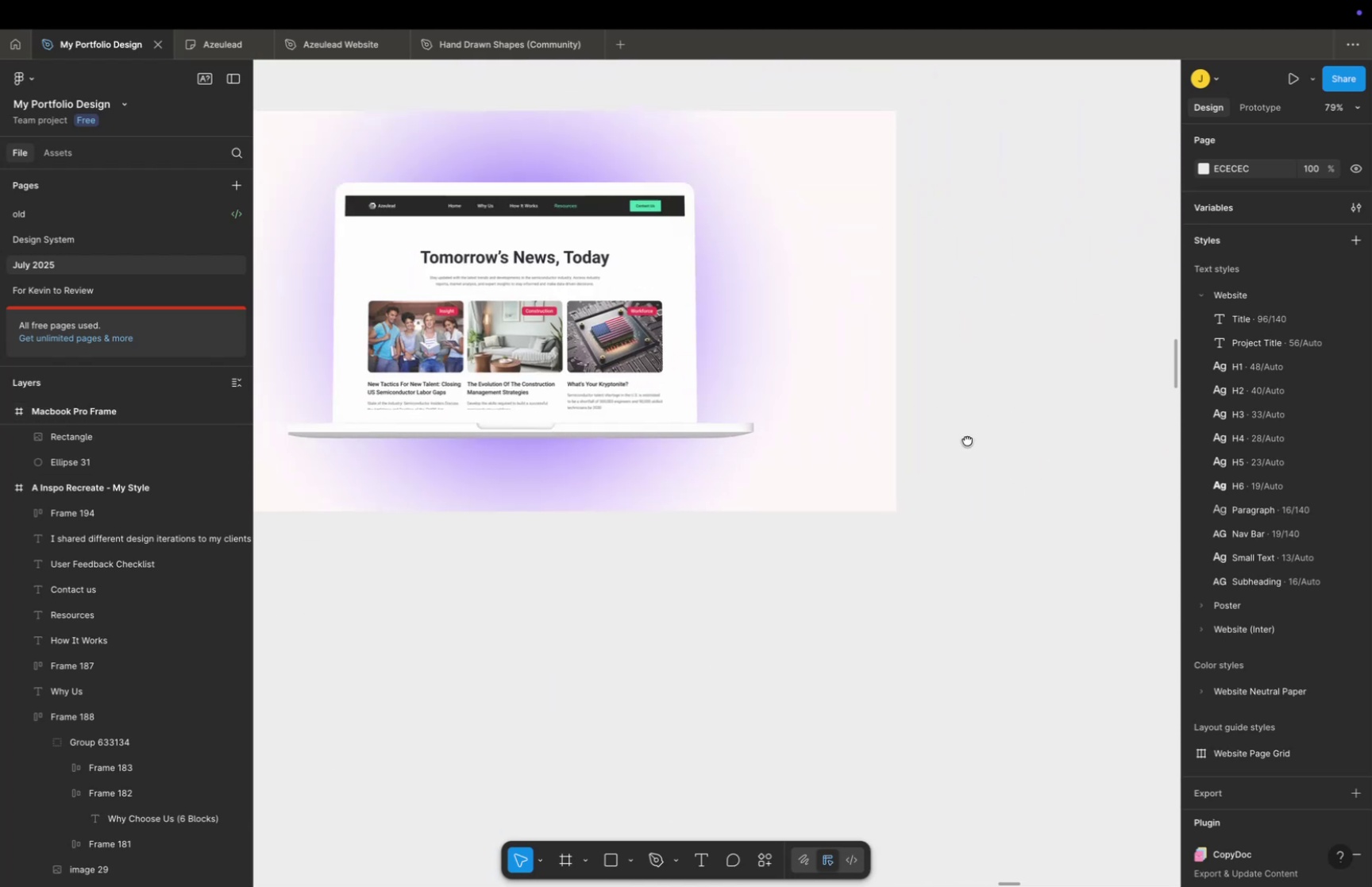 
left_click_drag(start_coordinate=[947, 423], to_coordinate=[996, 452])
 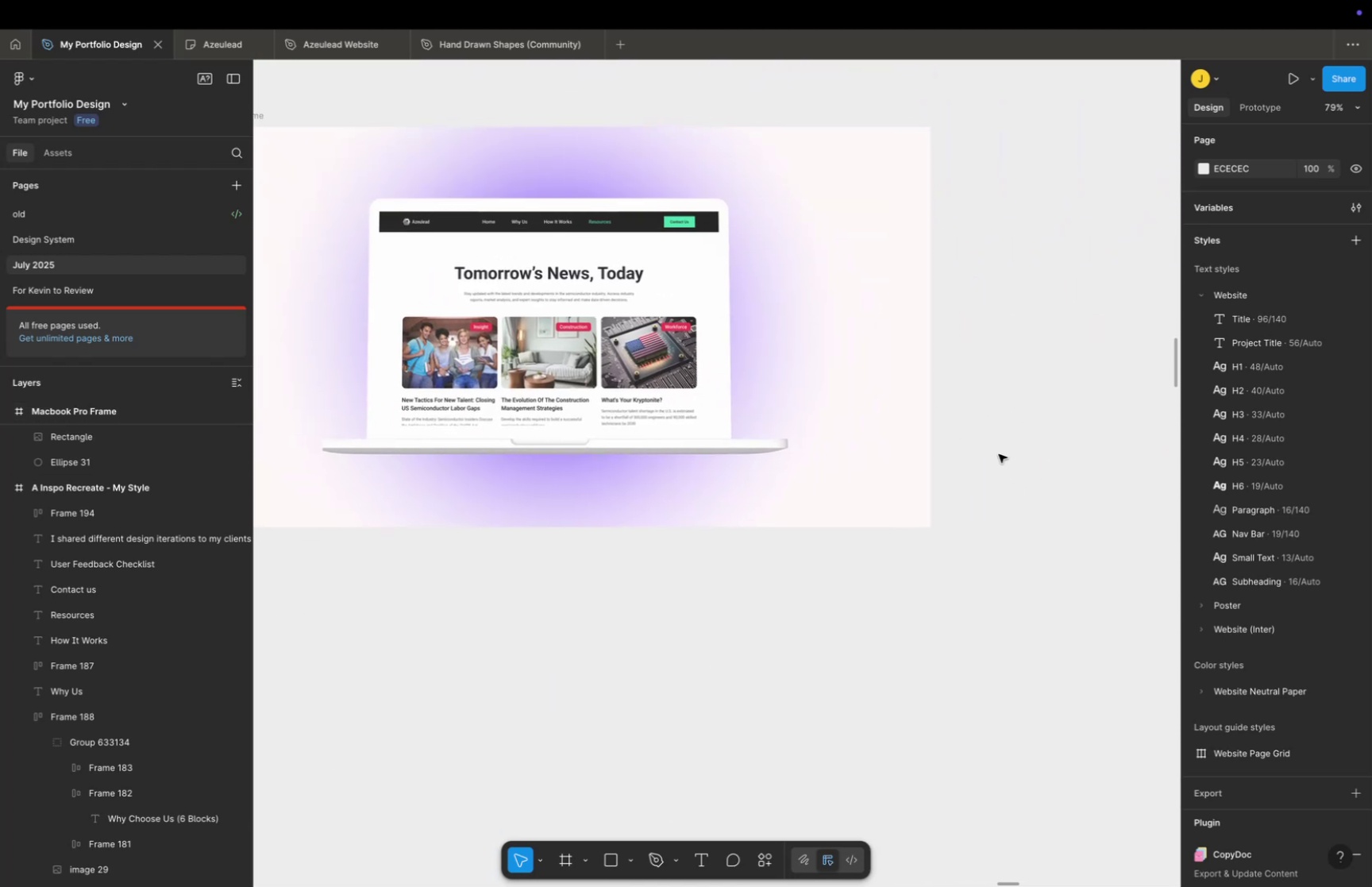 
hold_key(key=CommandLeft, duration=0.69)
scroll: coordinate [1018, 450], scroll_direction: down, amount: 20.0
 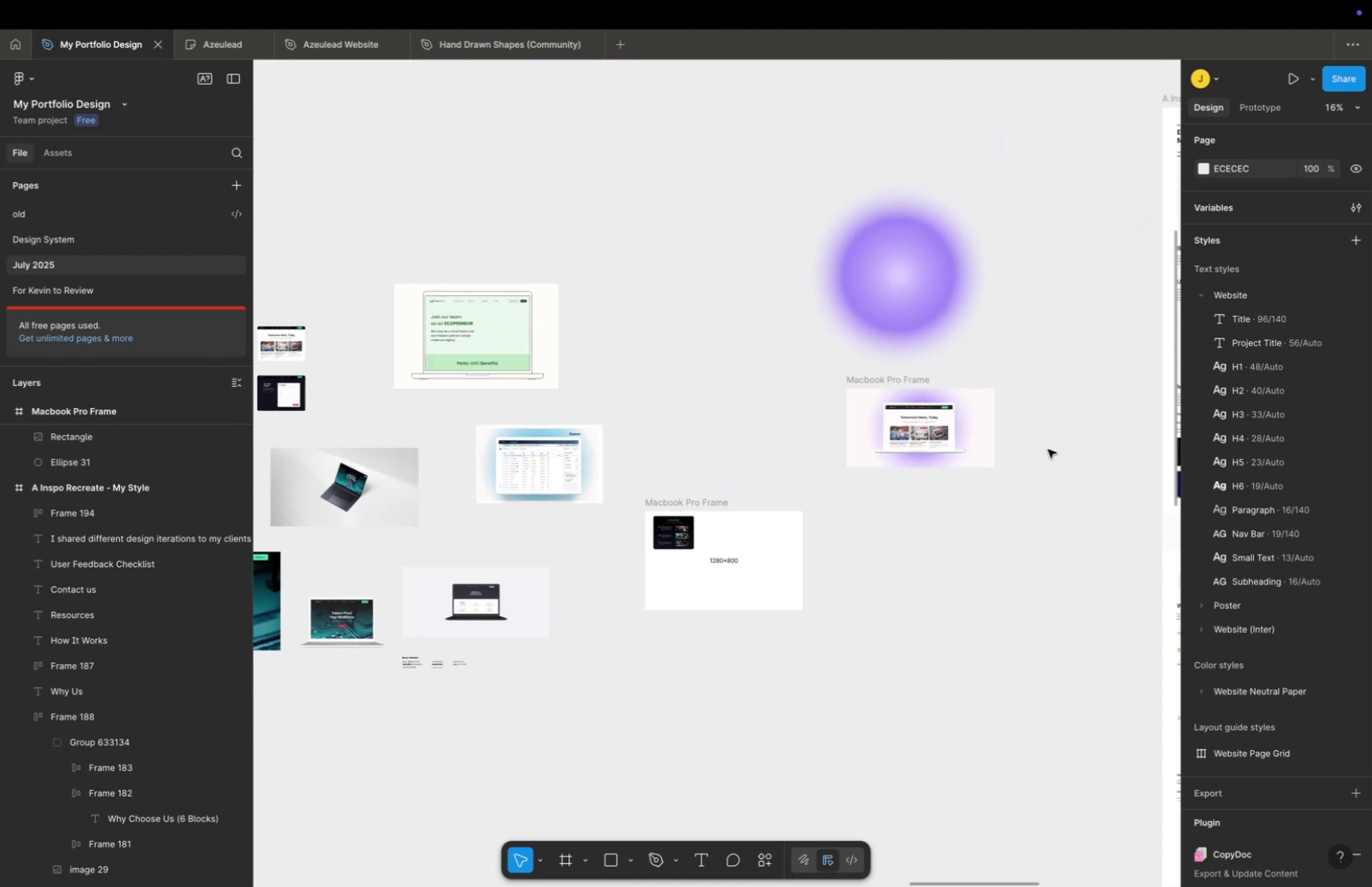 
hold_key(key=Space, duration=1.5)
 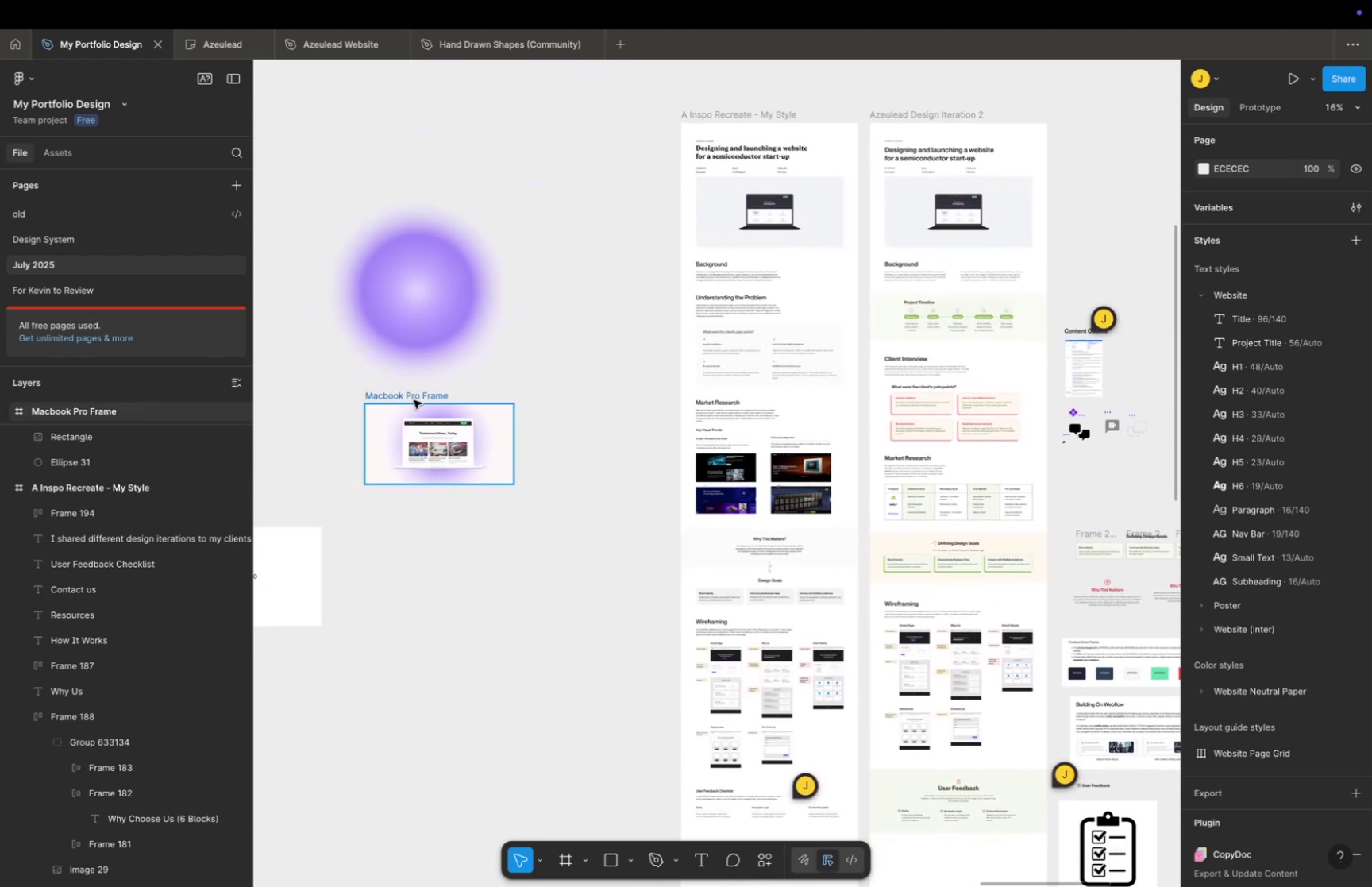 
left_click_drag(start_coordinate=[1056, 449], to_coordinate=[575, 465])
 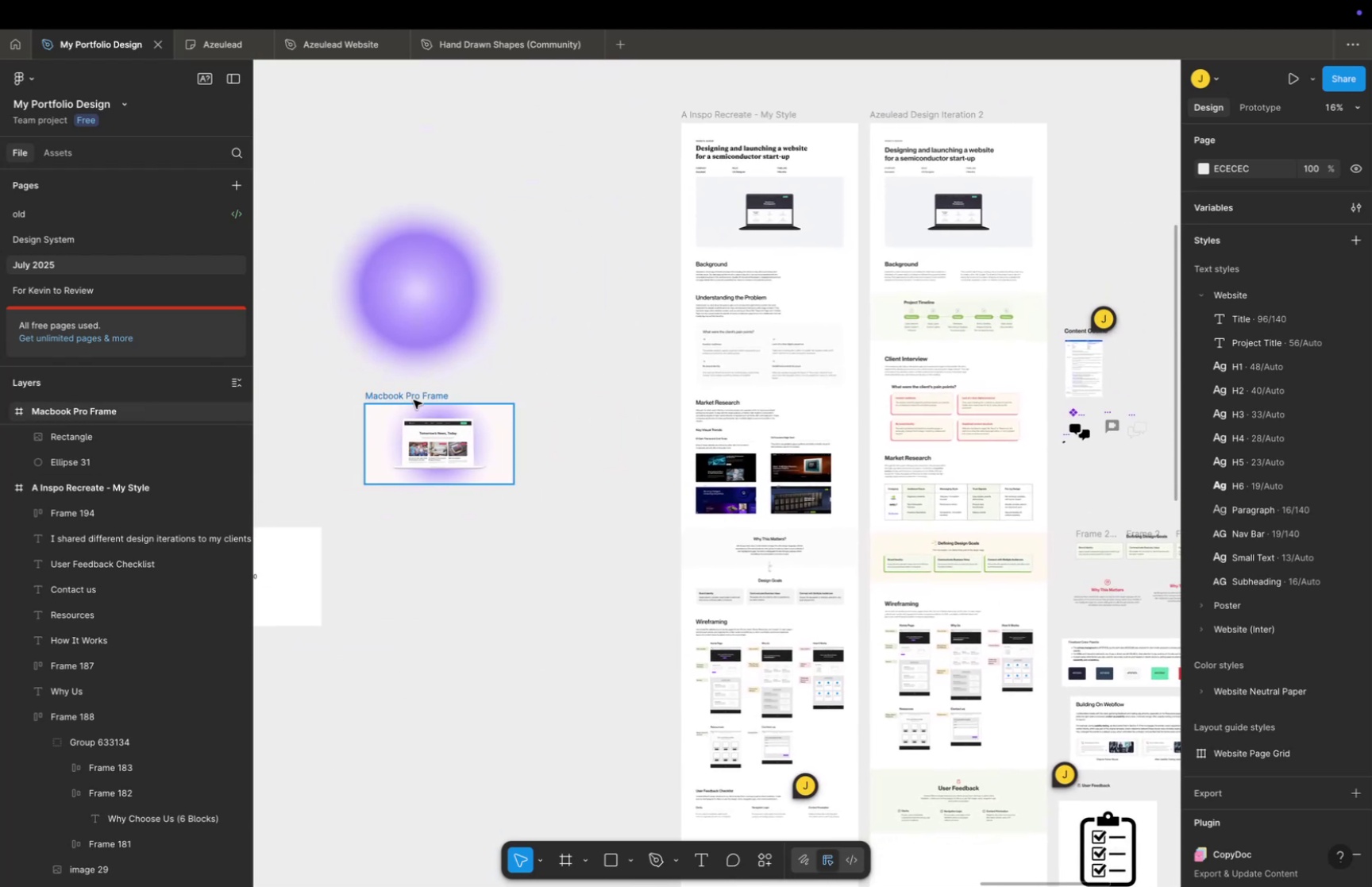 
left_click([414, 399])
 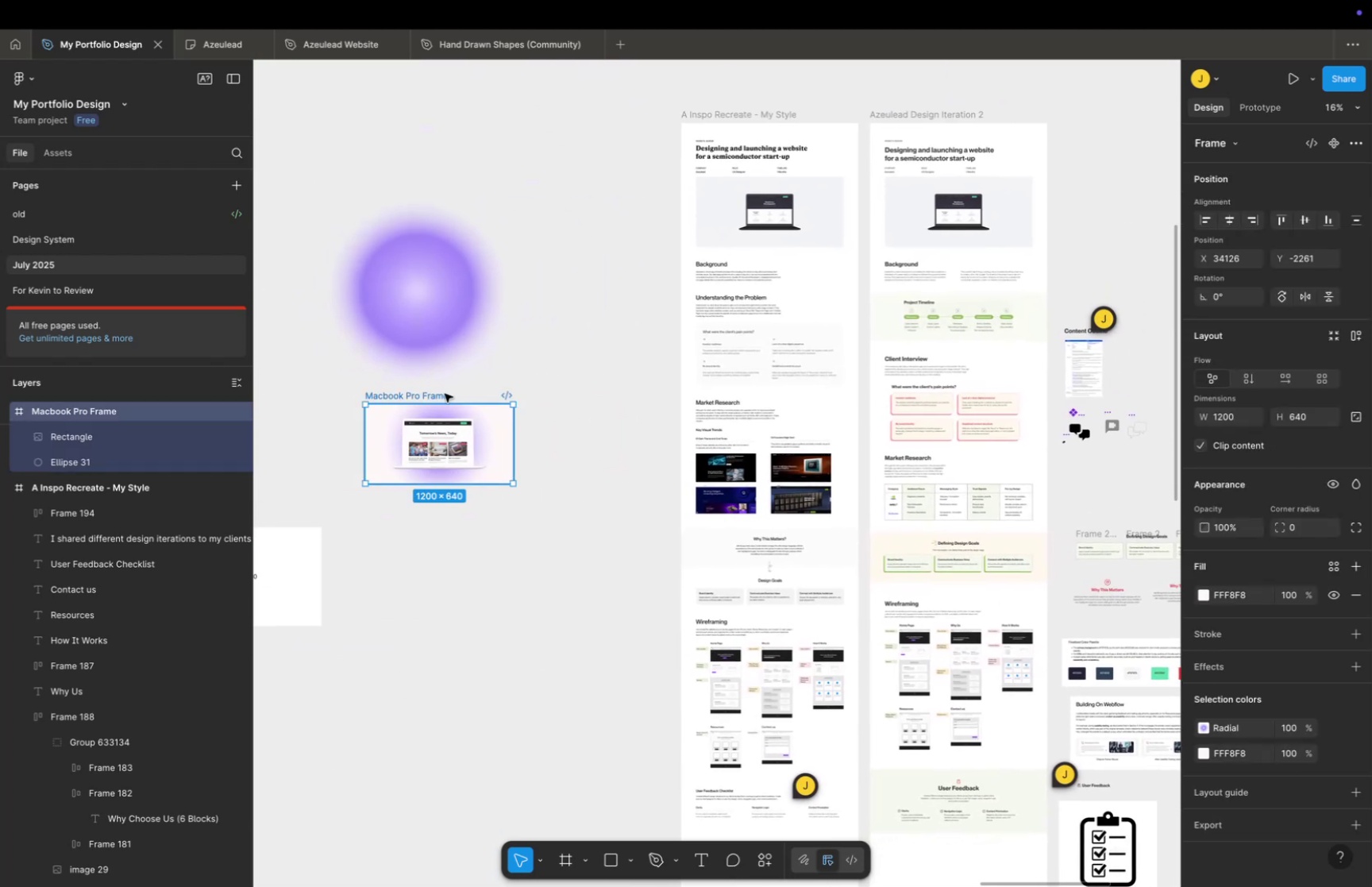 
key(Meta+C)
 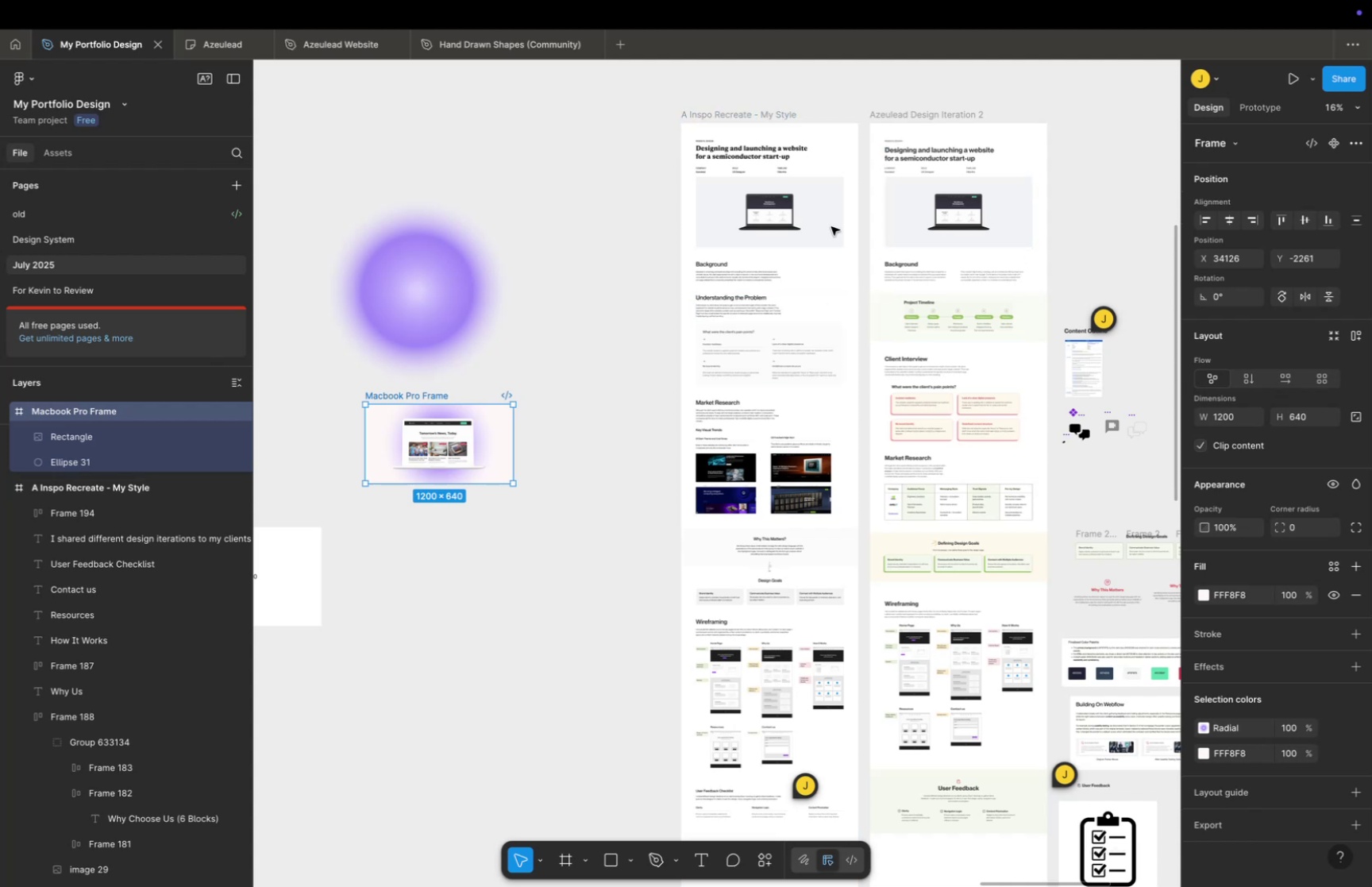 
double_click([751, 226])
 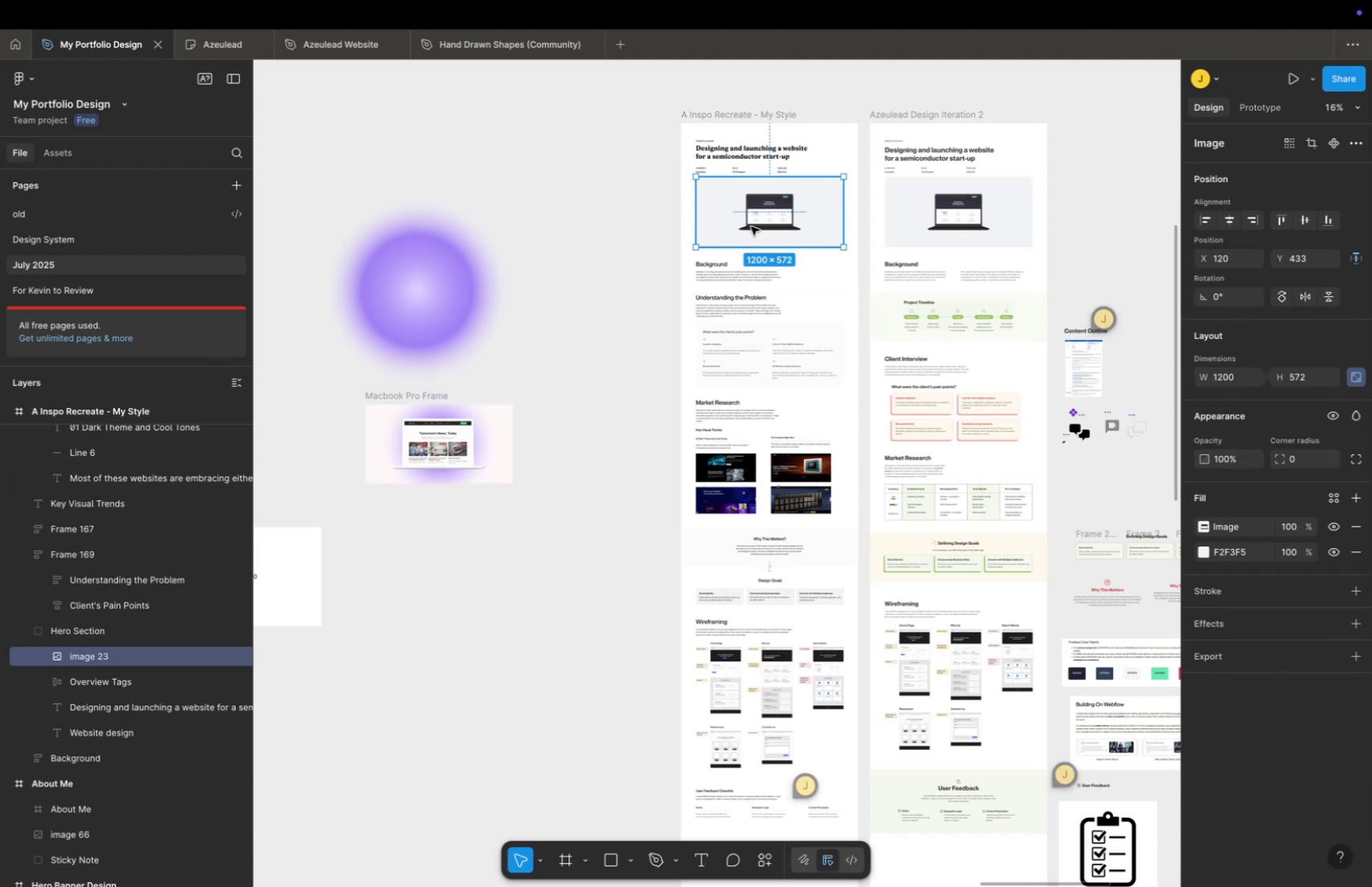 
triple_click([751, 226])
 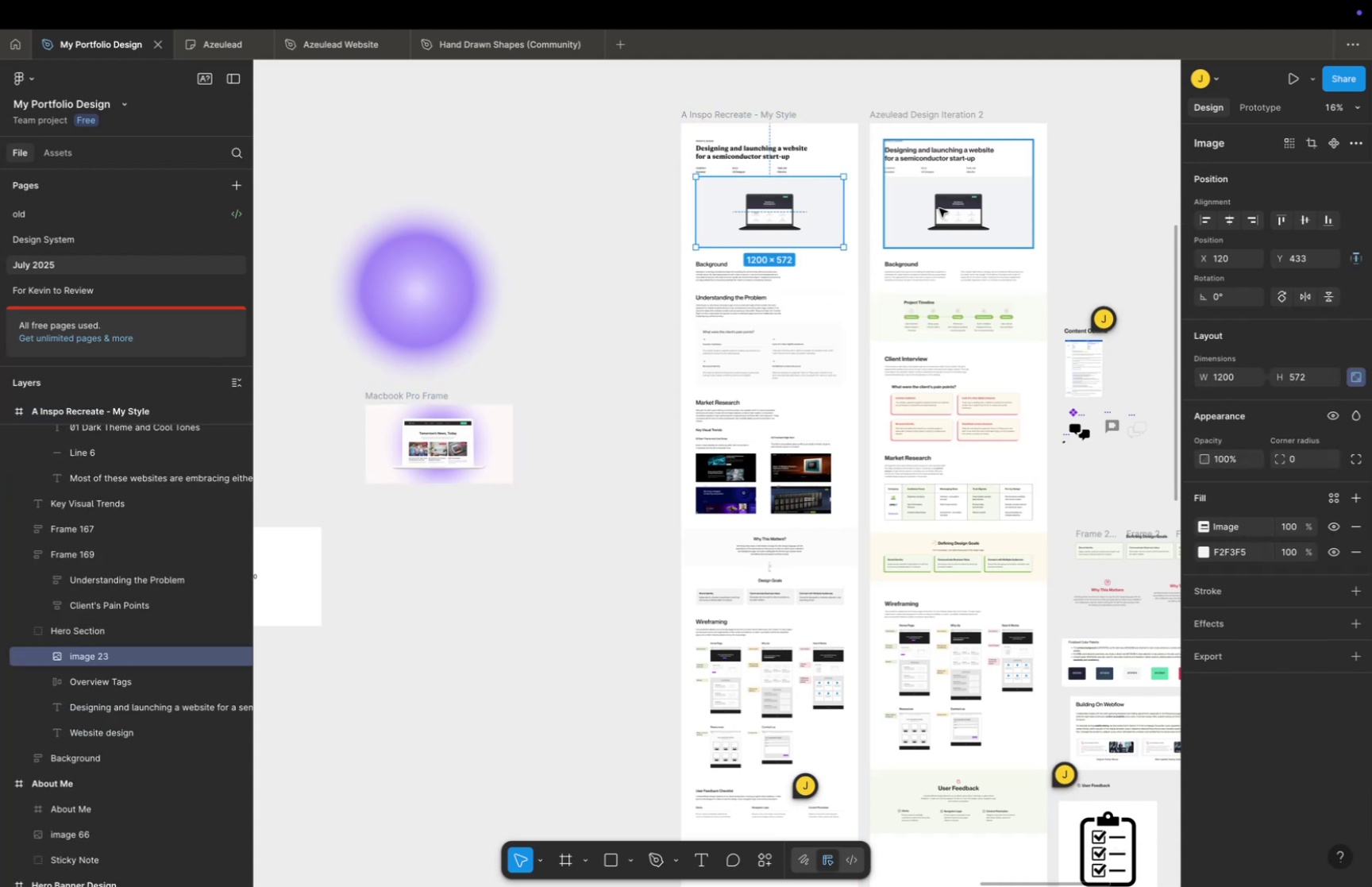 
triple_click([939, 208])
 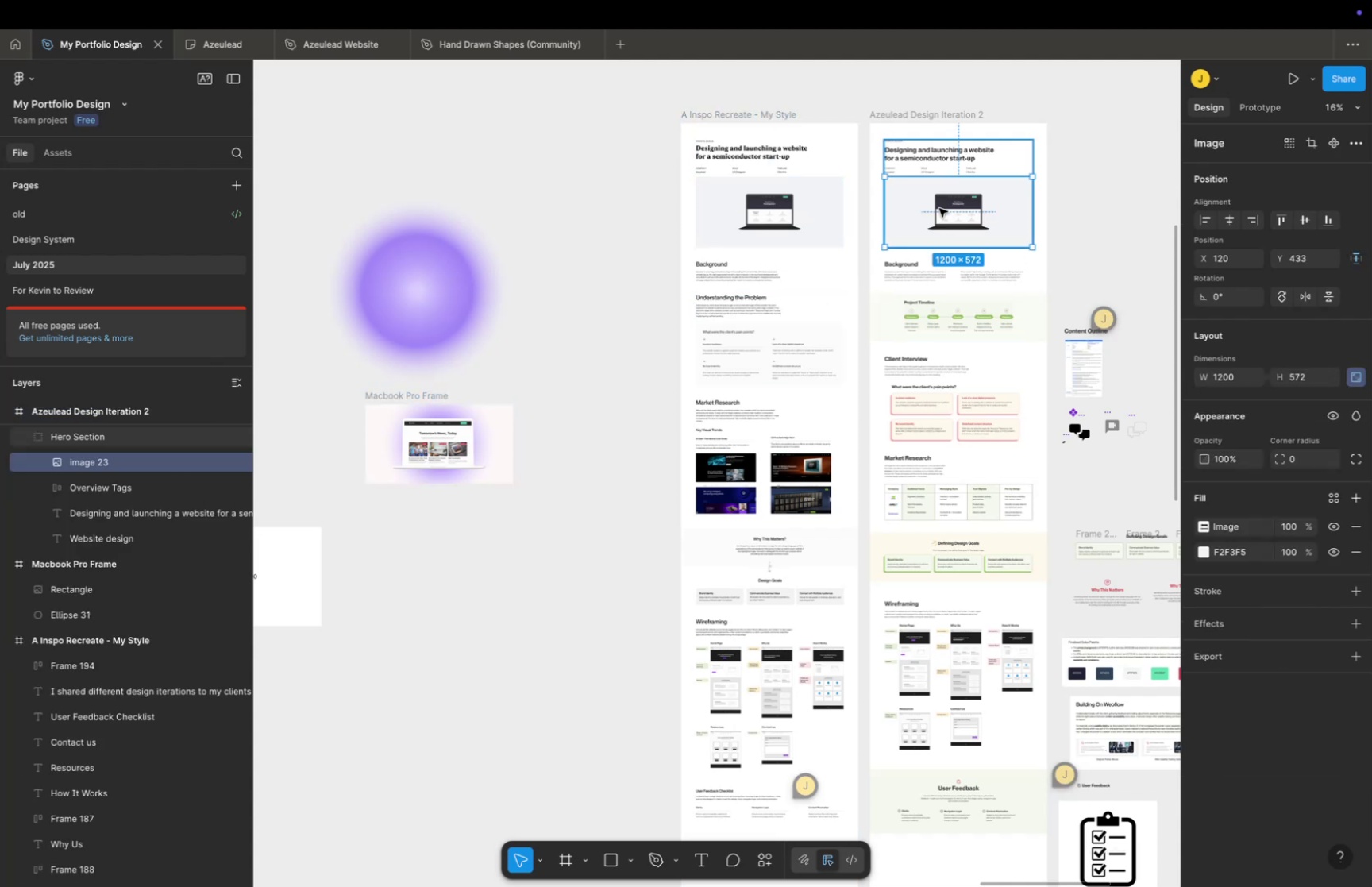 
triple_click([939, 208])
 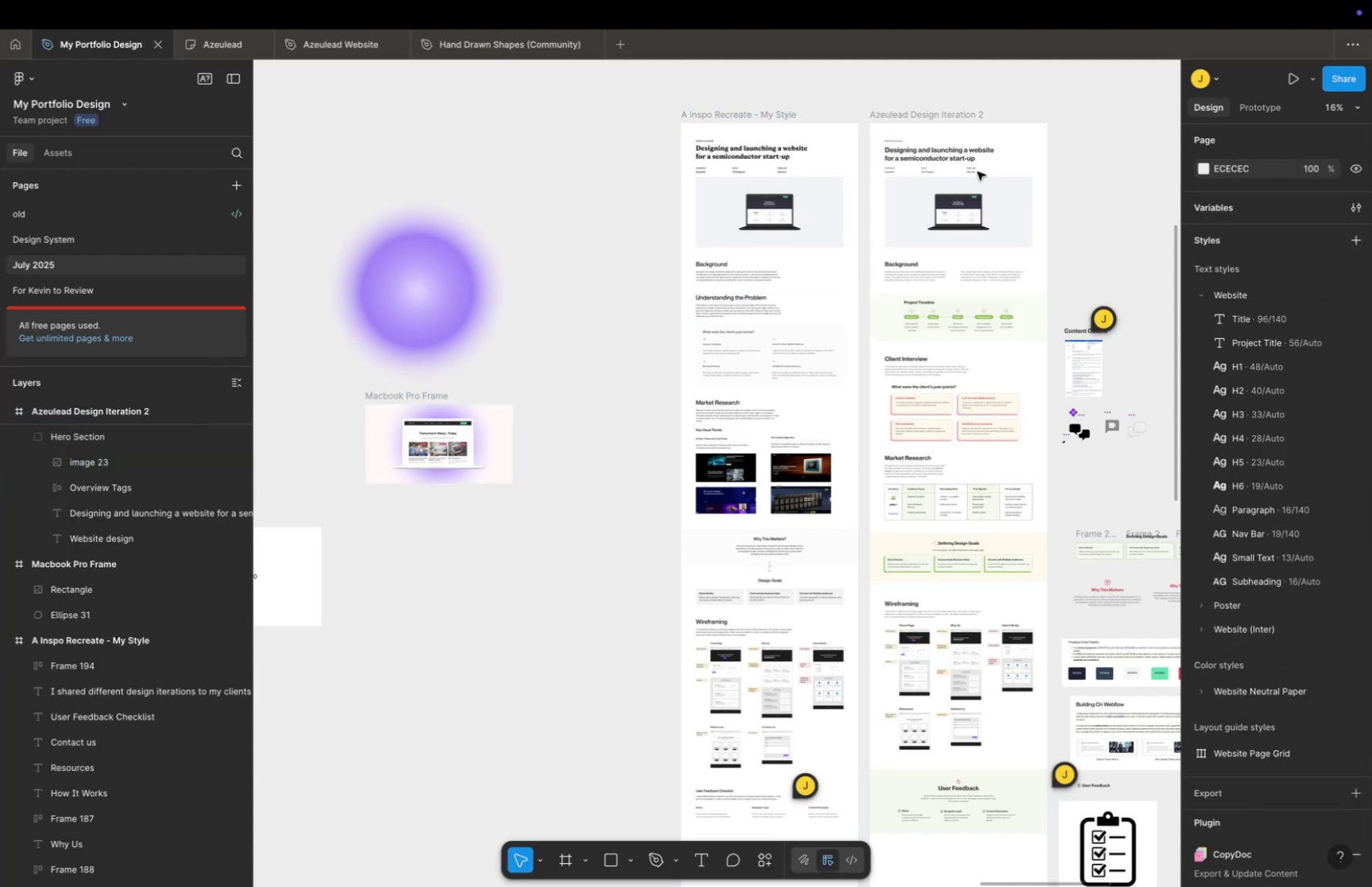 
double_click([973, 172])
 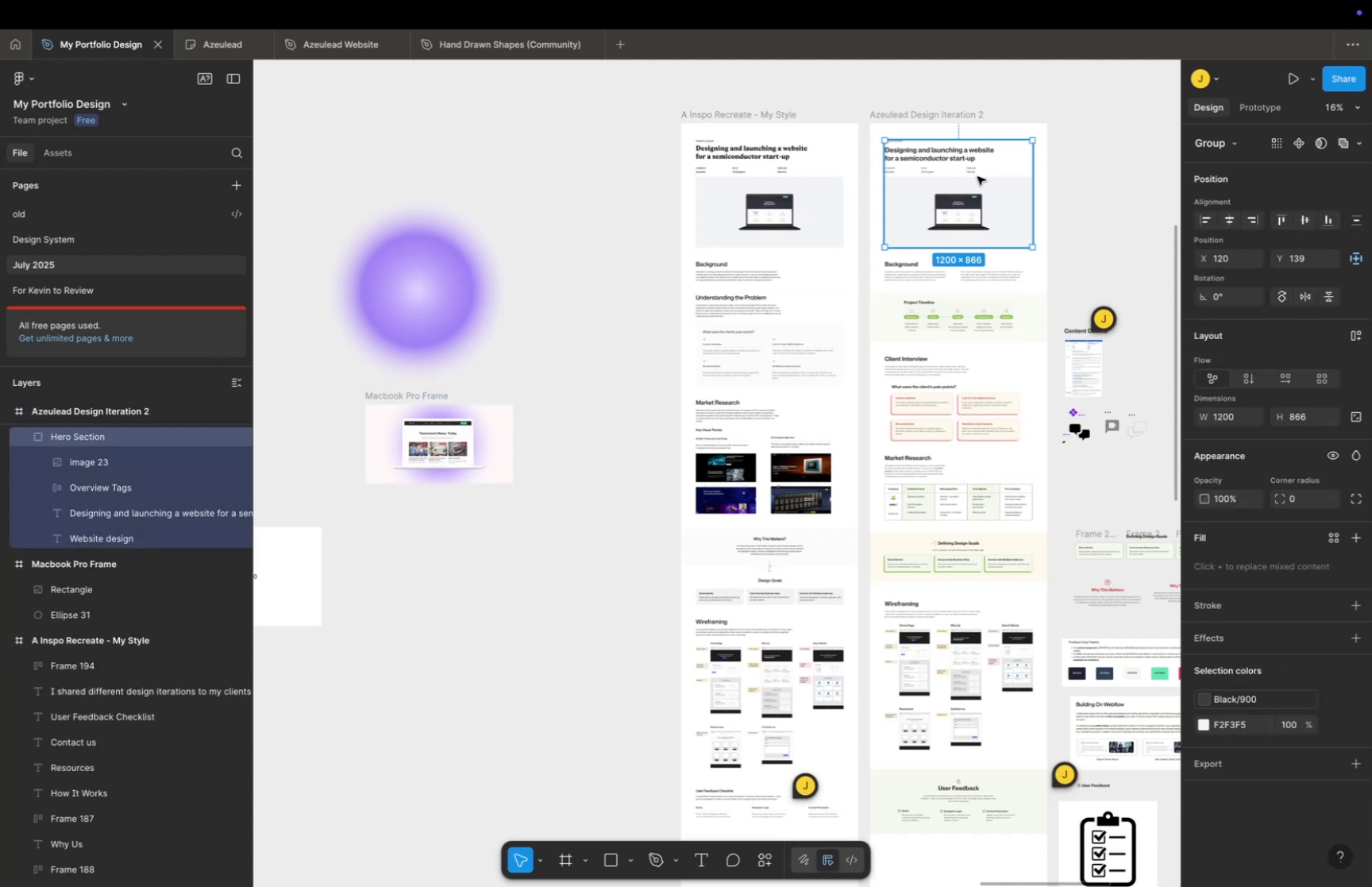 
key(Meta+Backspace)
 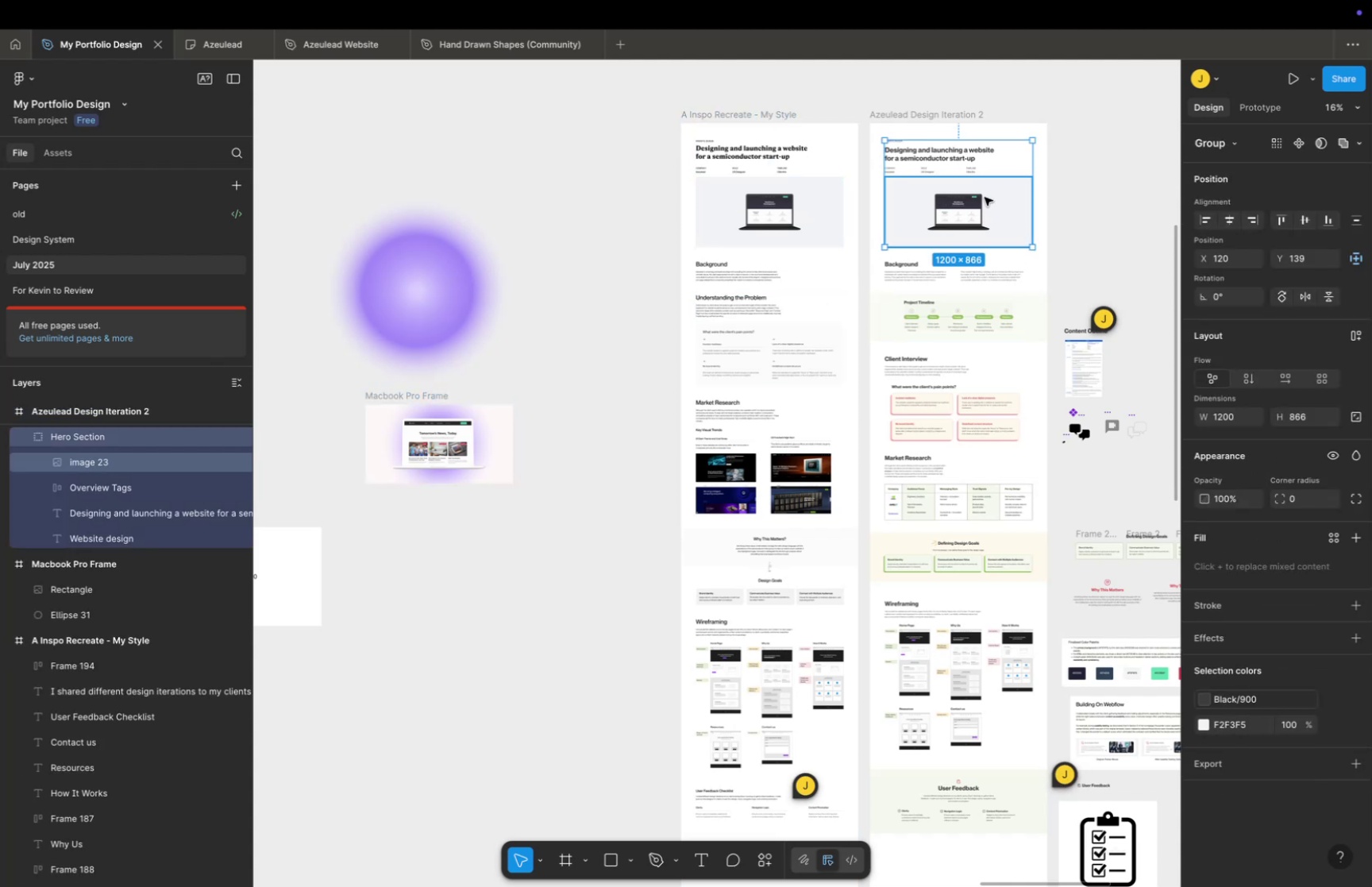 
left_click([985, 197])
 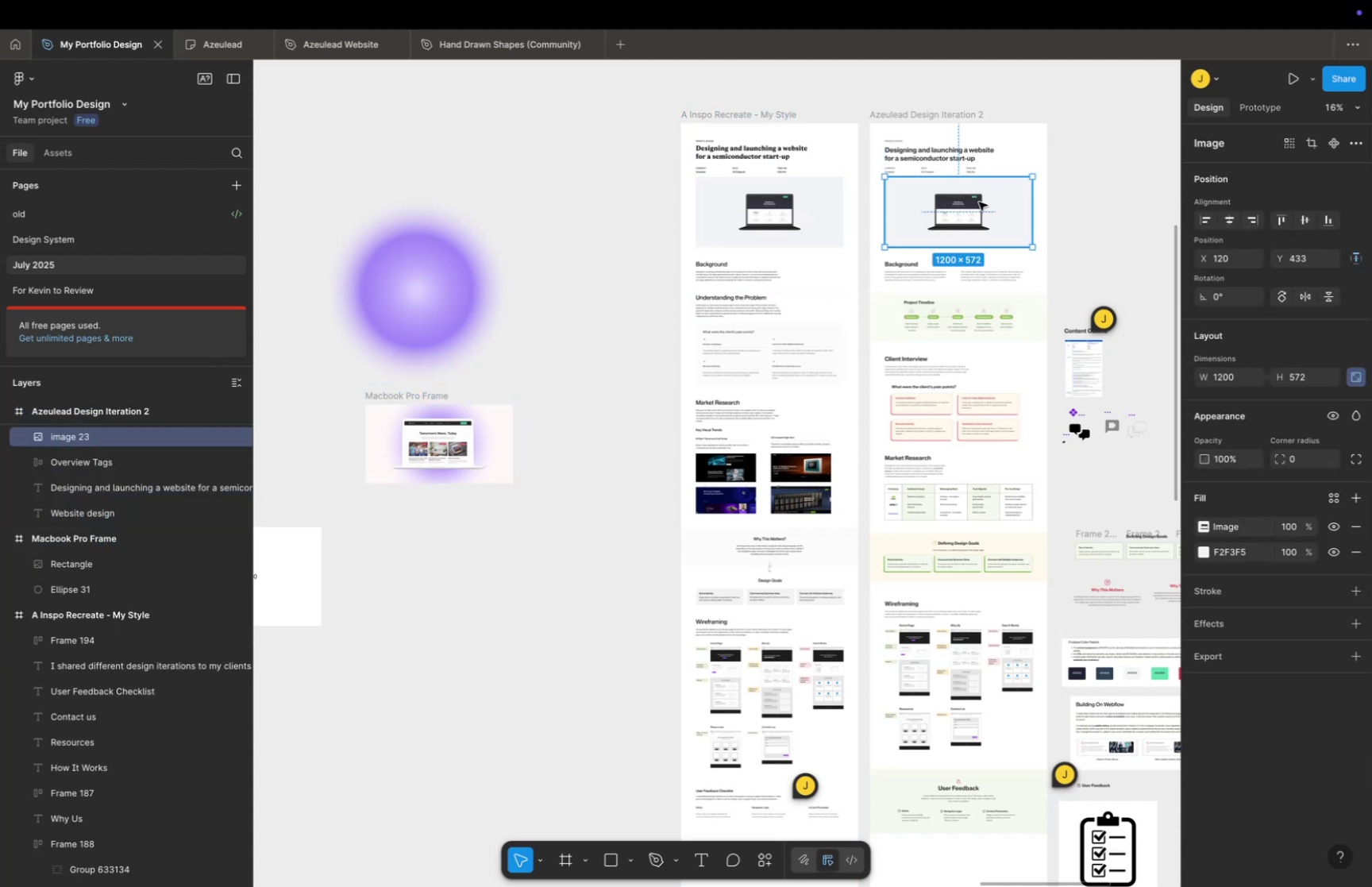 
key(Backspace)
 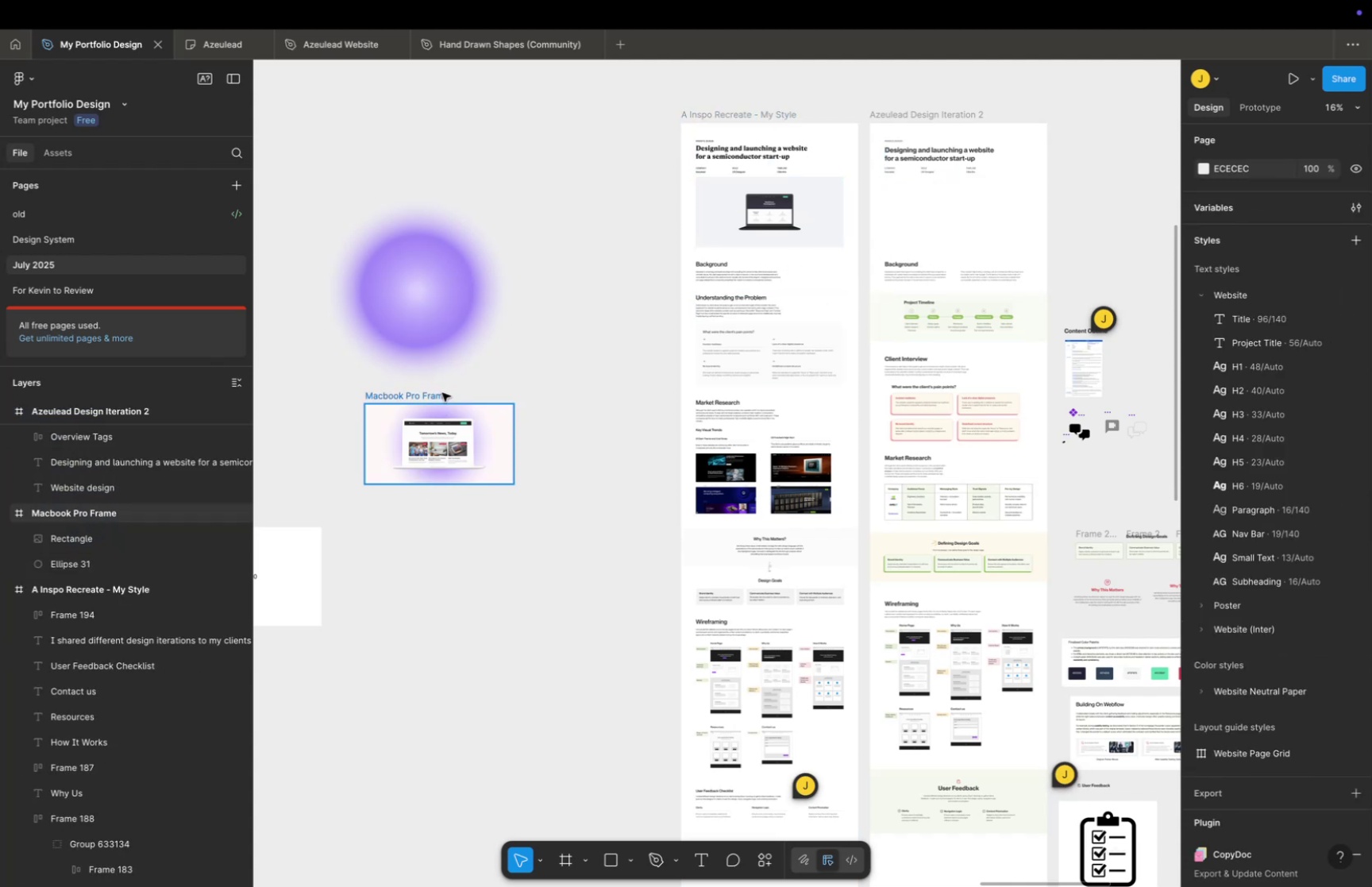 
left_click([442, 392])
 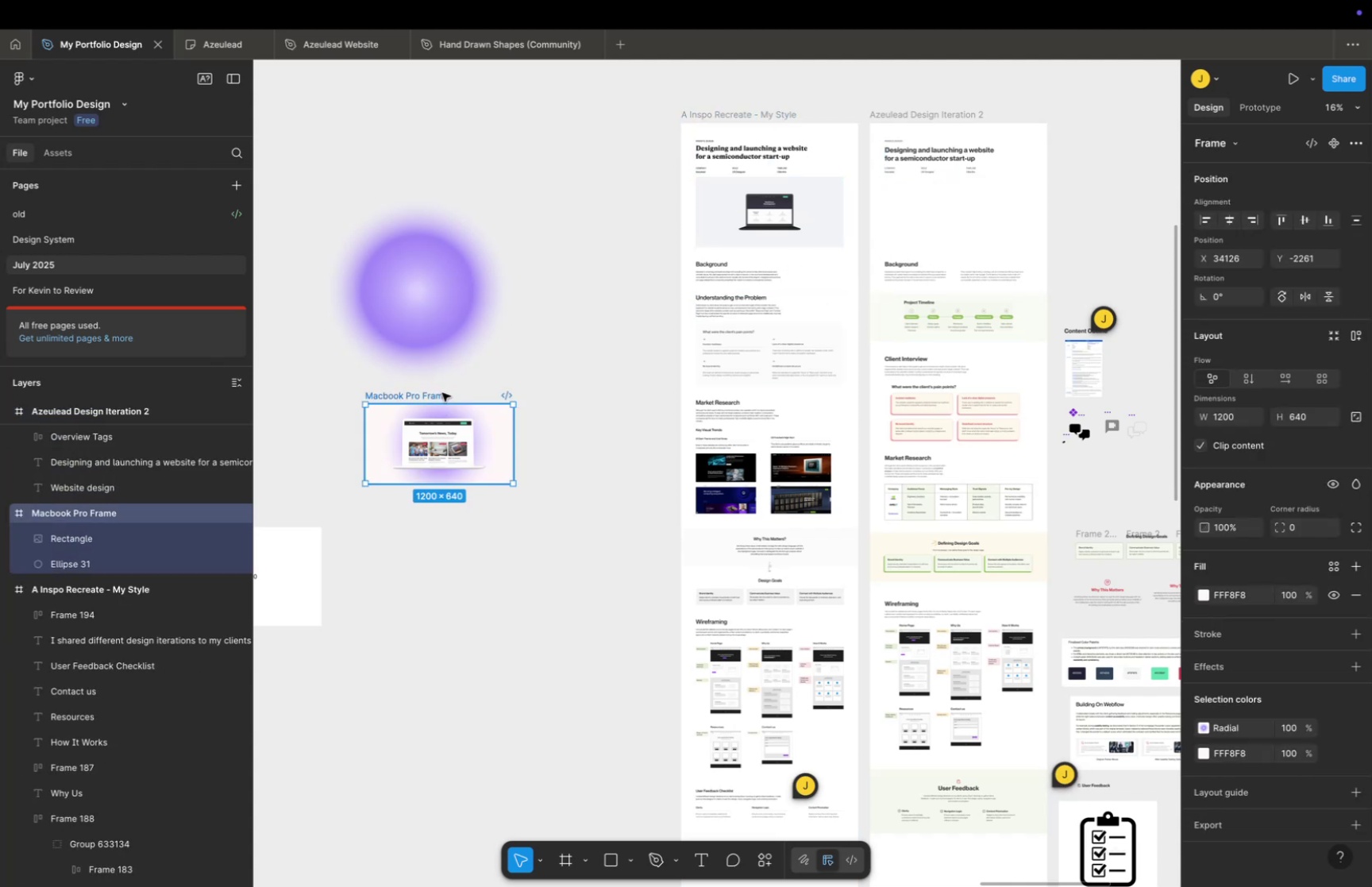 
key(Meta+C)
 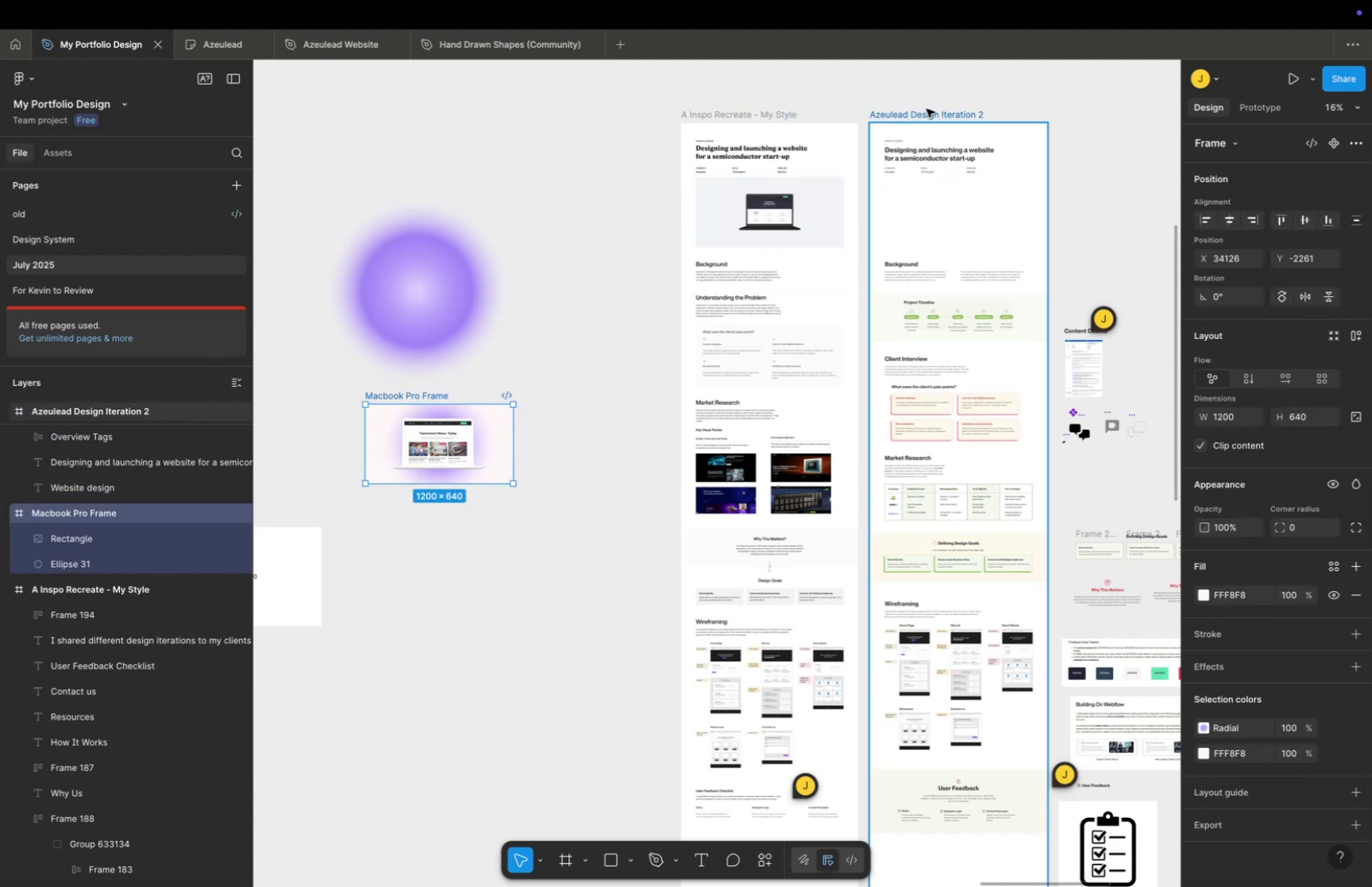 
left_click([926, 114])
 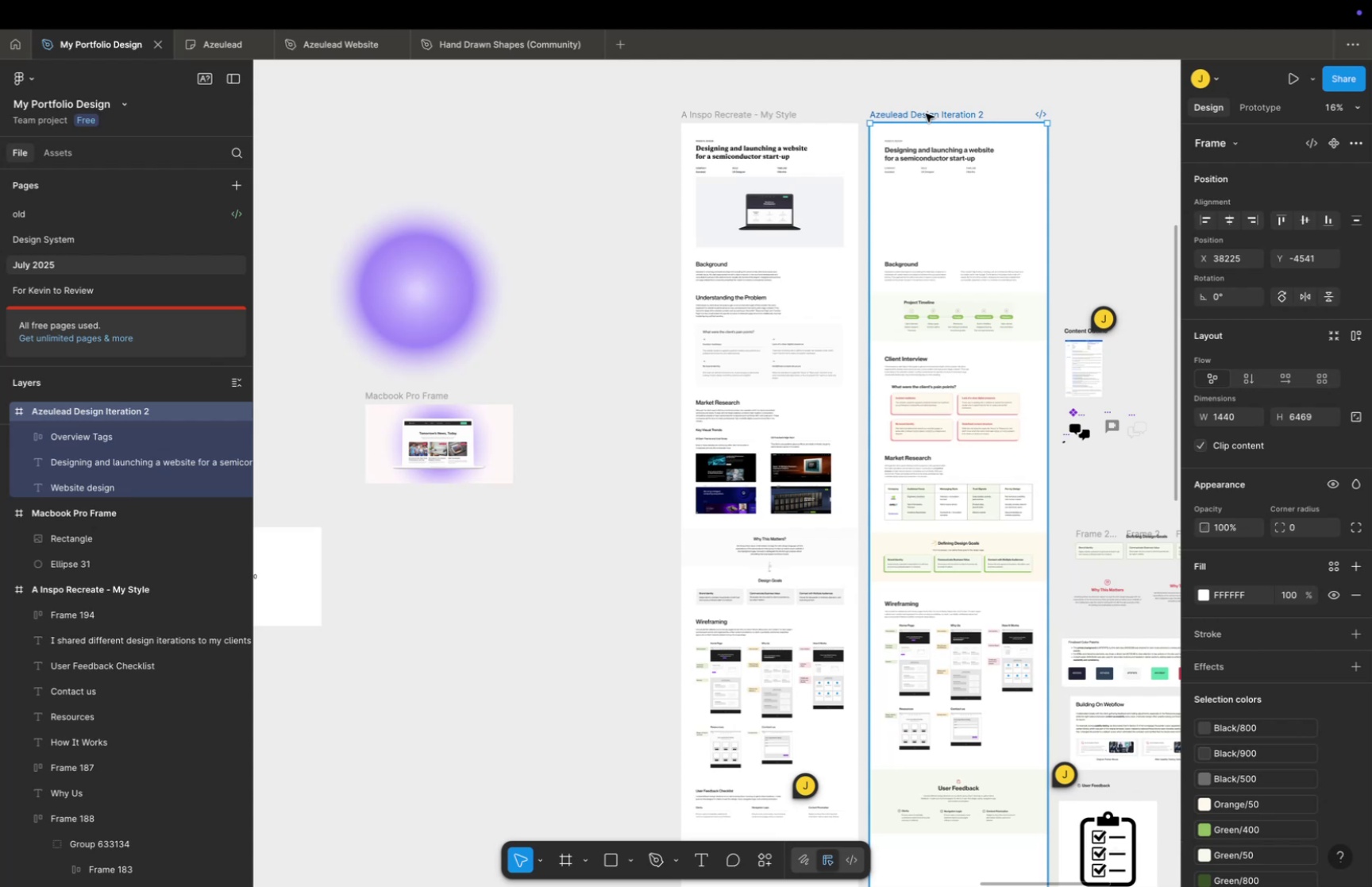 
key(Meta+V)
 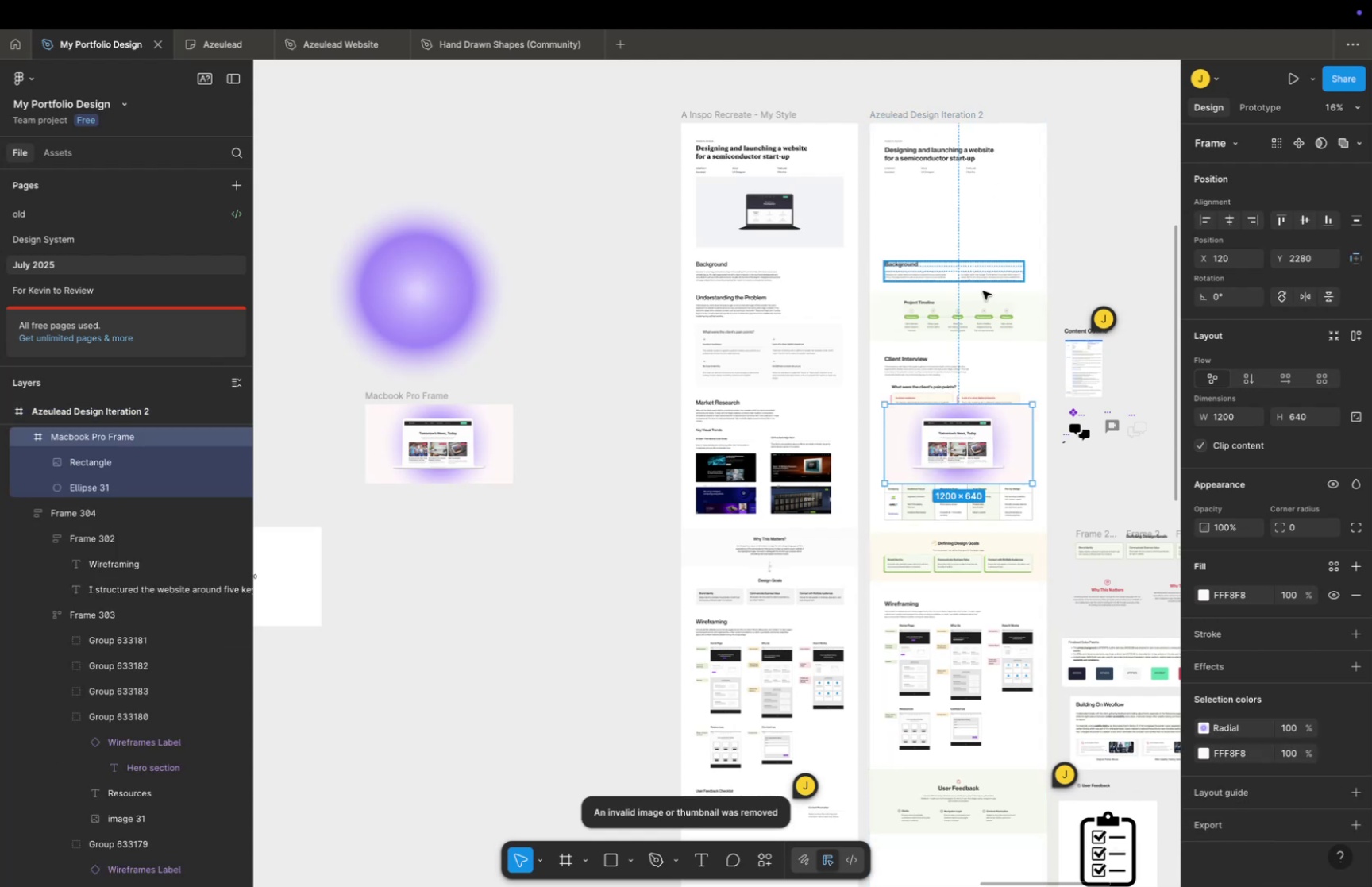 
hold_key(key=ShiftLeft, duration=2.54)
left_click_drag(start_coordinate=[958, 430], to_coordinate=[928, 203])
 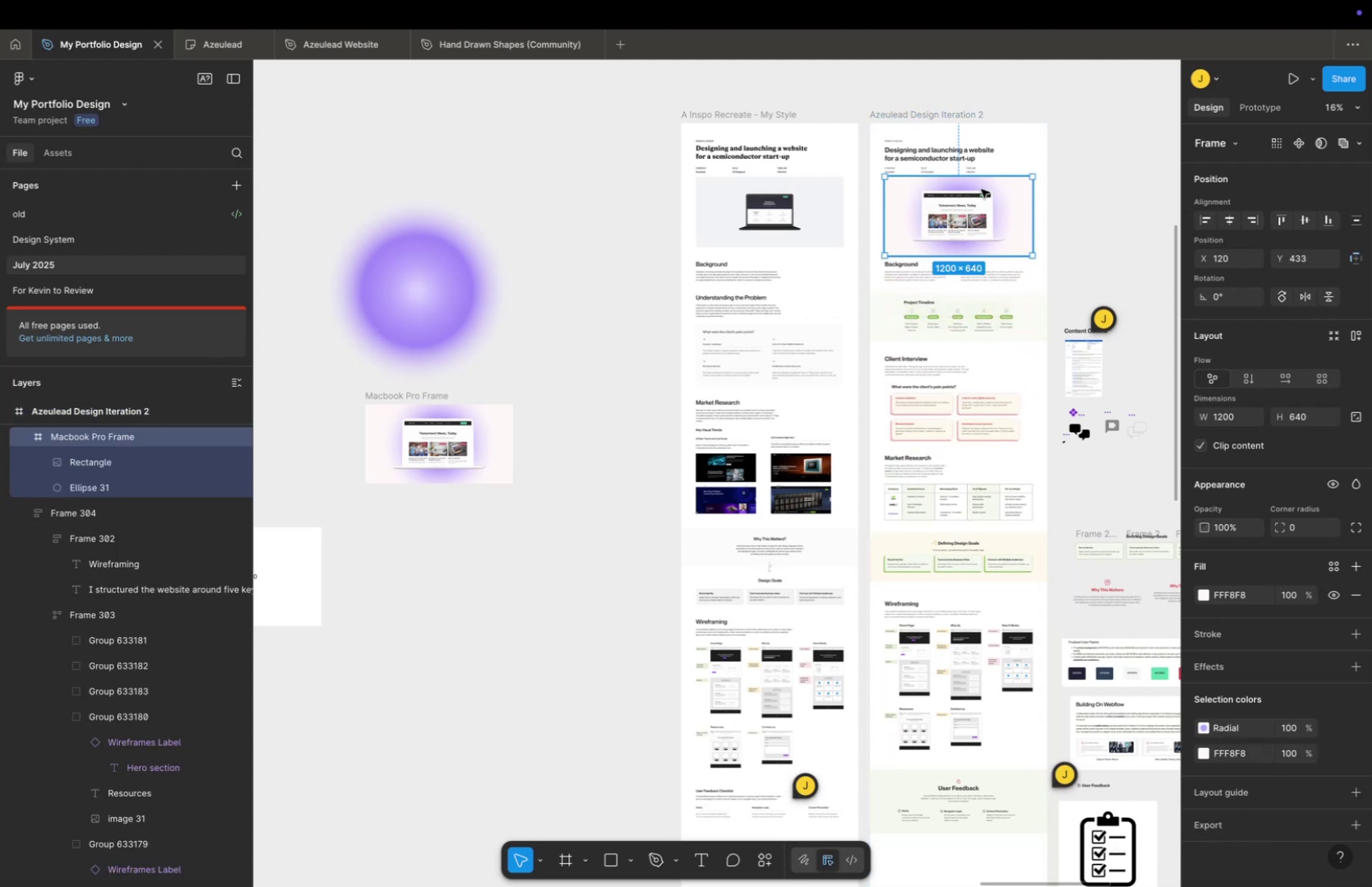 
hold_key(key=CommandLeft, duration=0.49)
scroll: coordinate [1002, 196], scroll_direction: up, amount: 17.0
 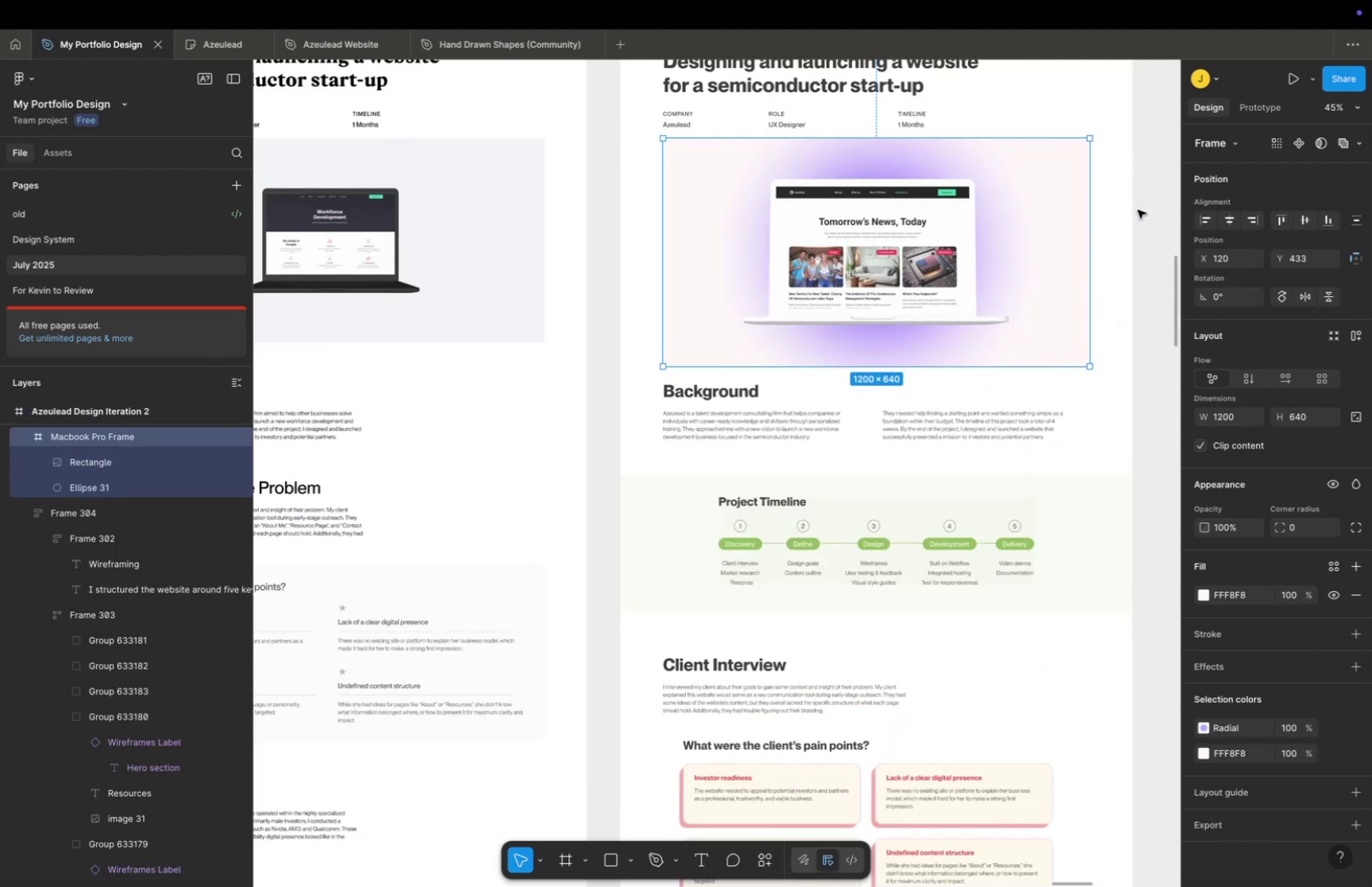 
left_click([1138, 210])
 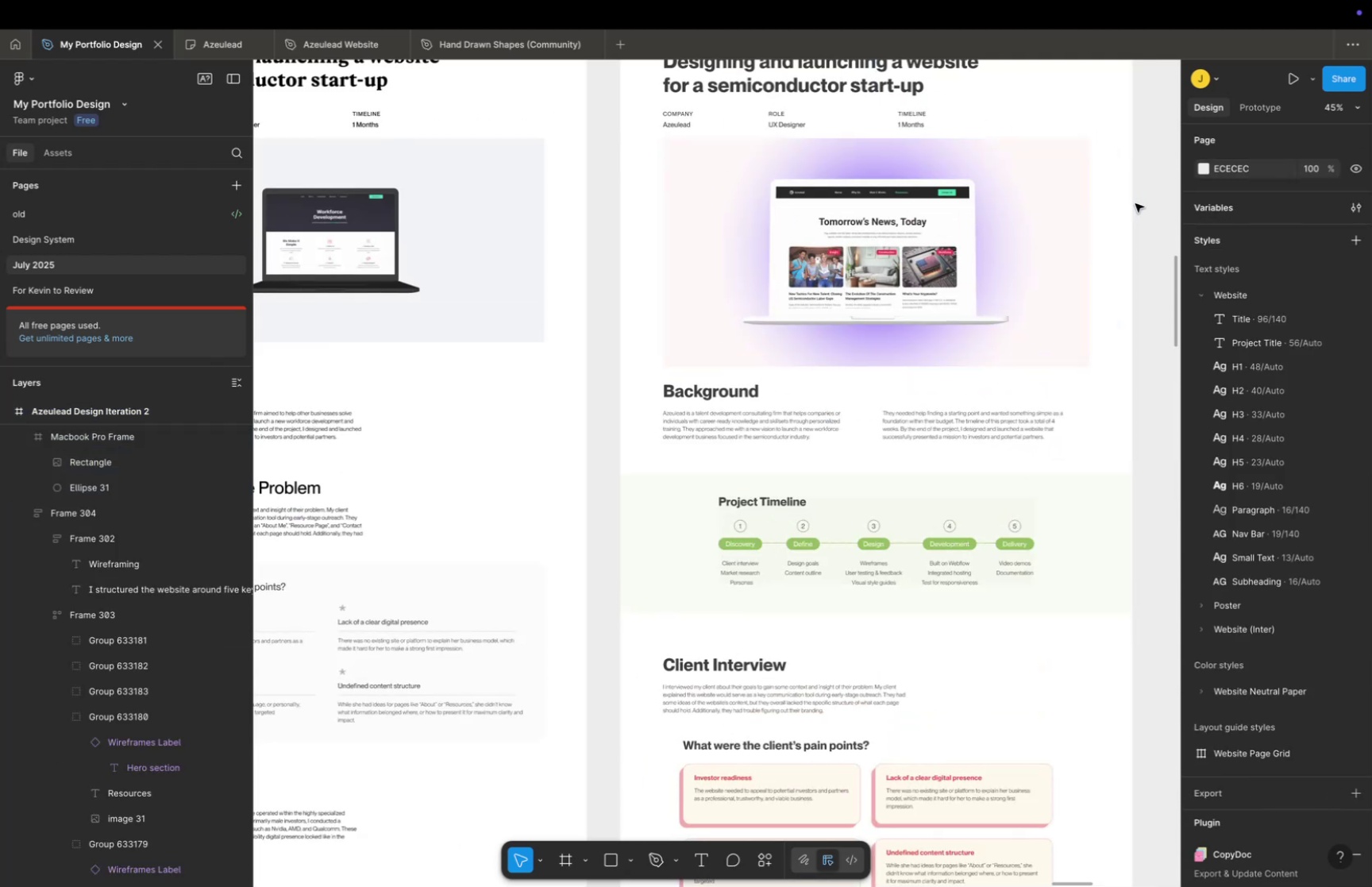 
key(Space)
 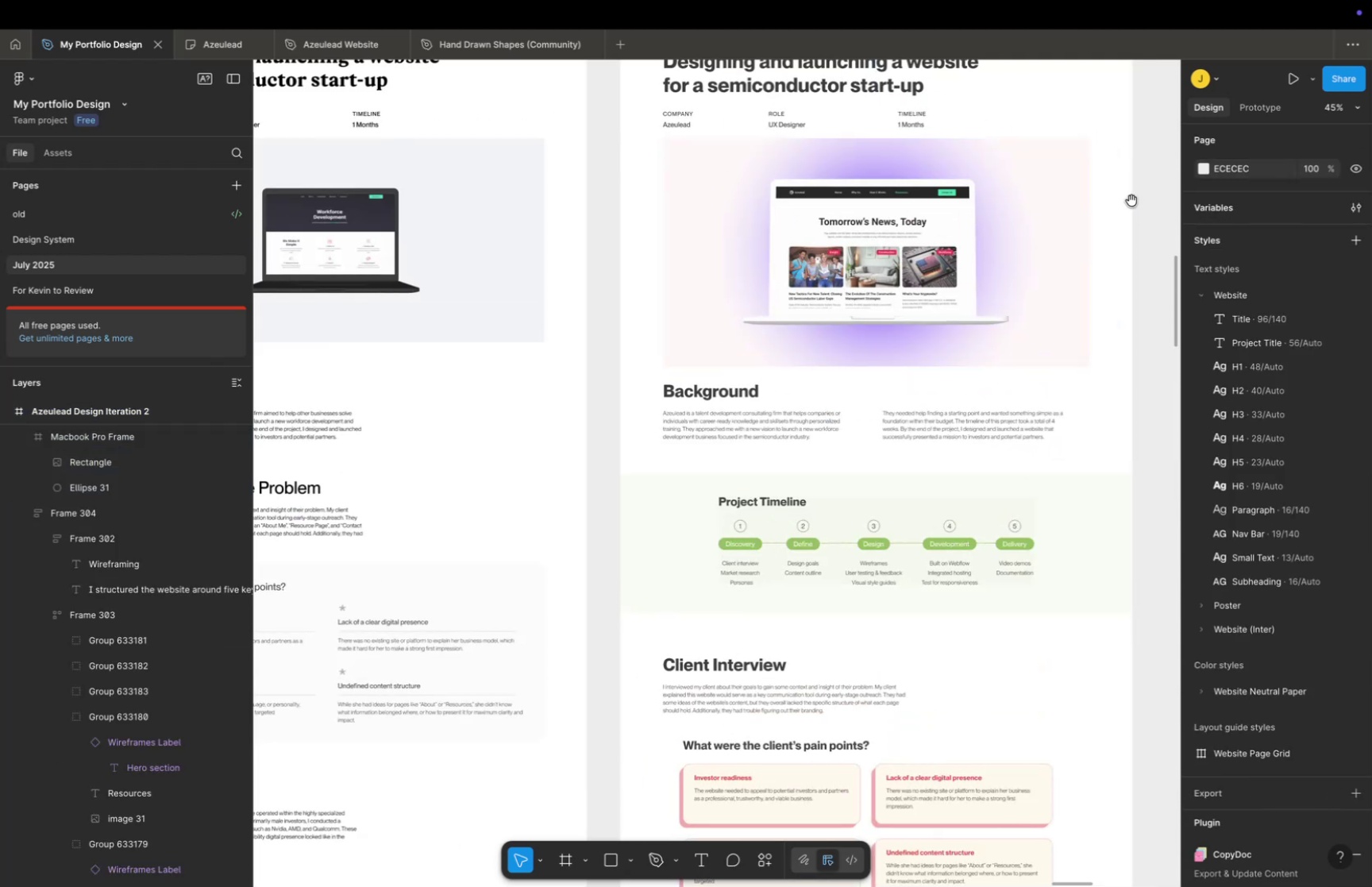 
left_click_drag(start_coordinate=[1133, 198], to_coordinate=[1105, 231])
 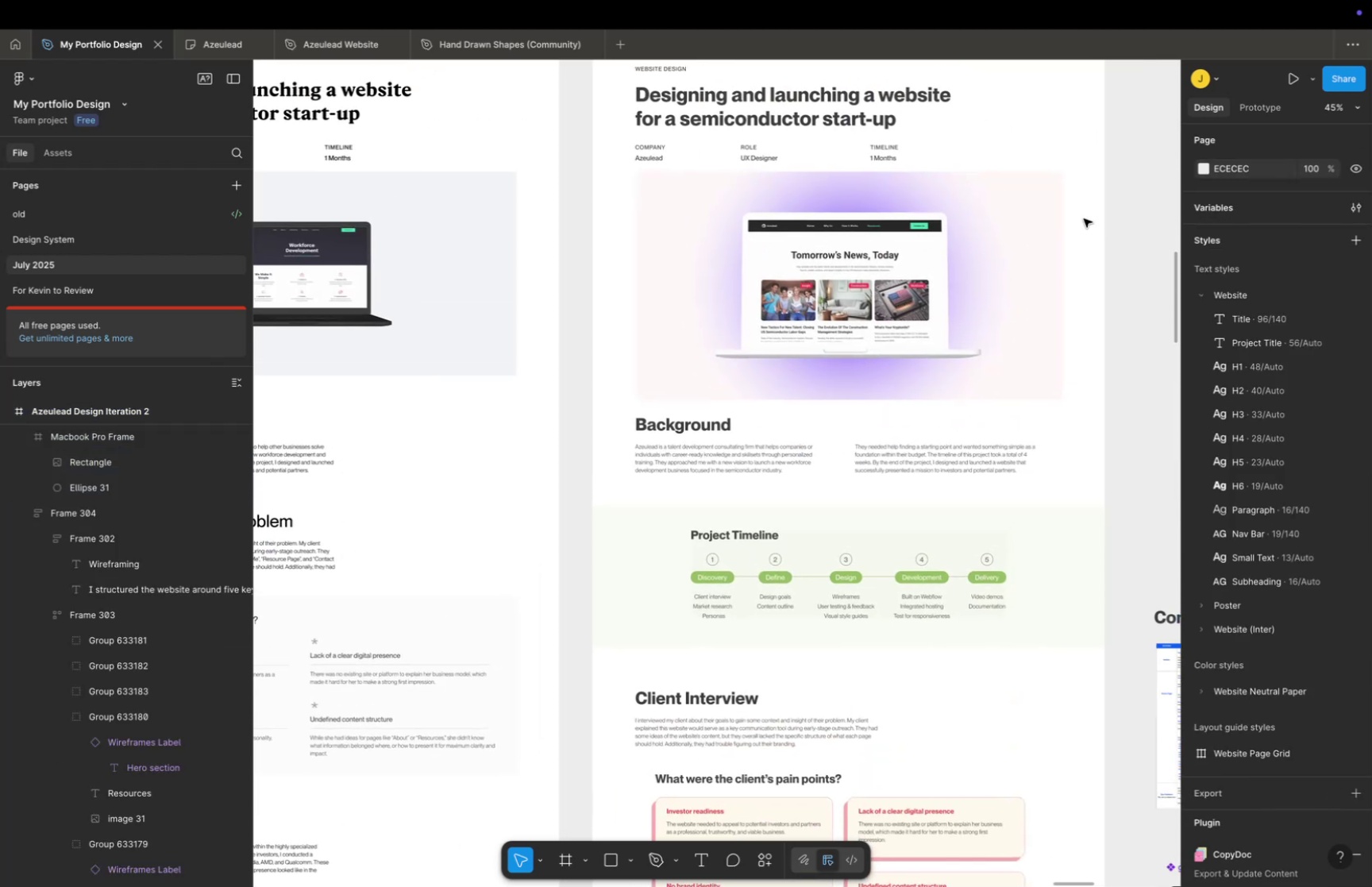 
key(Meta+CommandLeft)
 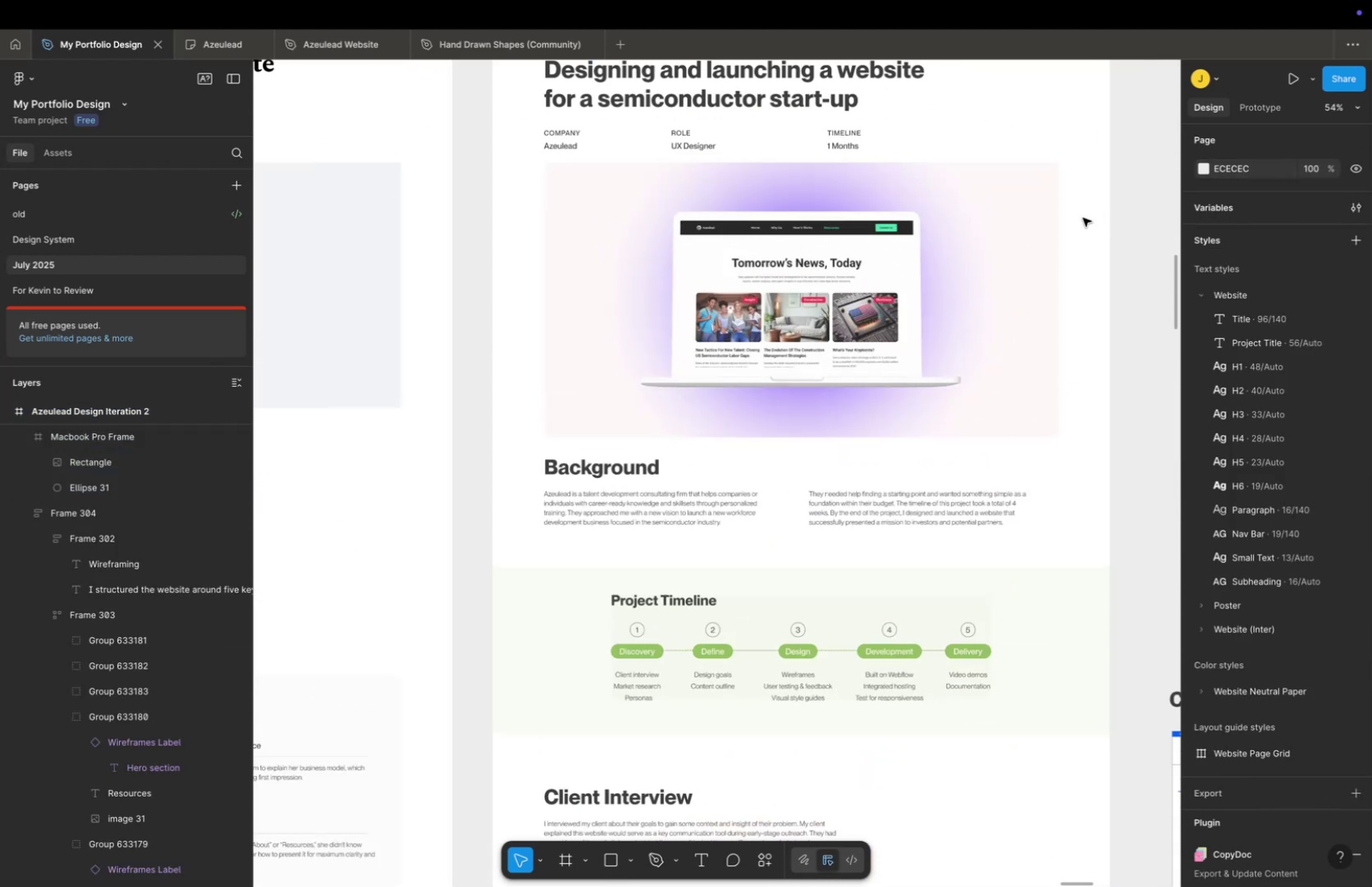 
scroll: coordinate [1083, 216], scroll_direction: up, amount: 10.0
 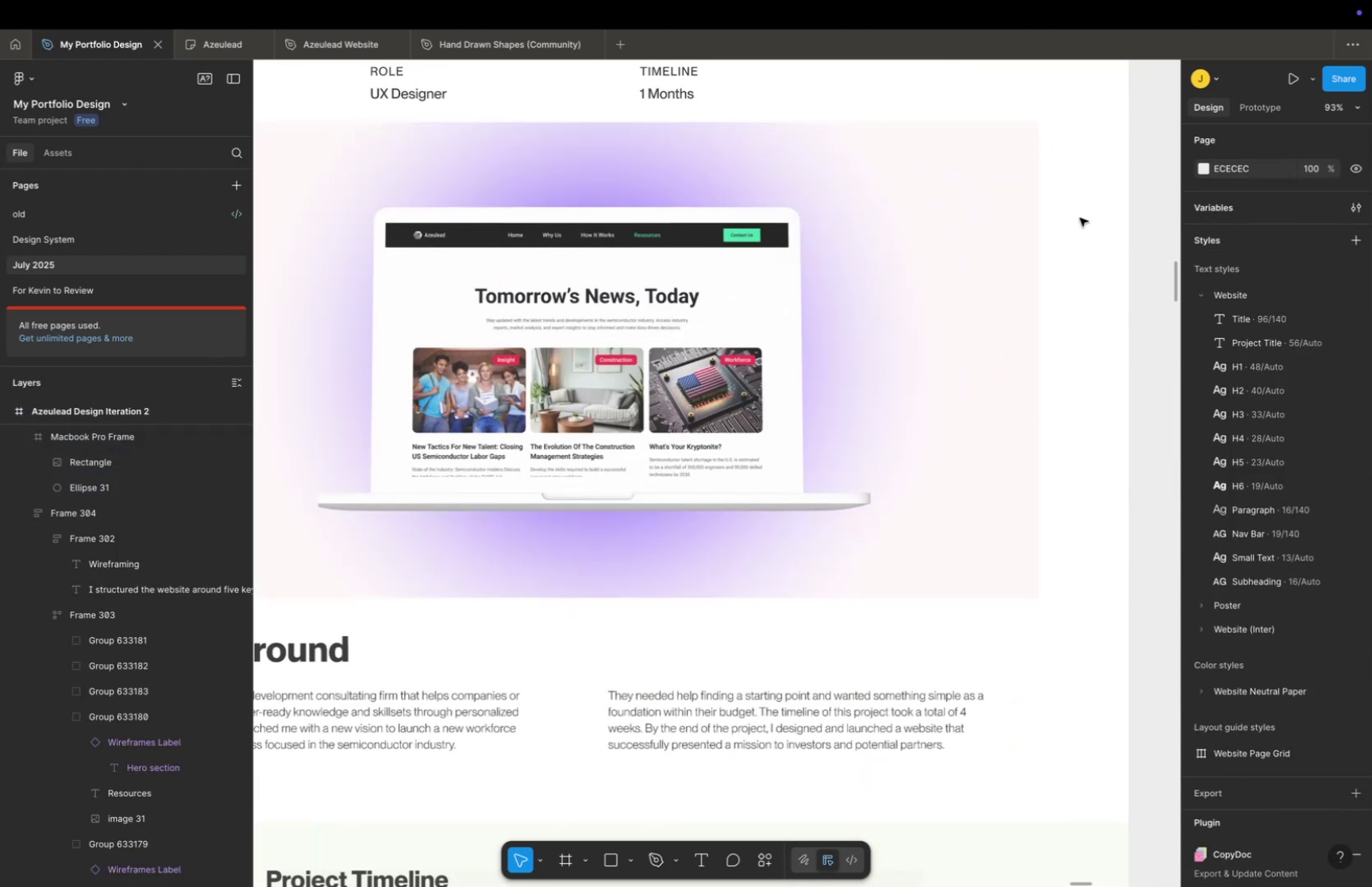 
key(Space)
 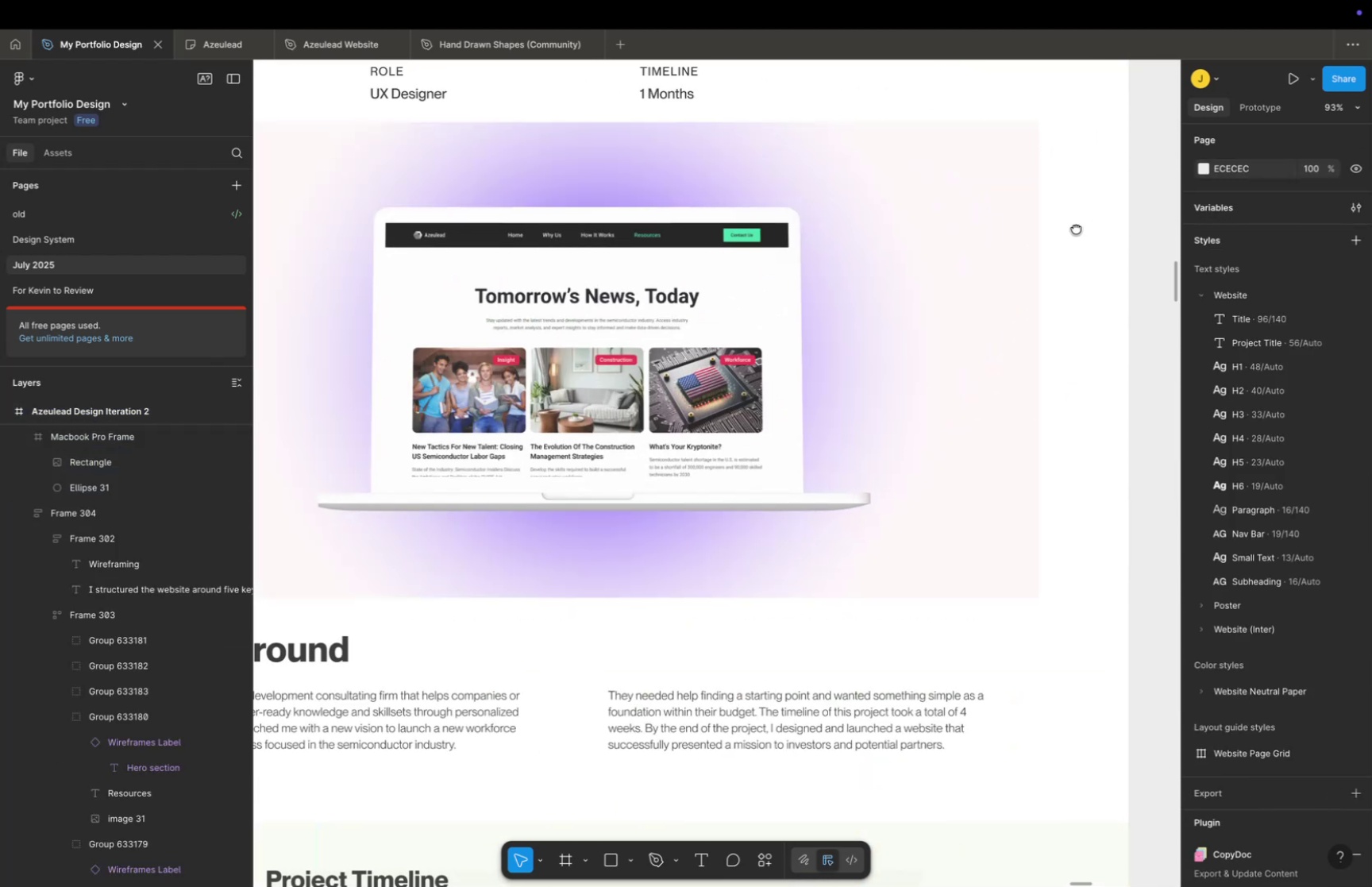 
left_click_drag(start_coordinate=[1076, 222], to_coordinate=[1076, 242])
 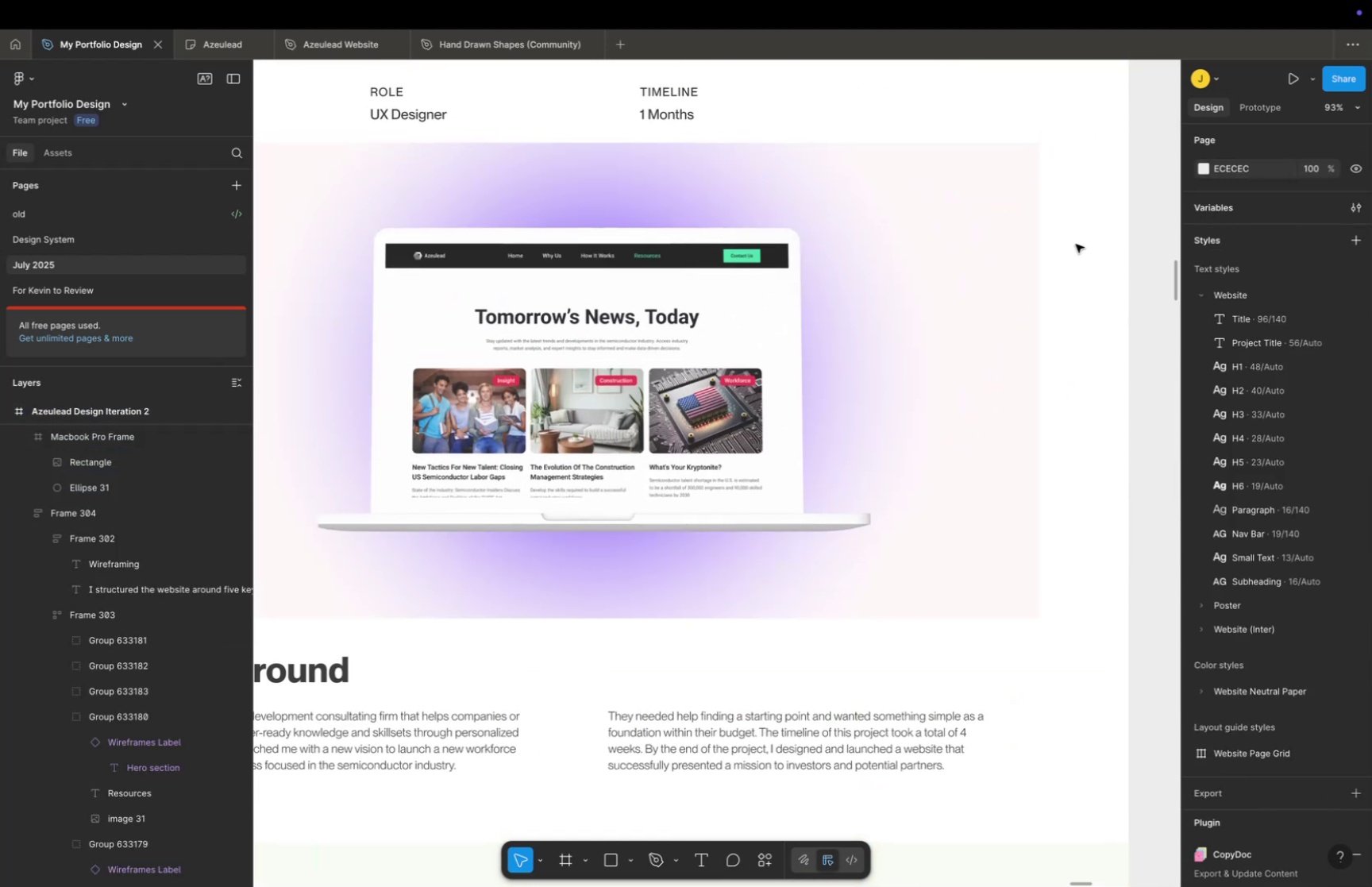 
hold_key(key=CommandLeft, duration=0.7)
scroll: coordinate [1079, 243], scroll_direction: none, amount: 0.0
 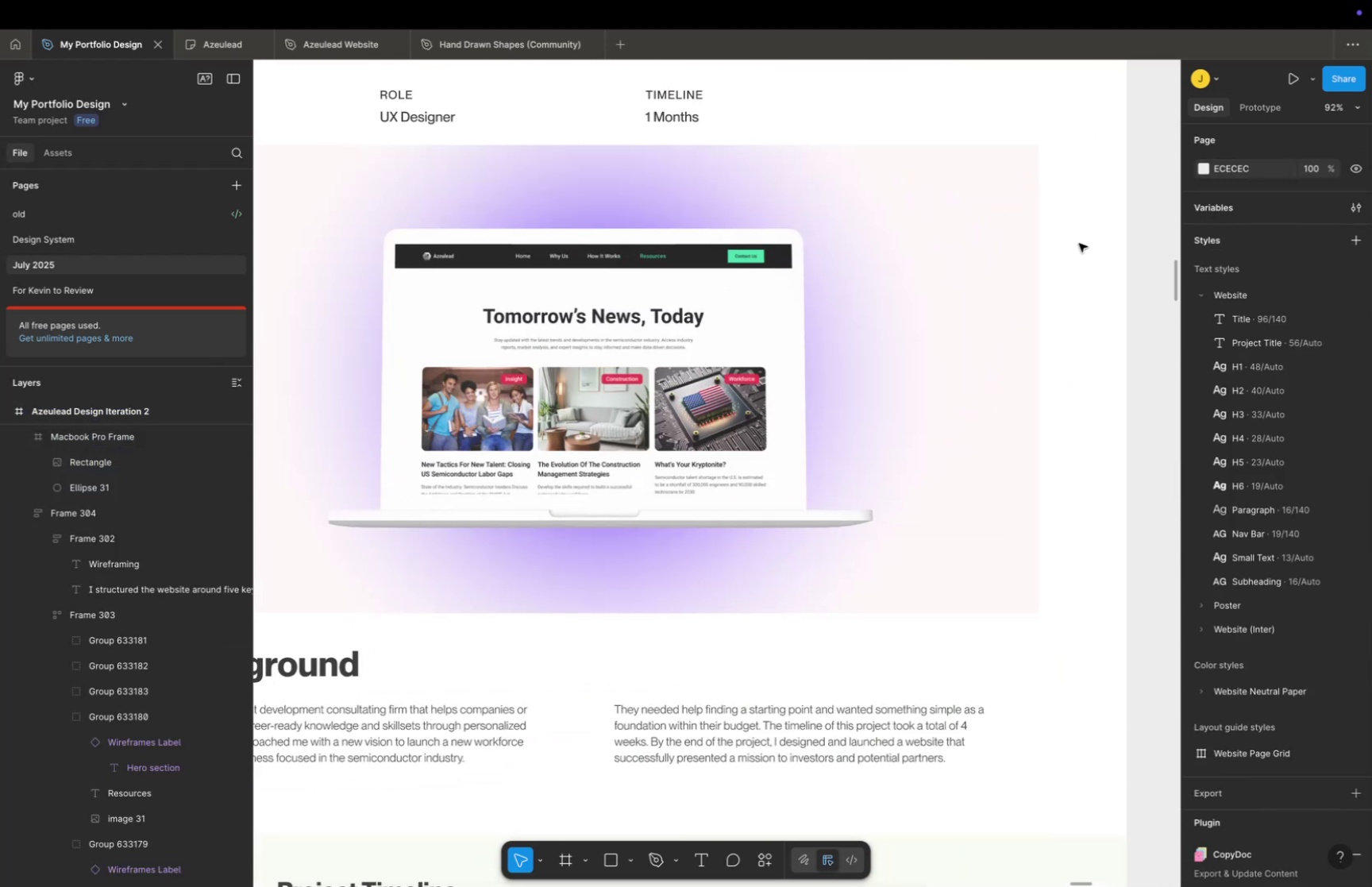 
key(Space)
 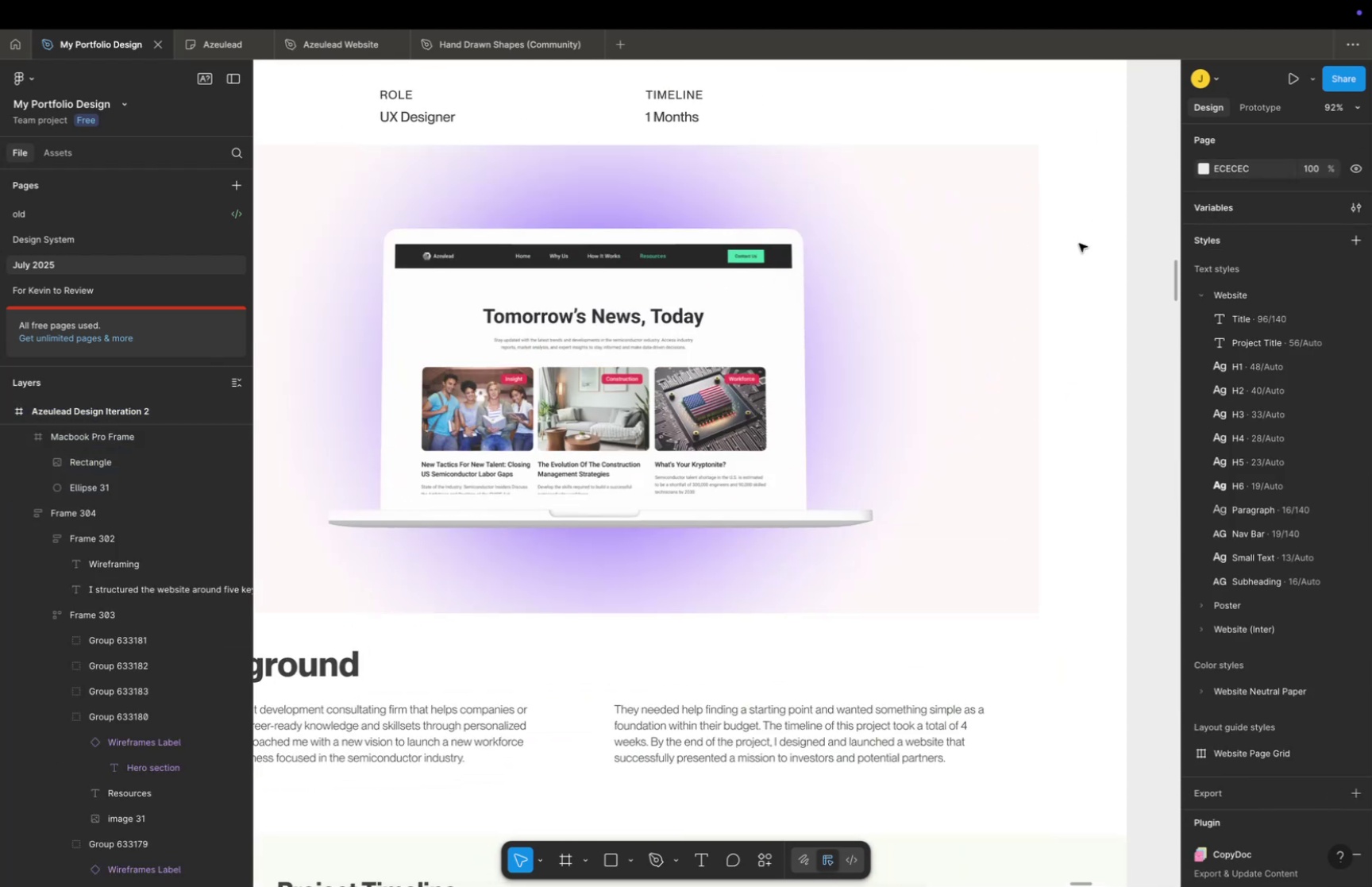 
hold_key(key=CommandLeft, duration=2.09)
scroll: coordinate [1083, 249], scroll_direction: down, amount: 23.0
 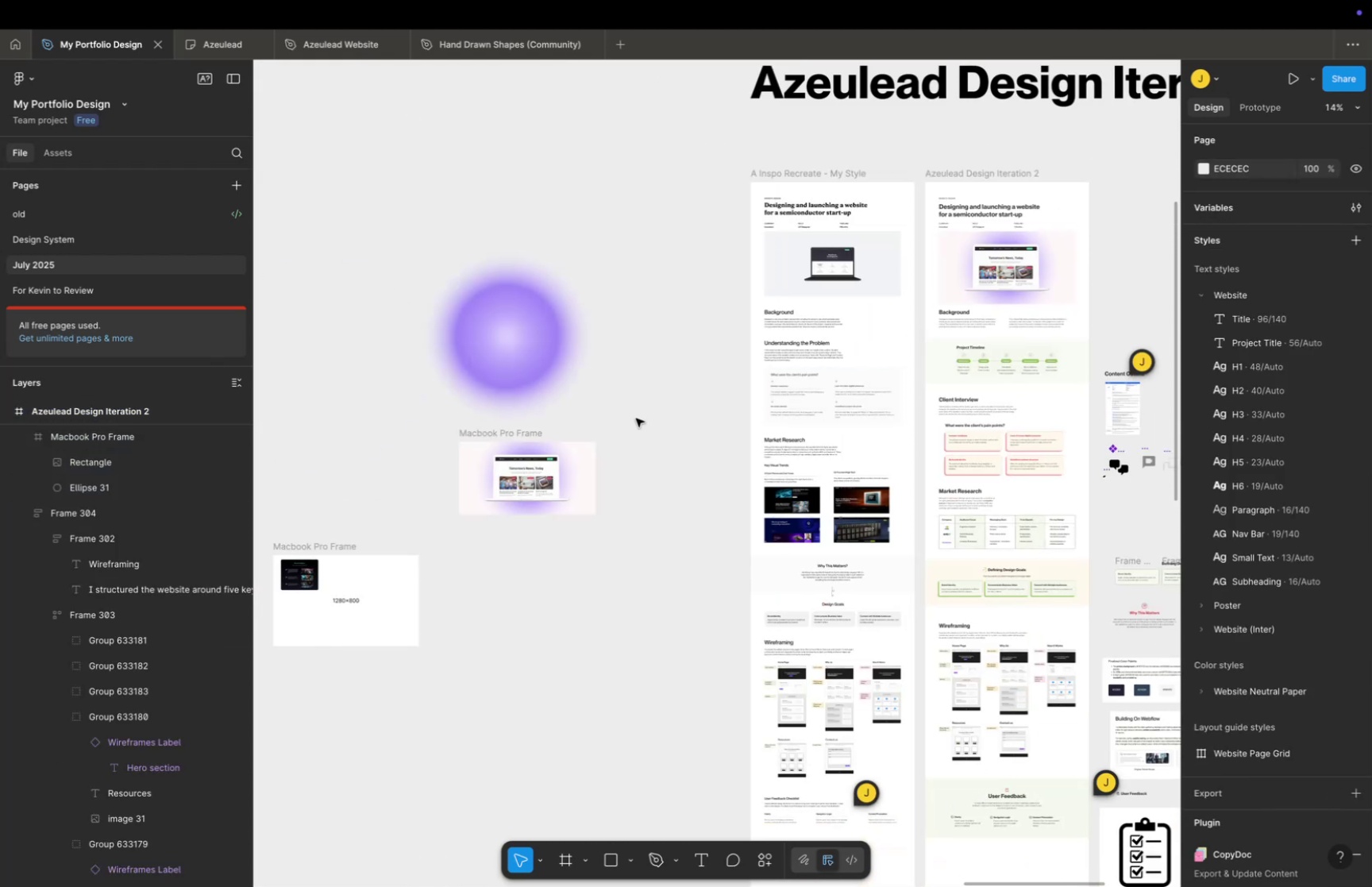 
left_click([634, 418])
 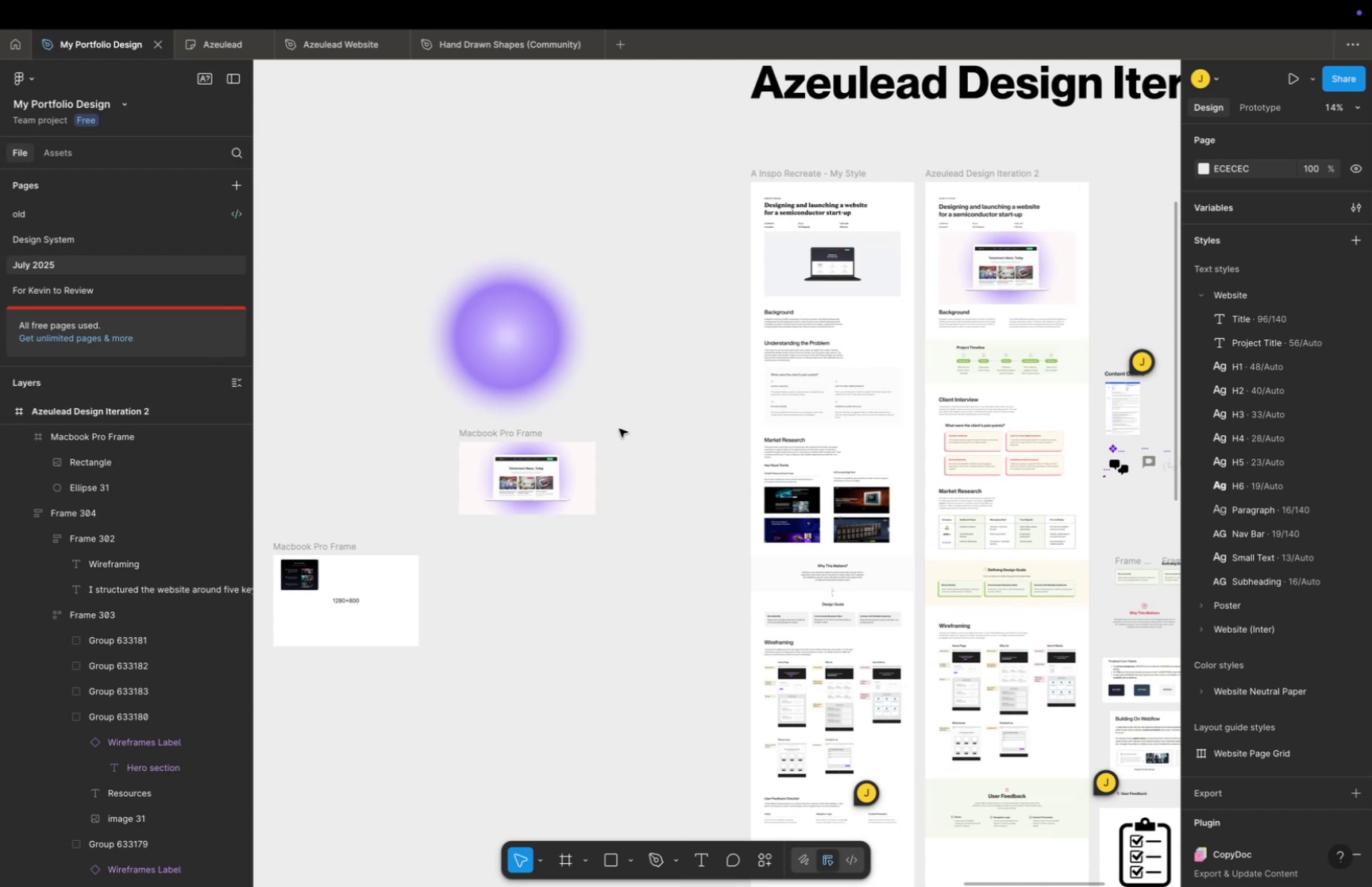 
hold_key(key=Space, duration=0.54)
 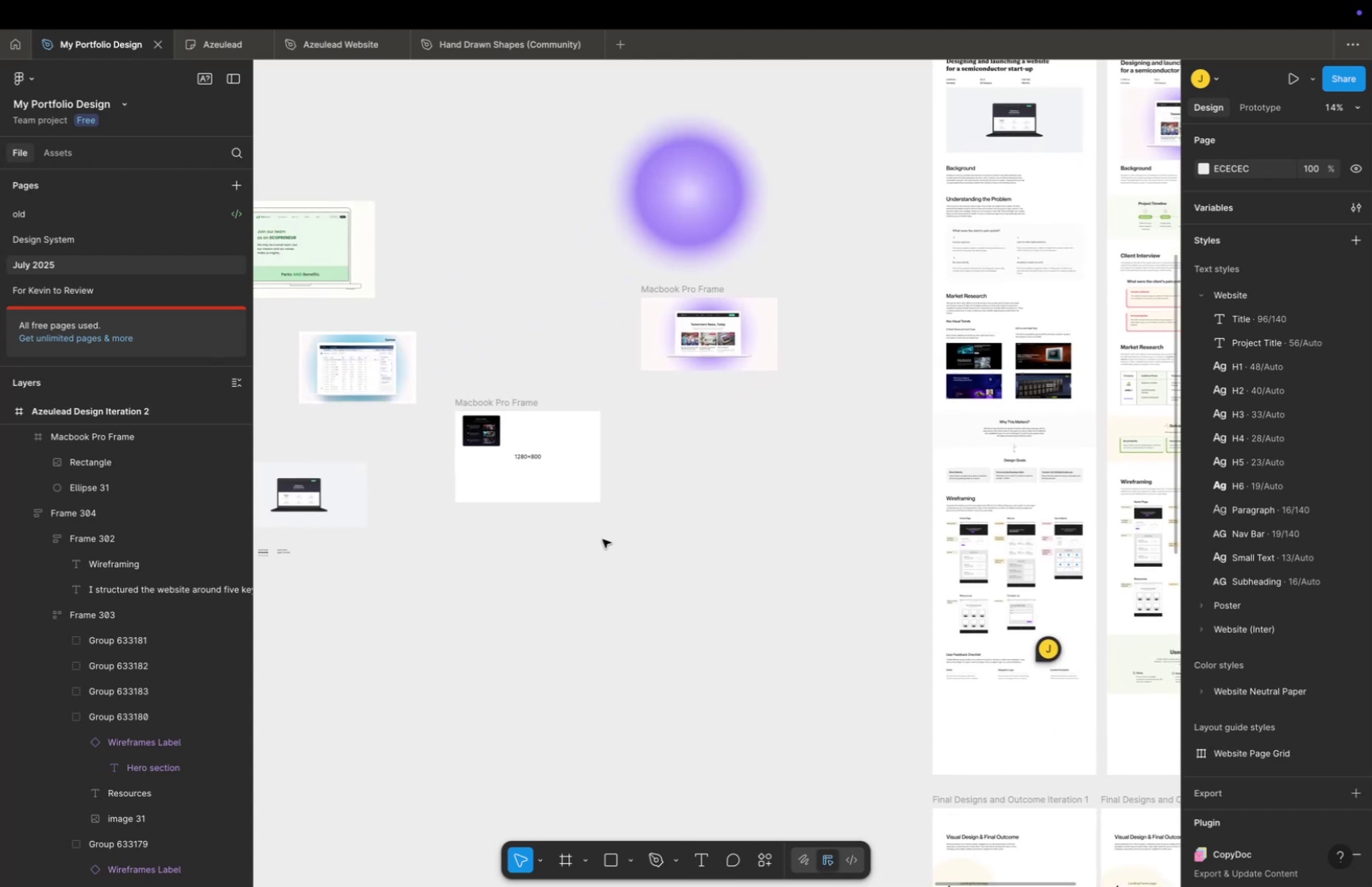 
left_click_drag(start_coordinate=[619, 428], to_coordinate=[801, 284])
 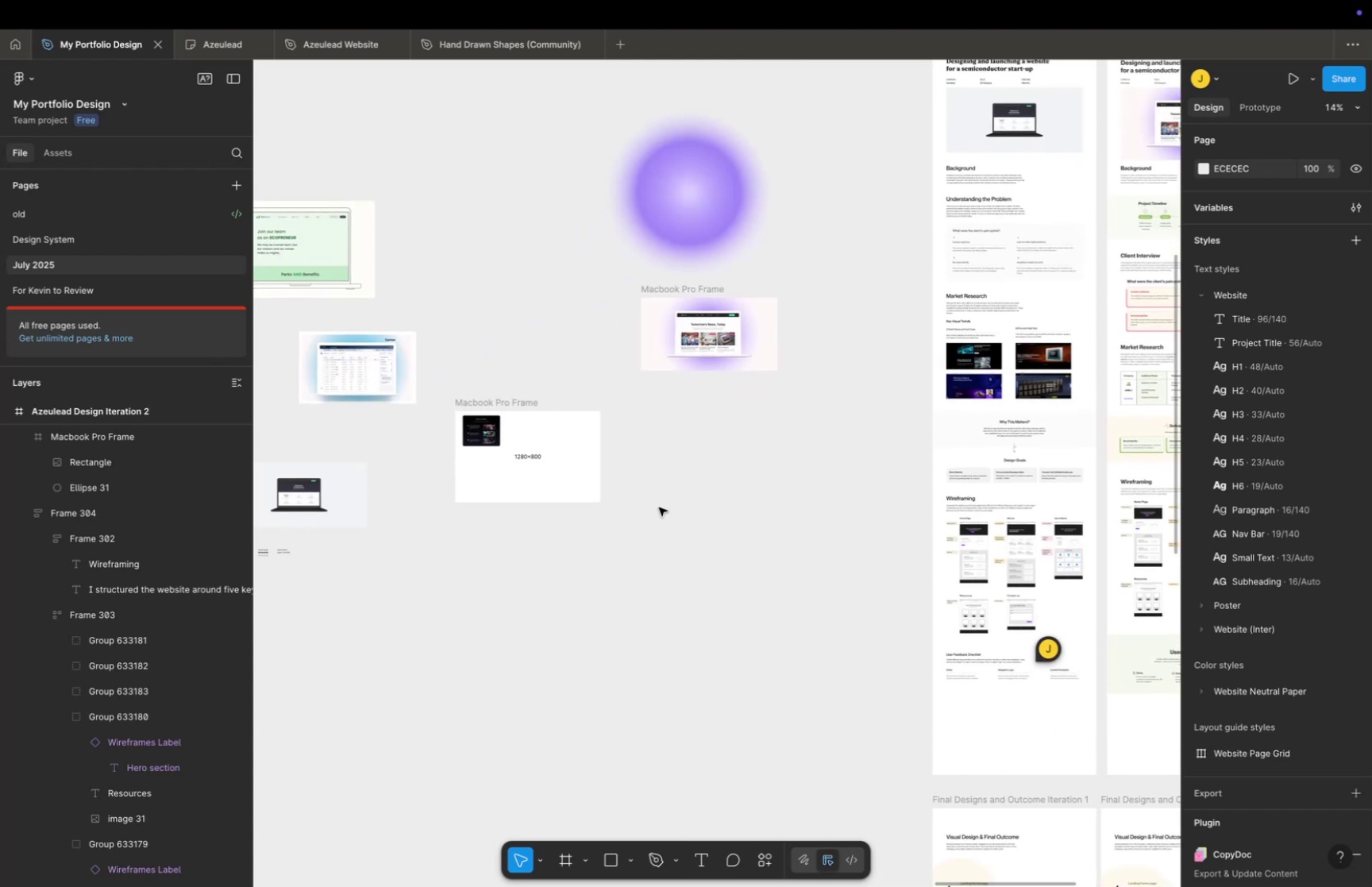 
wait(7.26)
 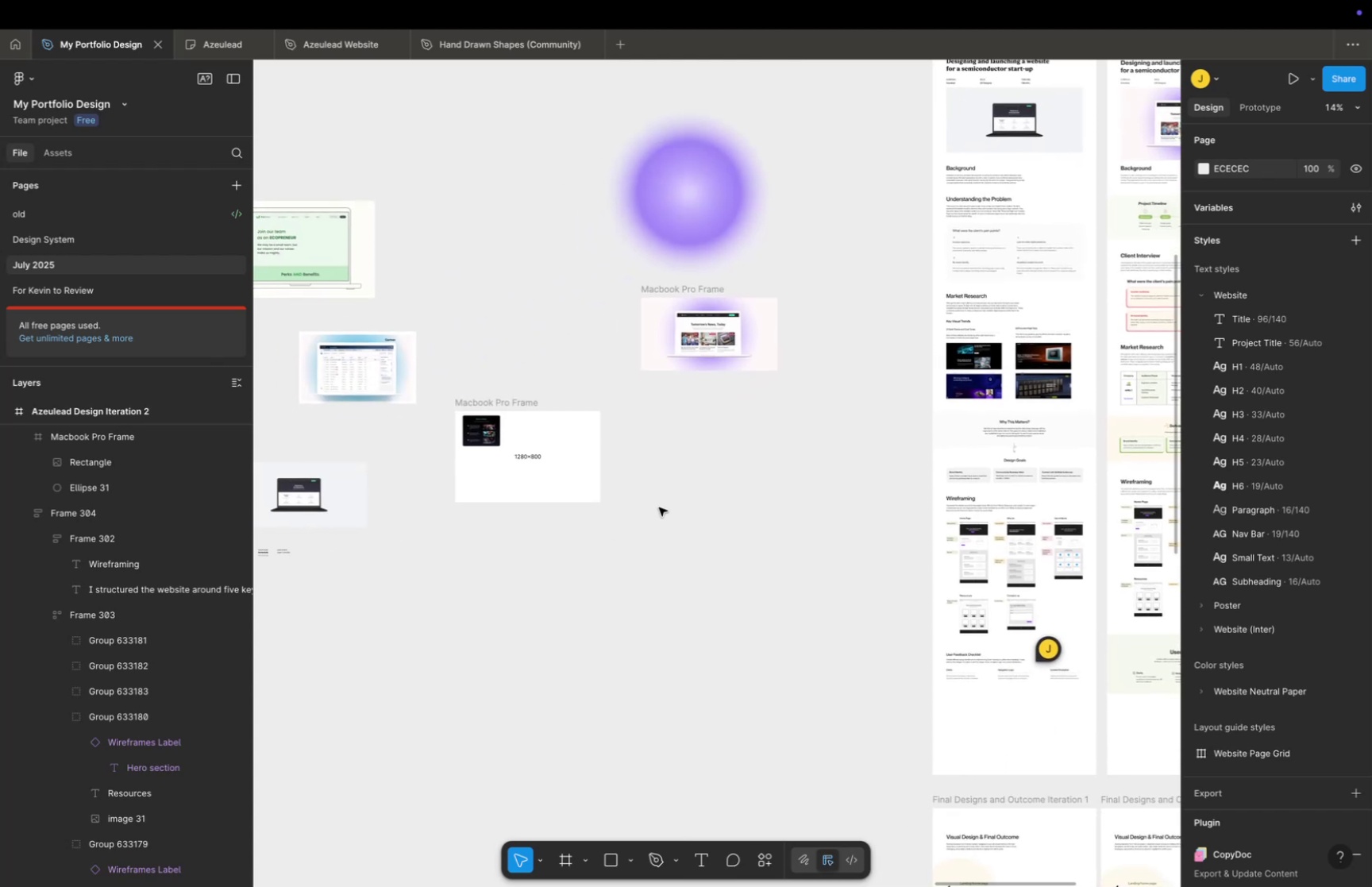 
hold_key(key=CommandLeft, duration=0.35)
scroll: coordinate [491, 455], scroll_direction: up, amount: 11.0
 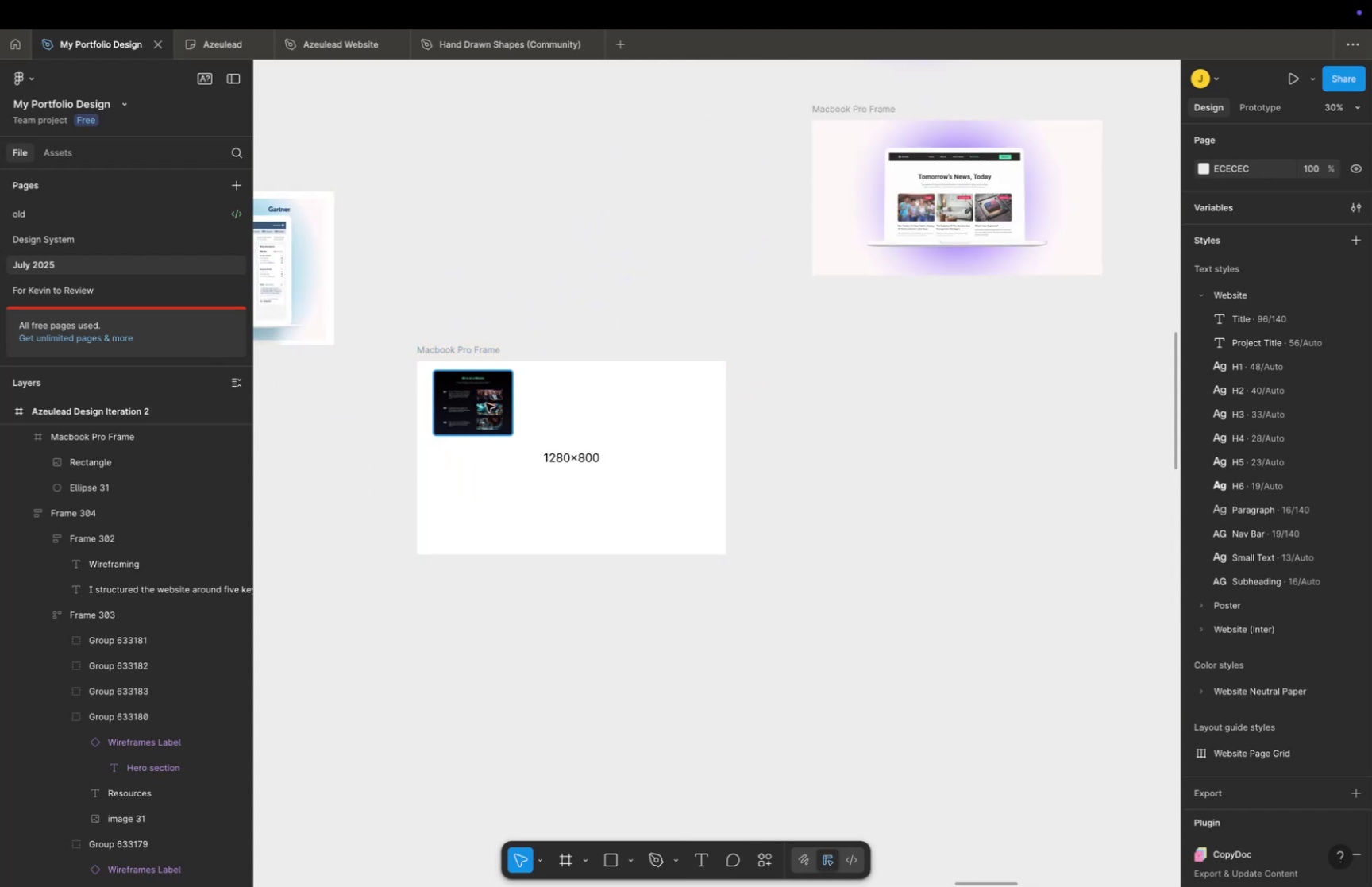 
left_click([486, 403])
 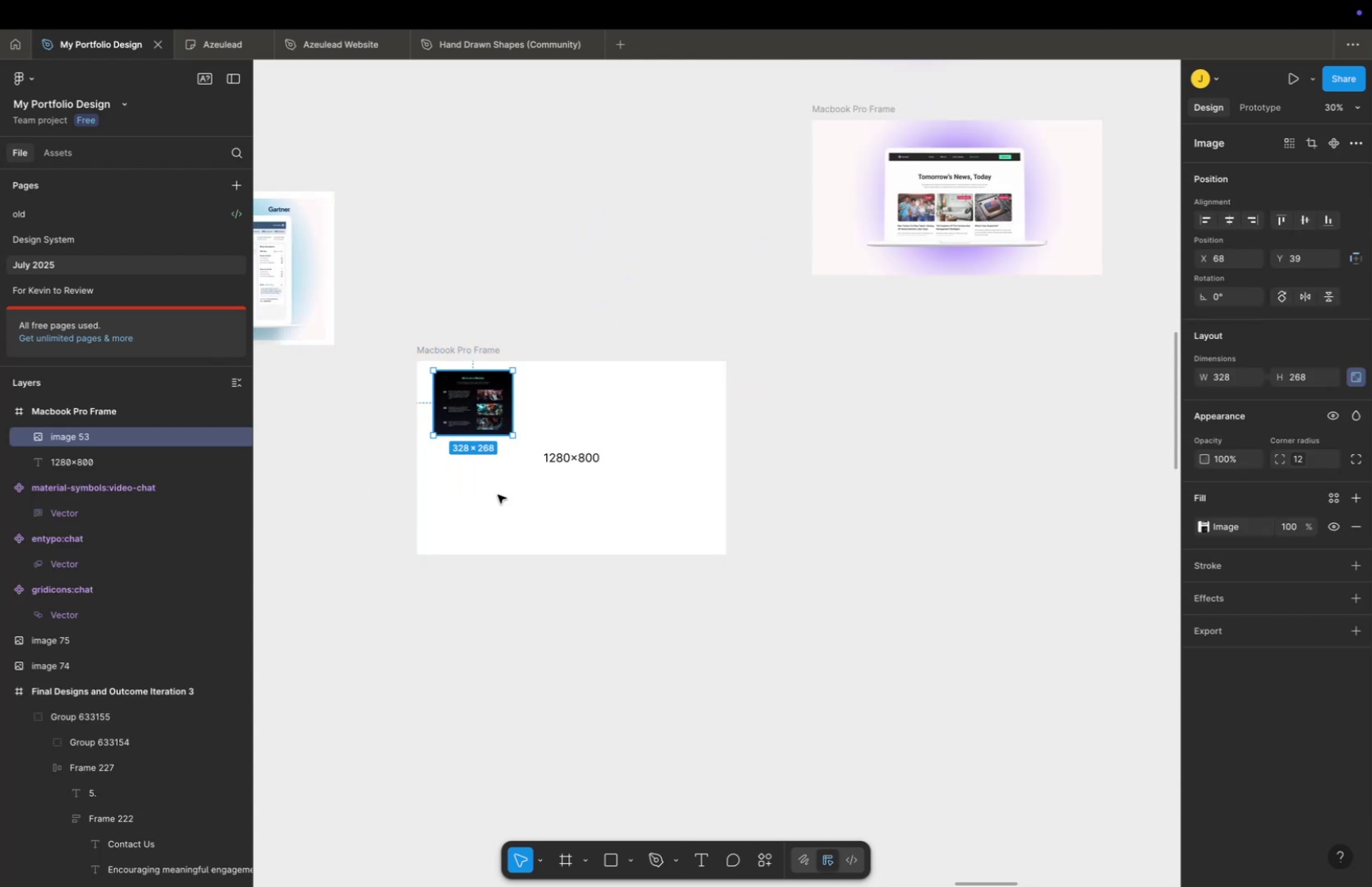 
hold_key(key=CommandLeft, duration=0.42)
scroll: coordinate [524, 498], scroll_direction: up, amount: 9.0
 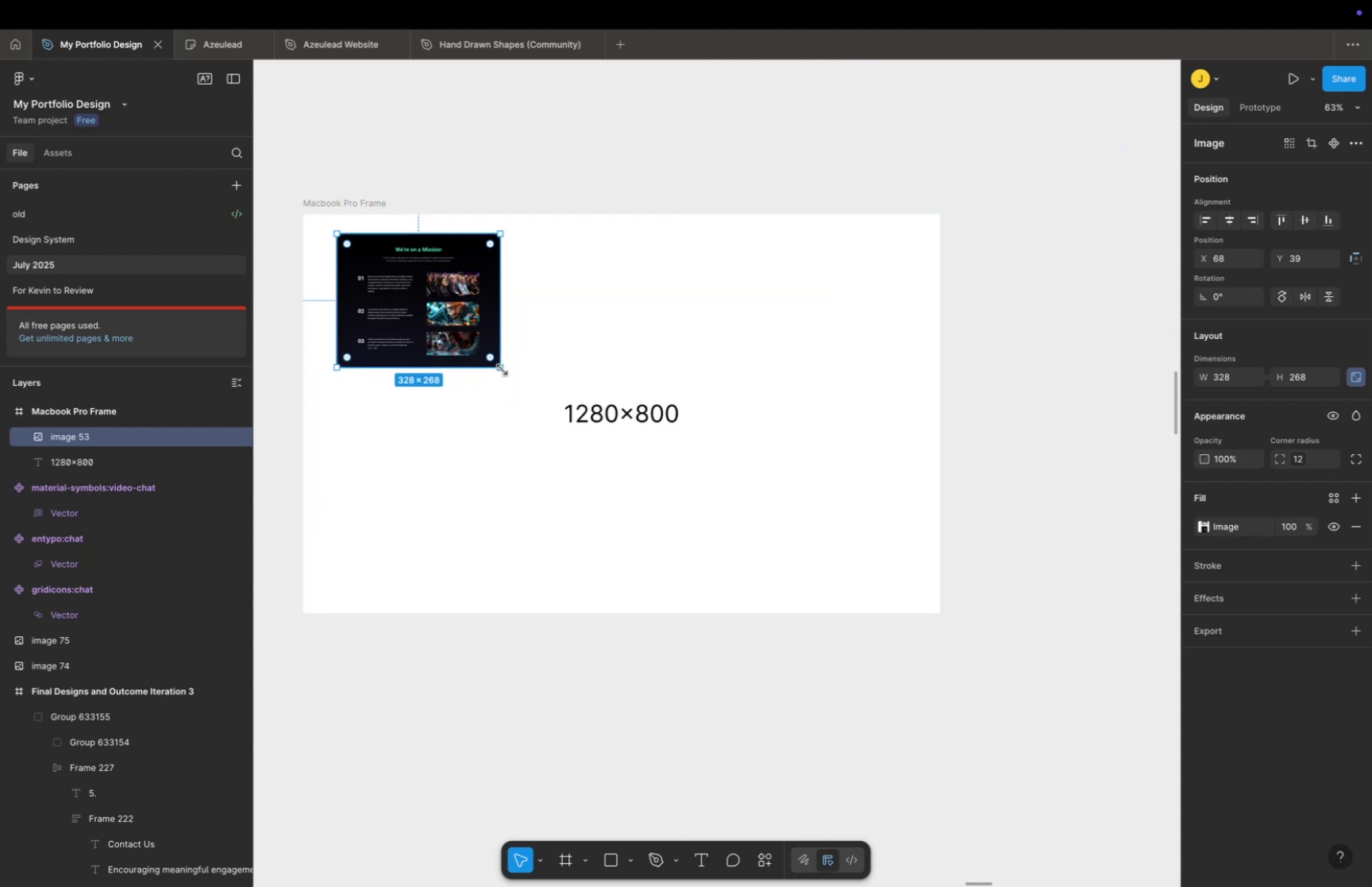 
hold_key(key=OptionLeft, duration=1.51)
left_click_drag(start_coordinate=[501, 365], to_coordinate=[712, 503])
 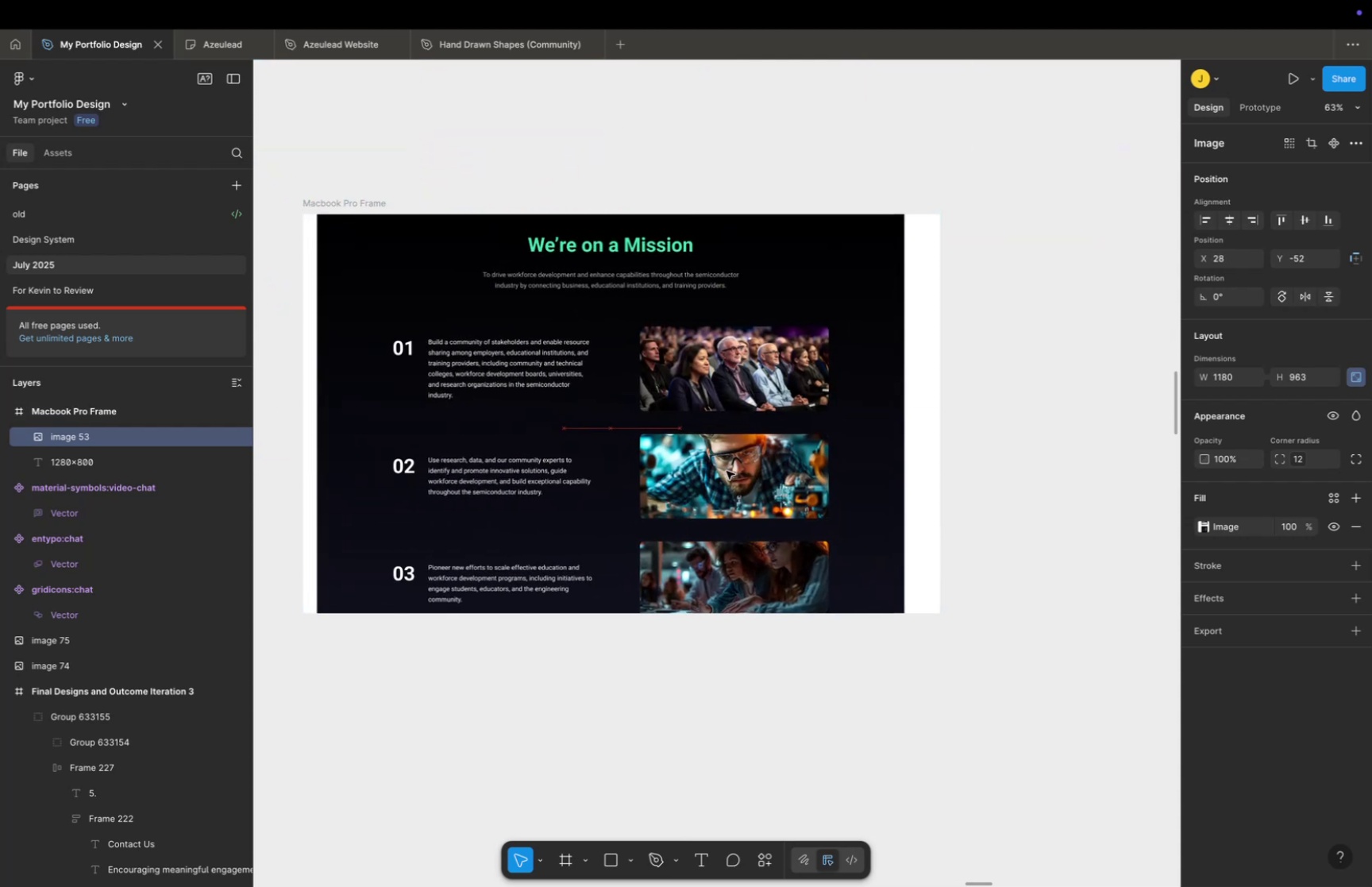 
hold_key(key=ShiftLeft, duration=1.22)
 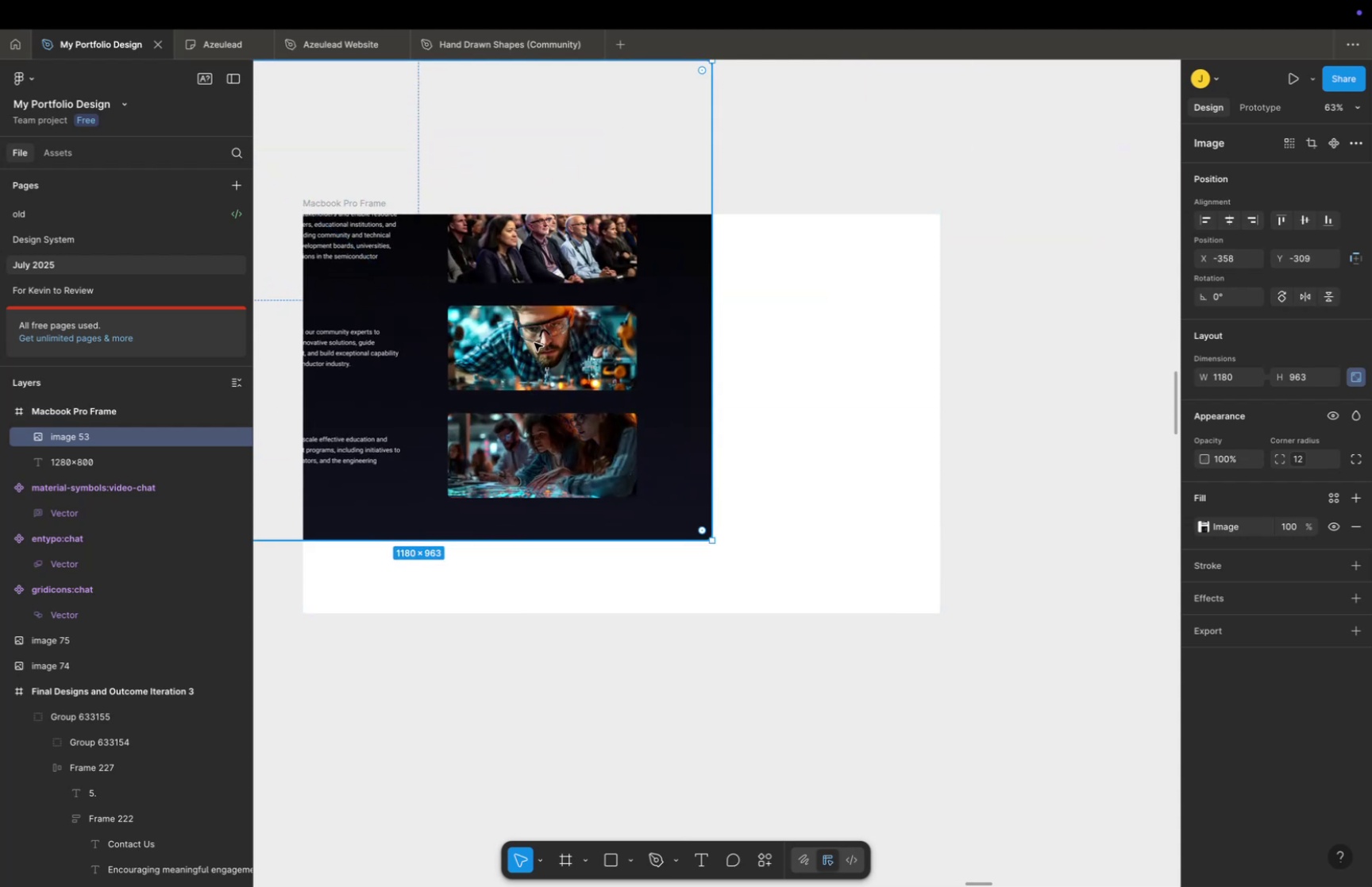 
left_click_drag(start_coordinate=[534, 342], to_coordinate=[735, 496])
 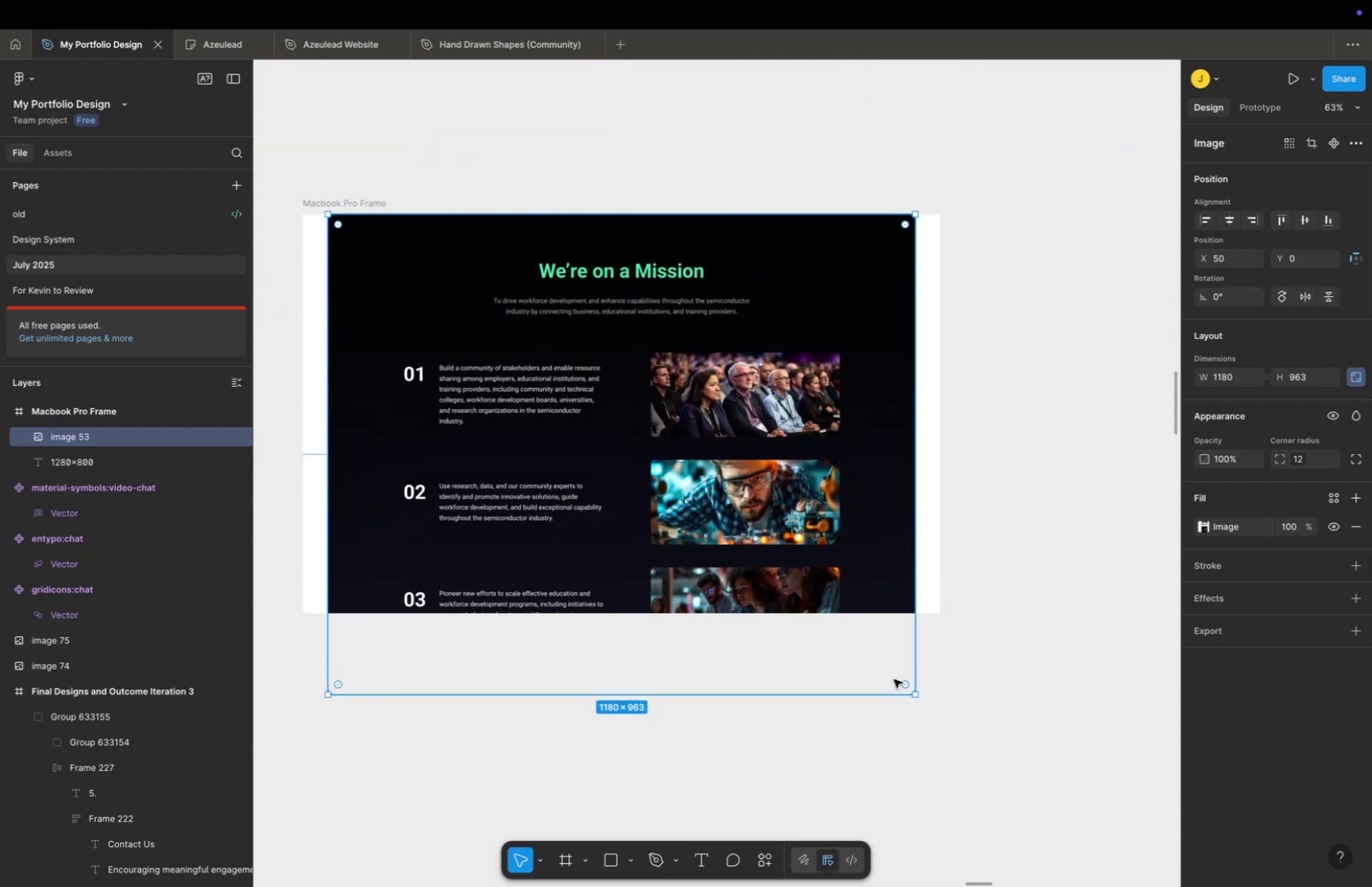 
hold_key(key=OptionLeft, duration=0.41)
 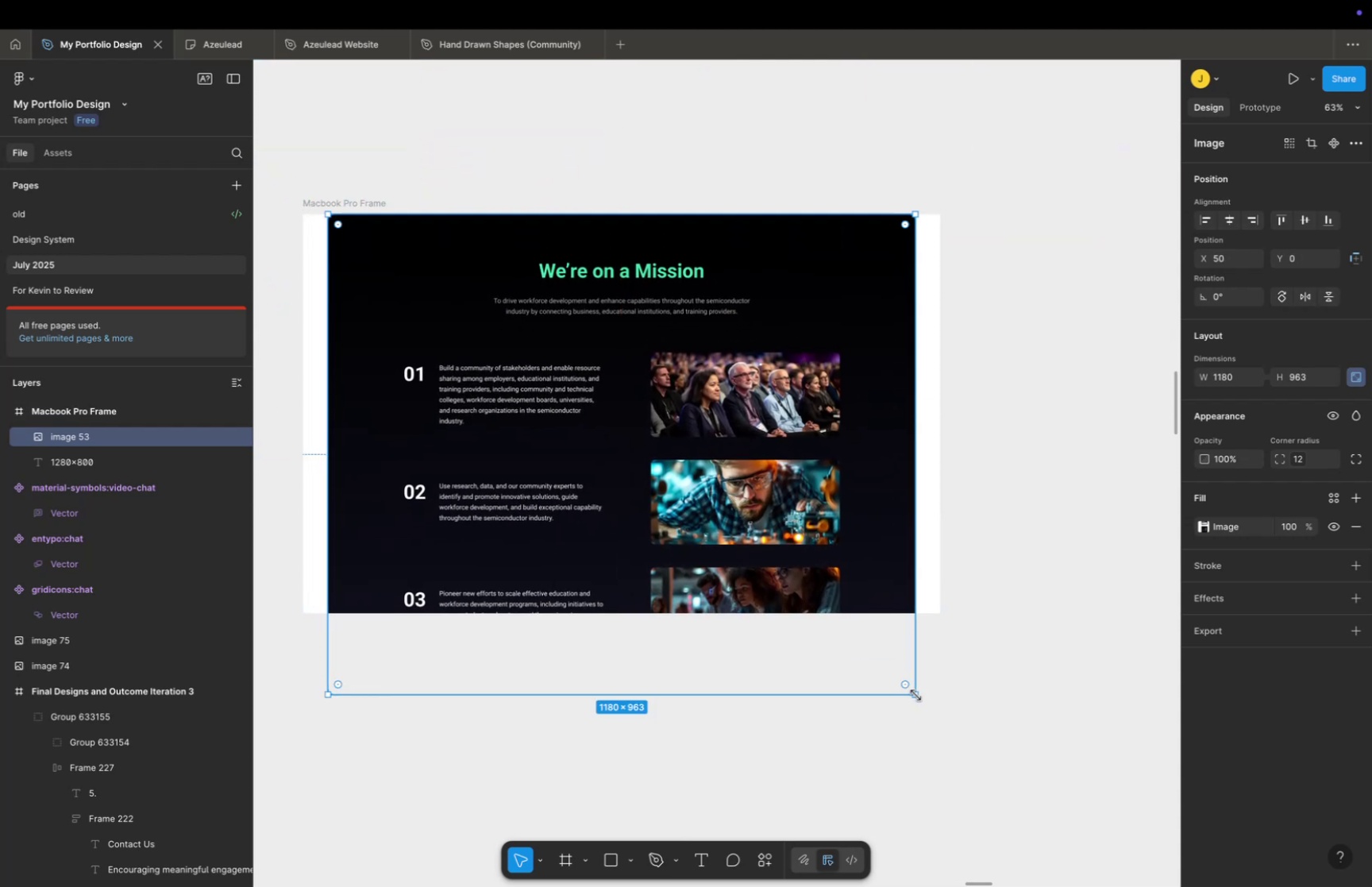 
hold_key(key=CommandLeft, duration=1.06)
hold_key(key=ShiftLeft, duration=0.81)
left_click_drag(start_coordinate=[915, 694], to_coordinate=[864, 637])
 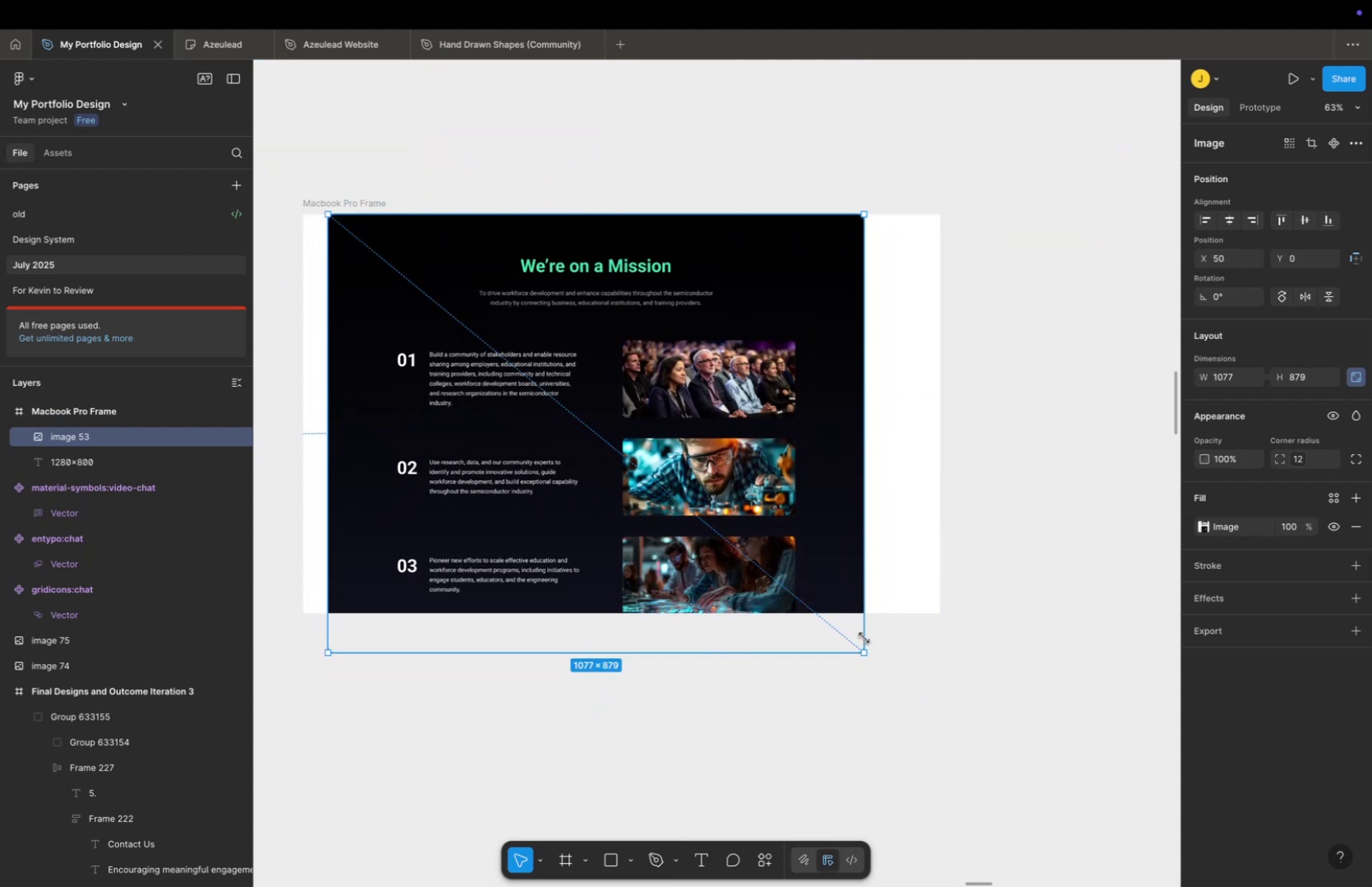 
hold_key(key=CommandLeft, duration=0.43)
 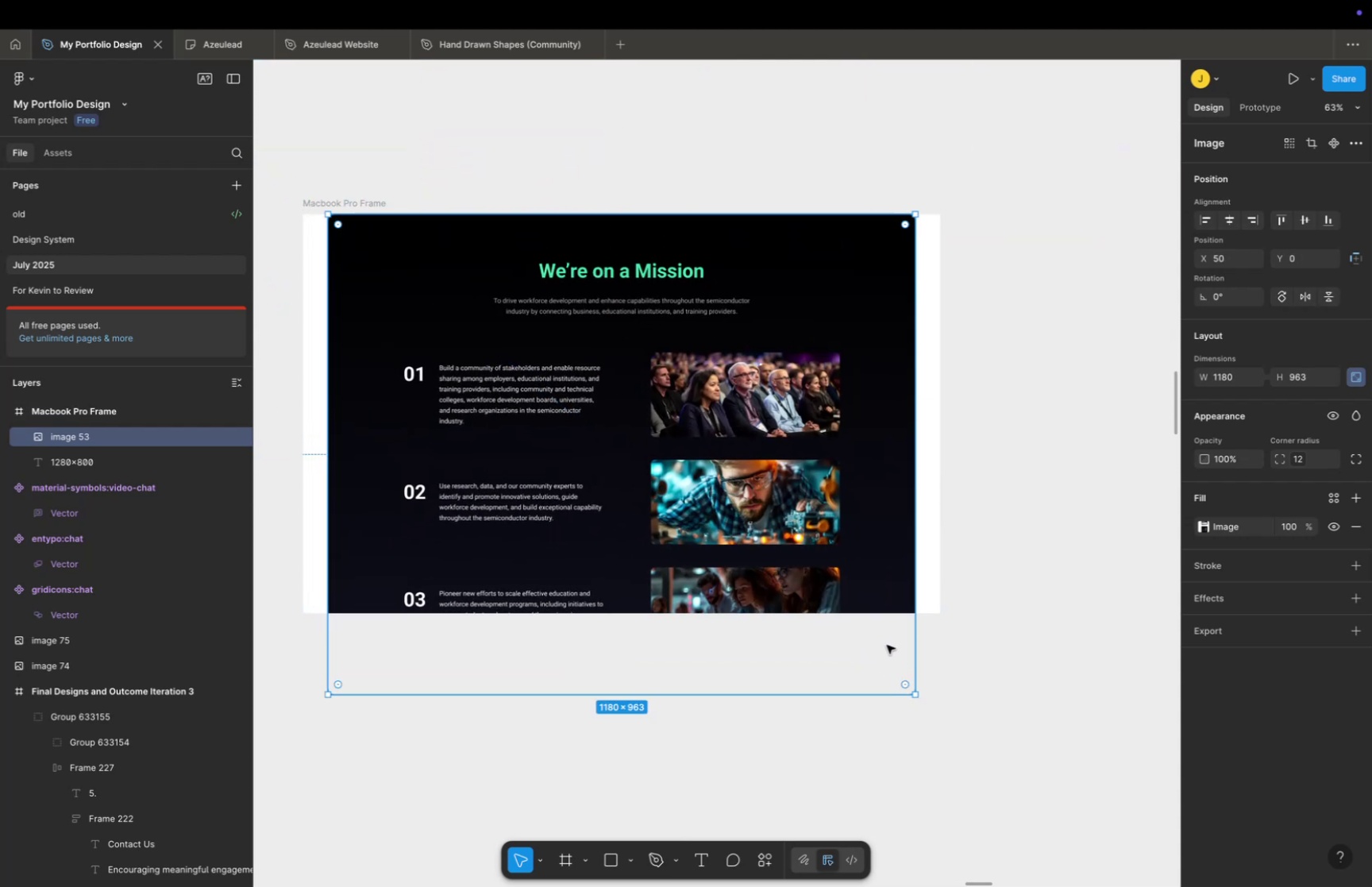 
hold_key(key=Z, duration=0.35)
 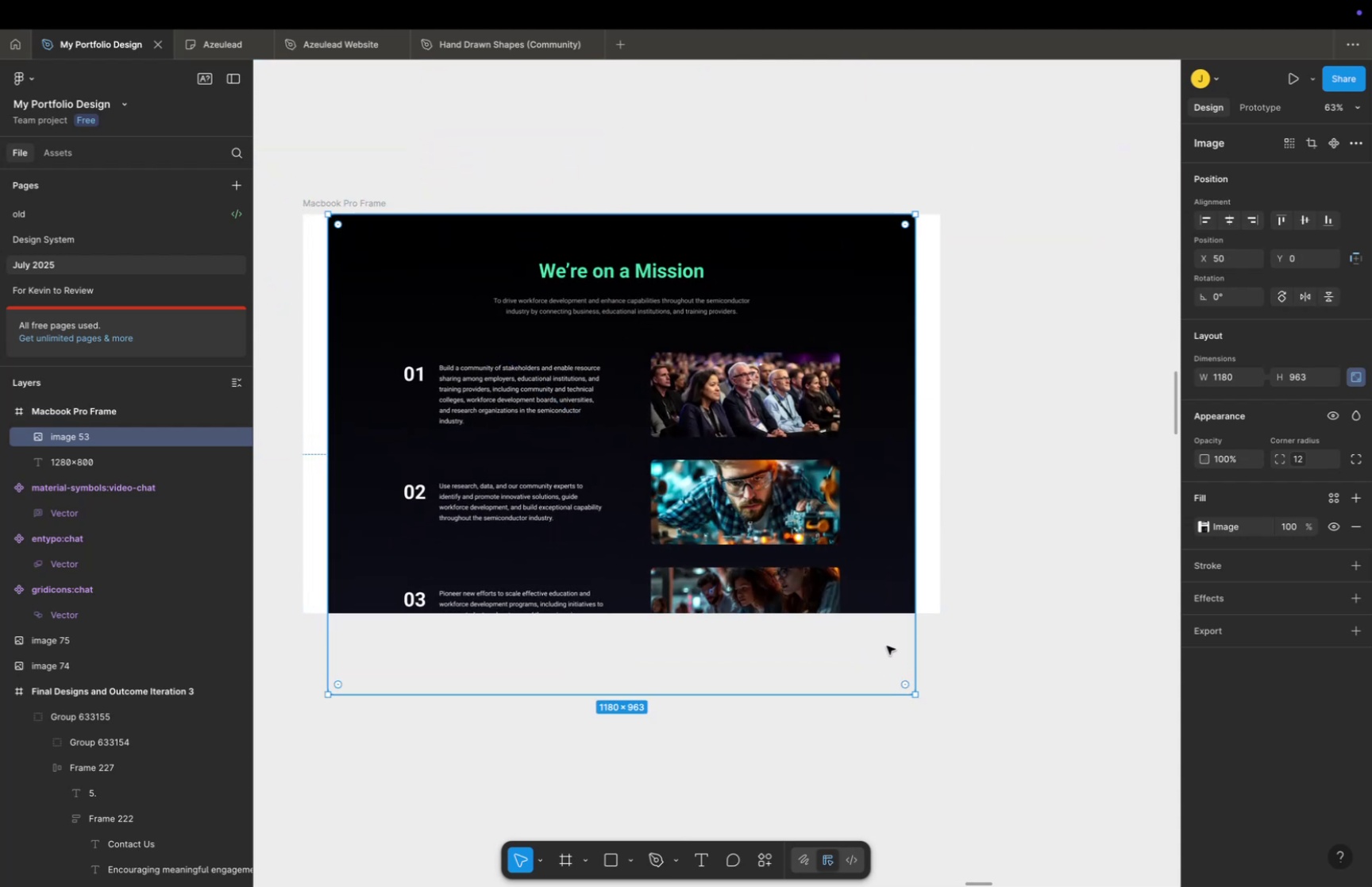 
hold_key(key=OptionLeft, duration=1.61)
hold_key(key=ShiftLeft, duration=1.47)
left_click_drag(start_coordinate=[918, 692], to_coordinate=[853, 627])
 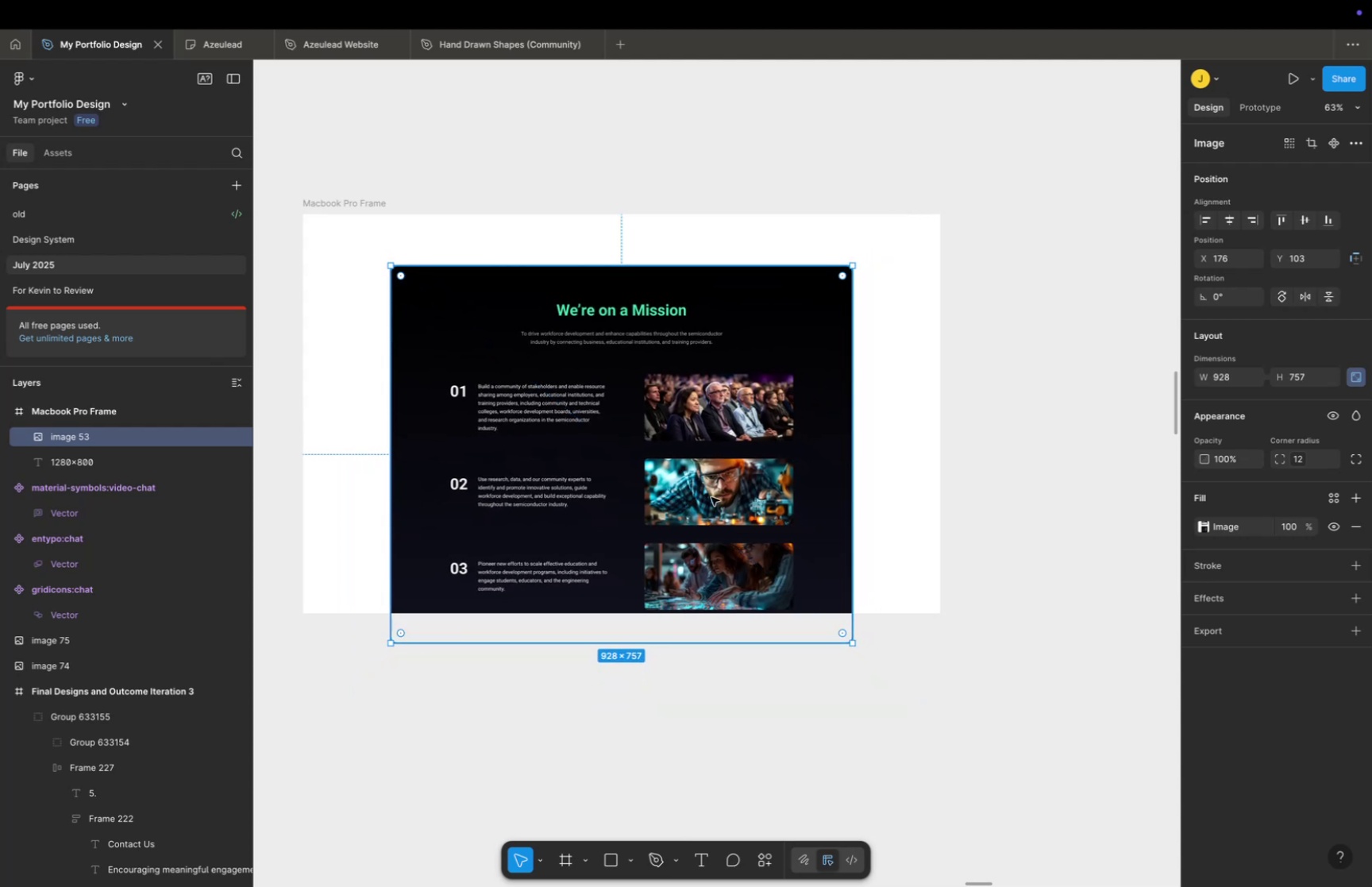 
hold_key(key=ShiftLeft, duration=2.02)
left_click_drag(start_coordinate=[703, 482], to_coordinate=[707, 433])
 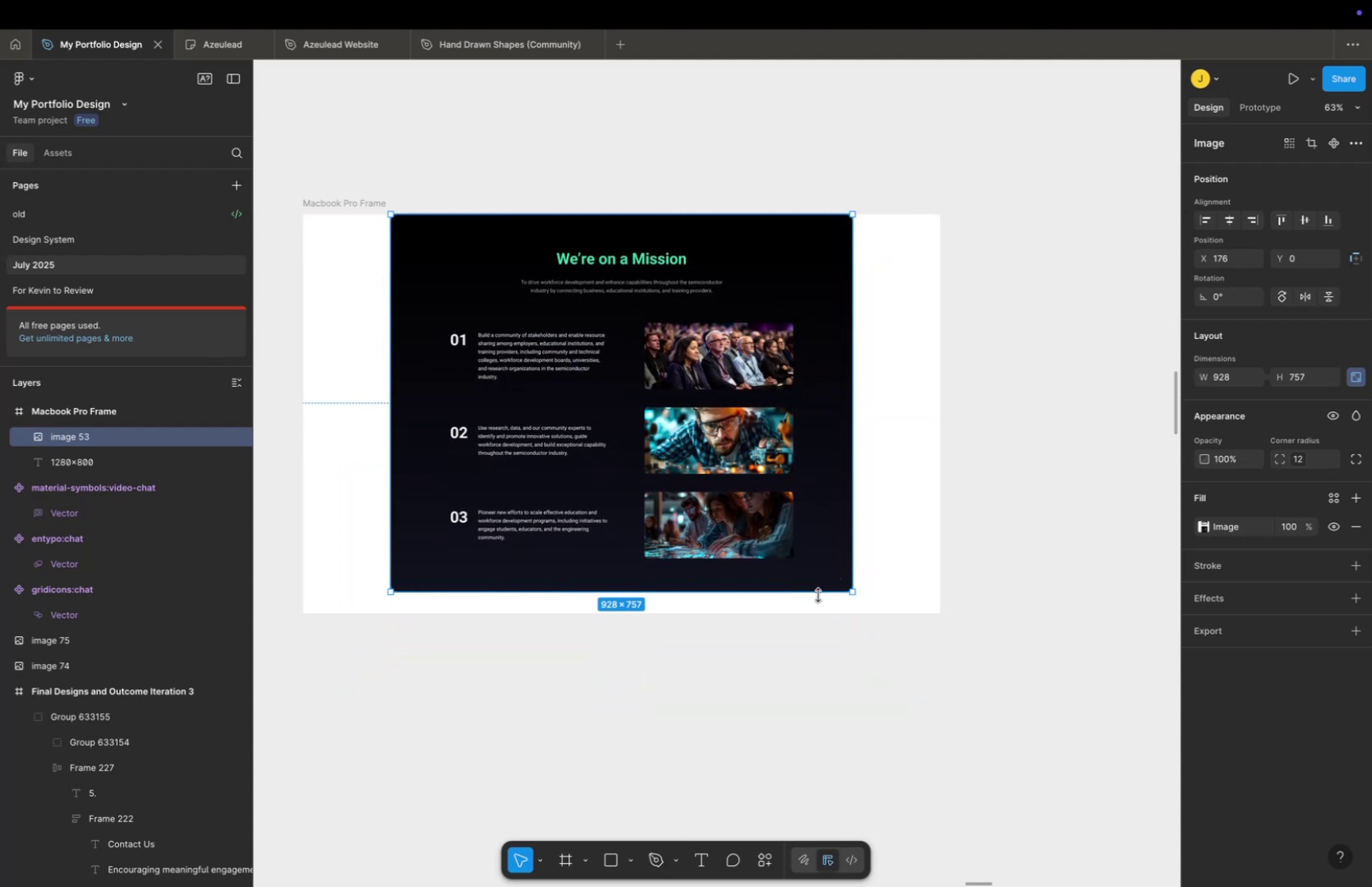 
left_click_drag(start_coordinate=[816, 591], to_coordinate=[819, 613])
 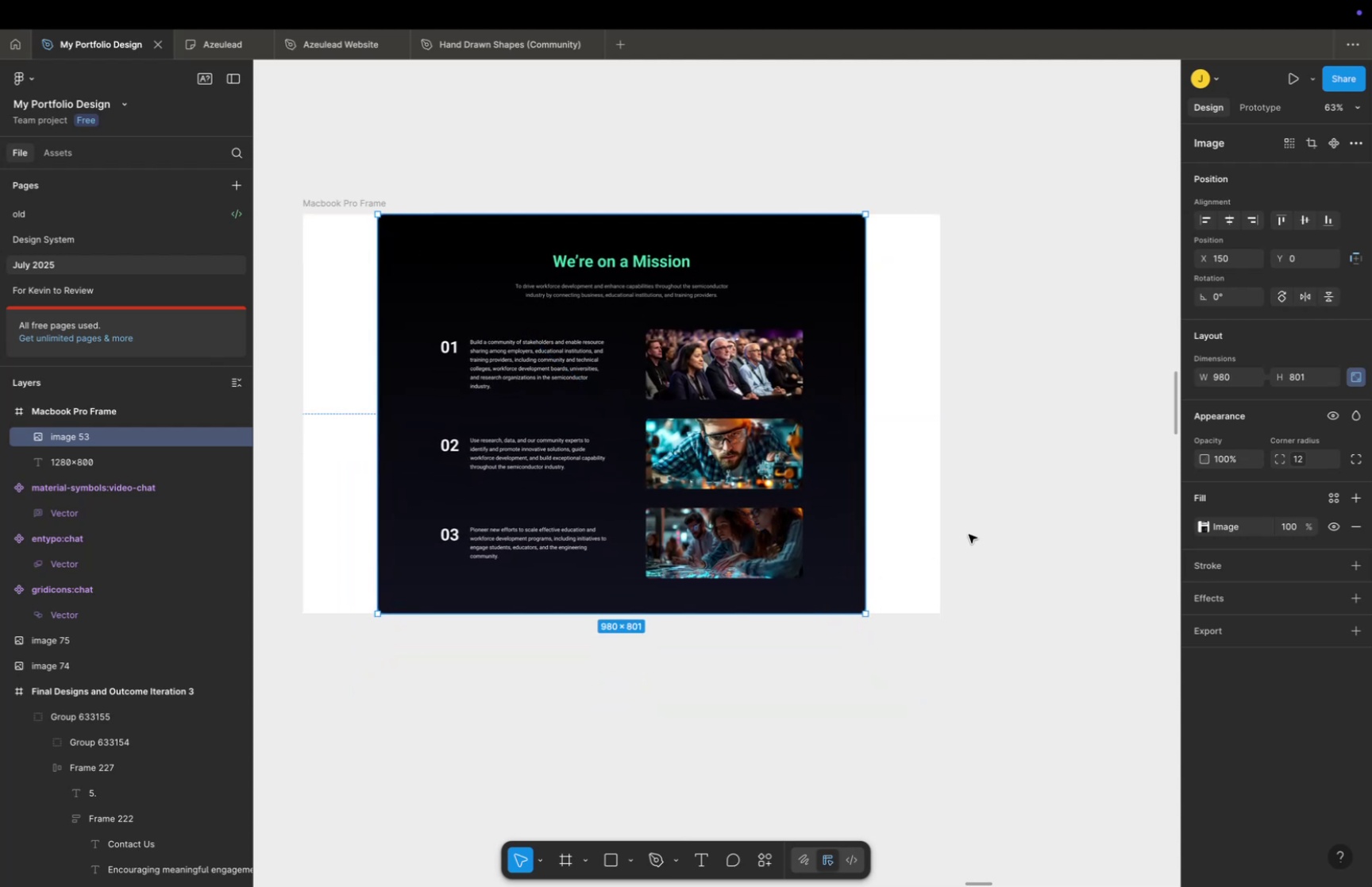 
left_click([969, 534])
 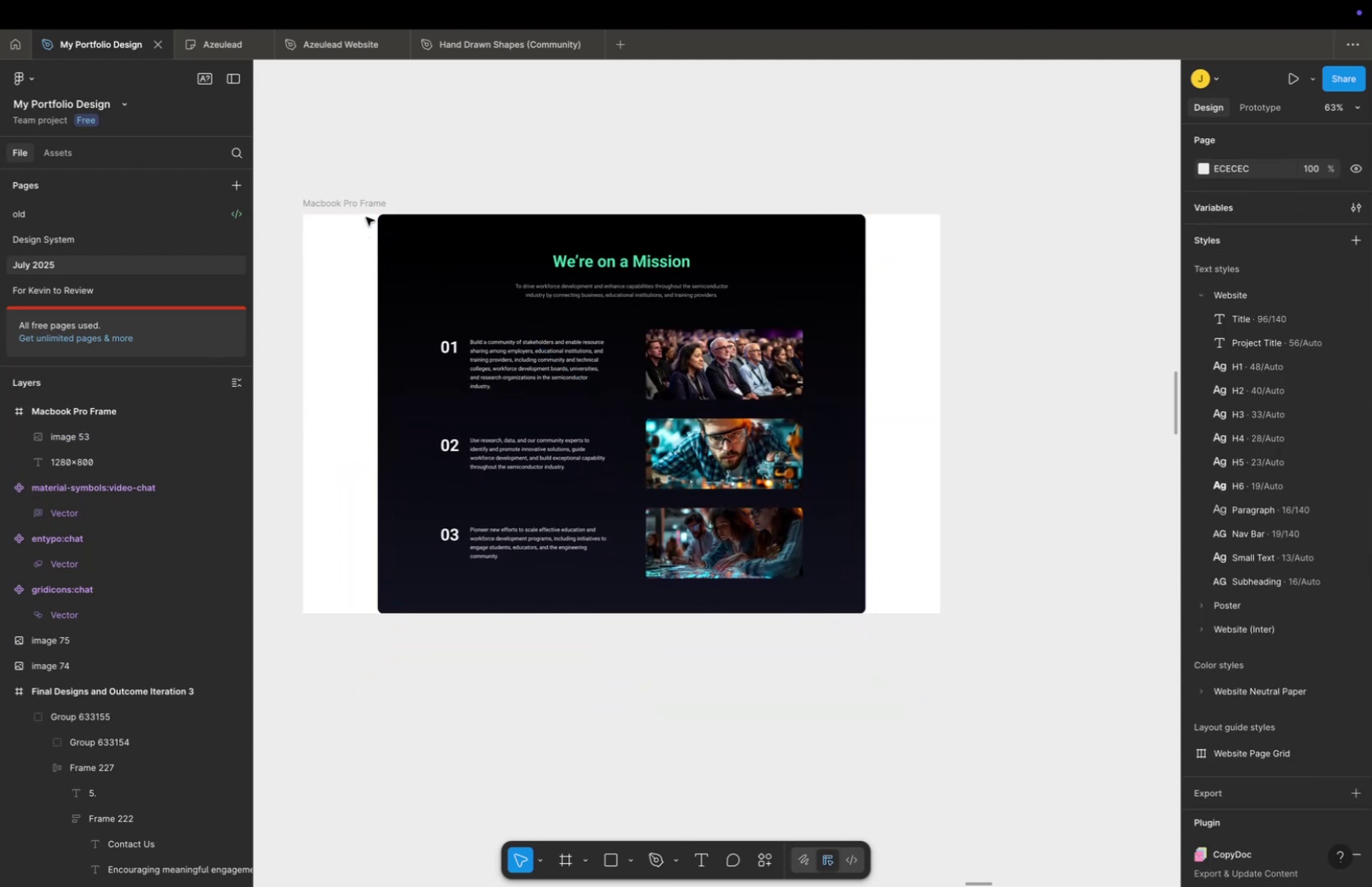 
left_click([367, 210])
 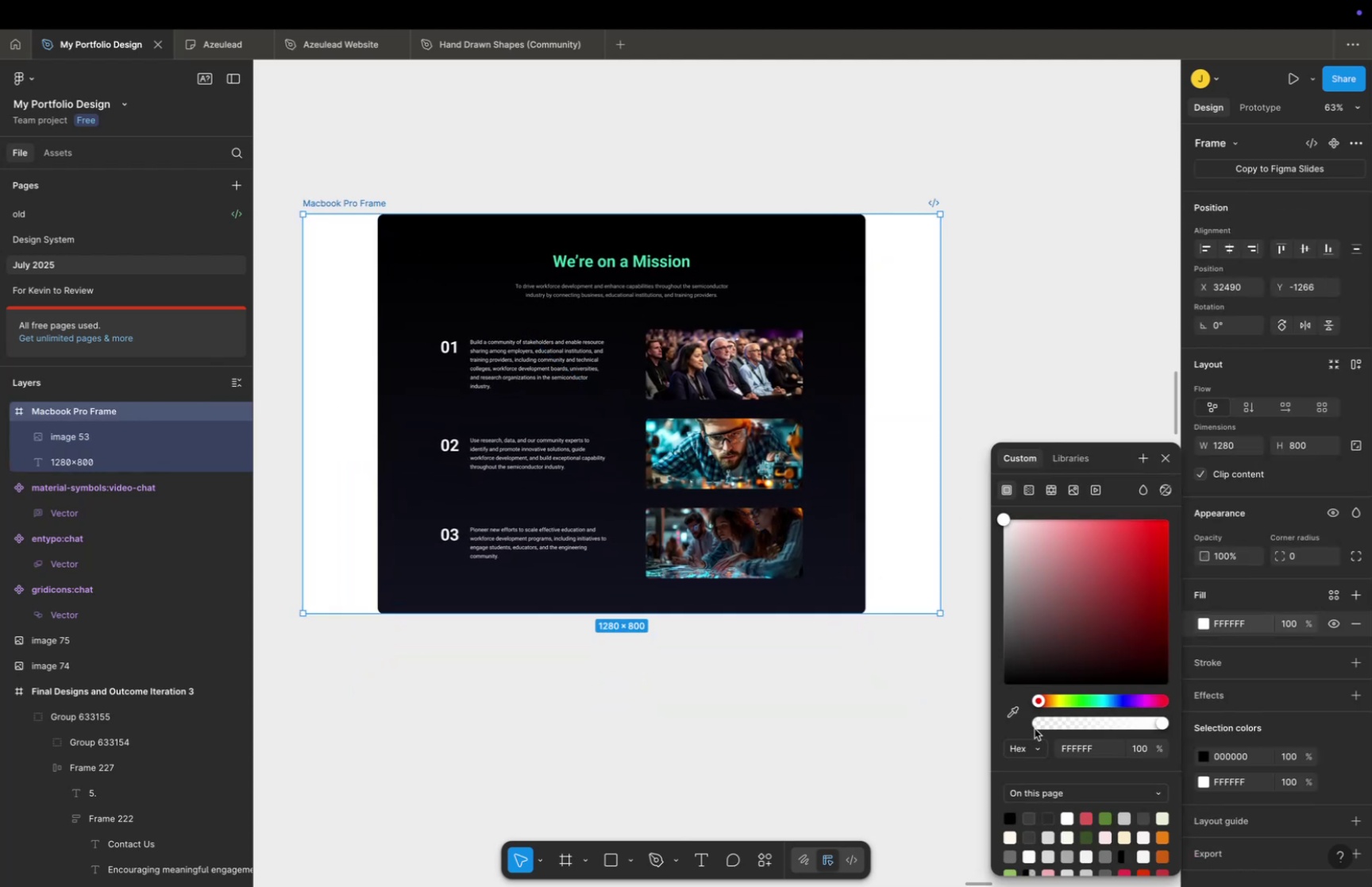 
left_click([1008, 708])
 